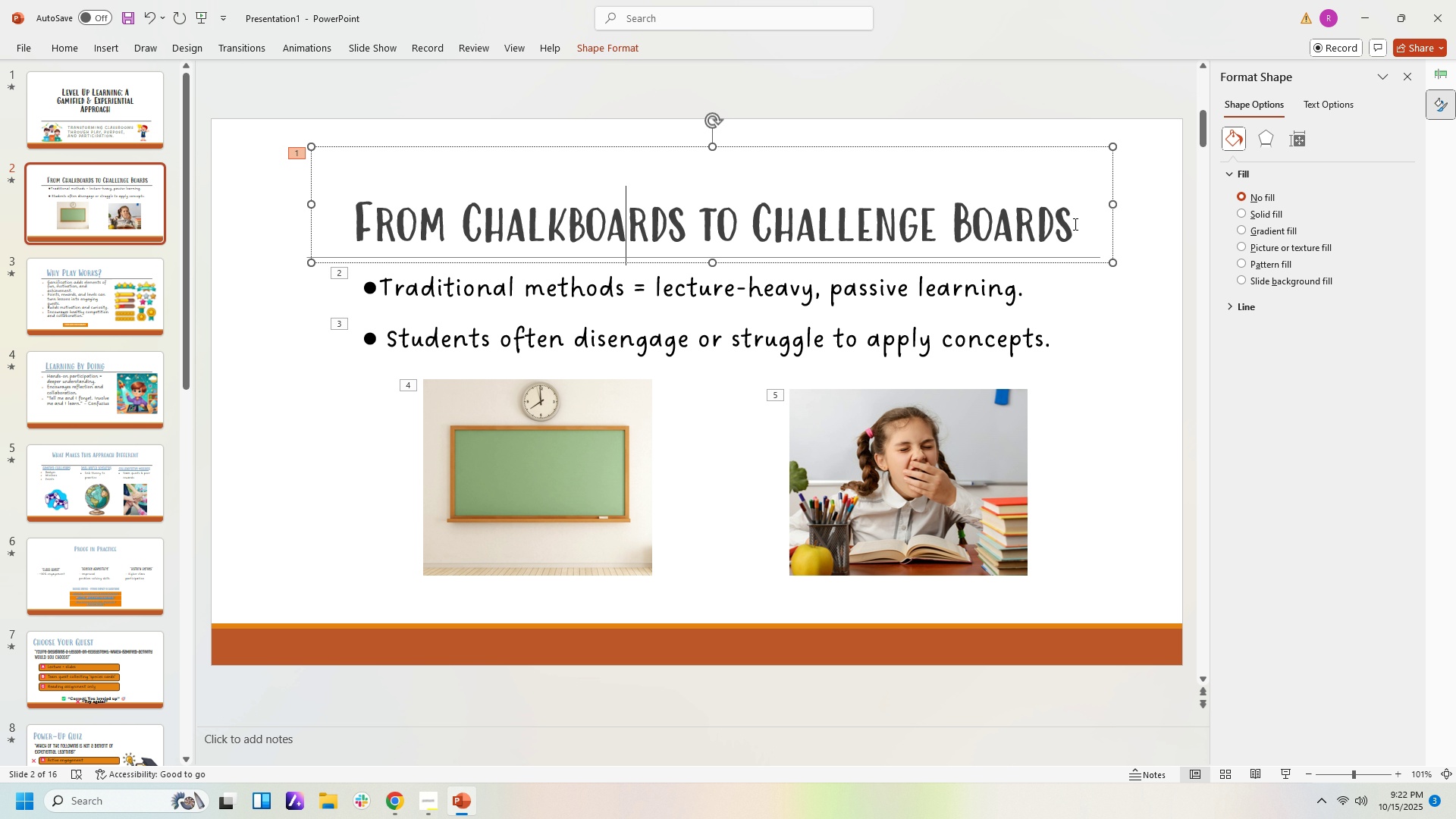 
left_click_drag(start_coordinate=[1074, 224], to_coordinate=[318, 224])
 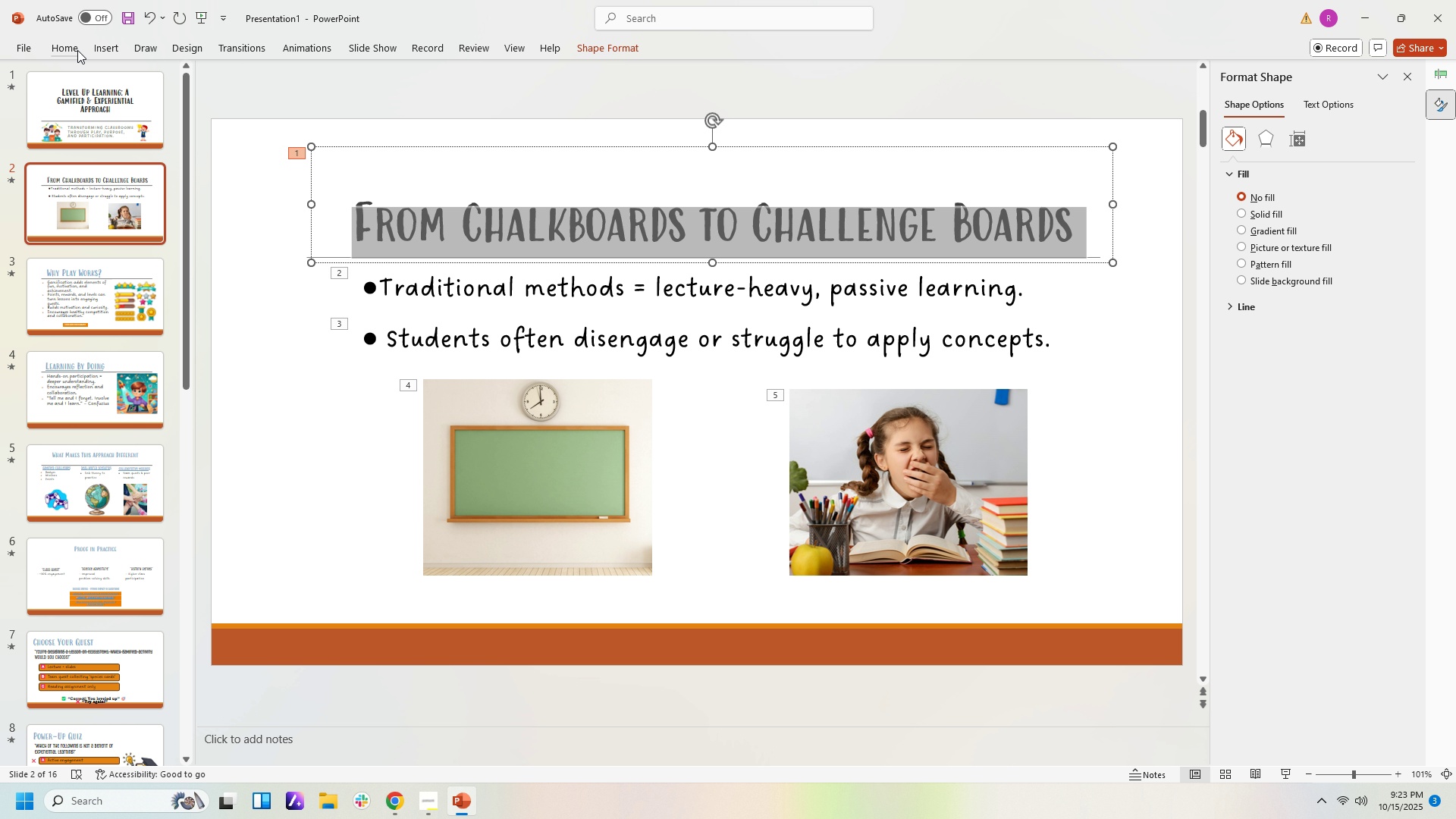 
left_click([68, 50])
 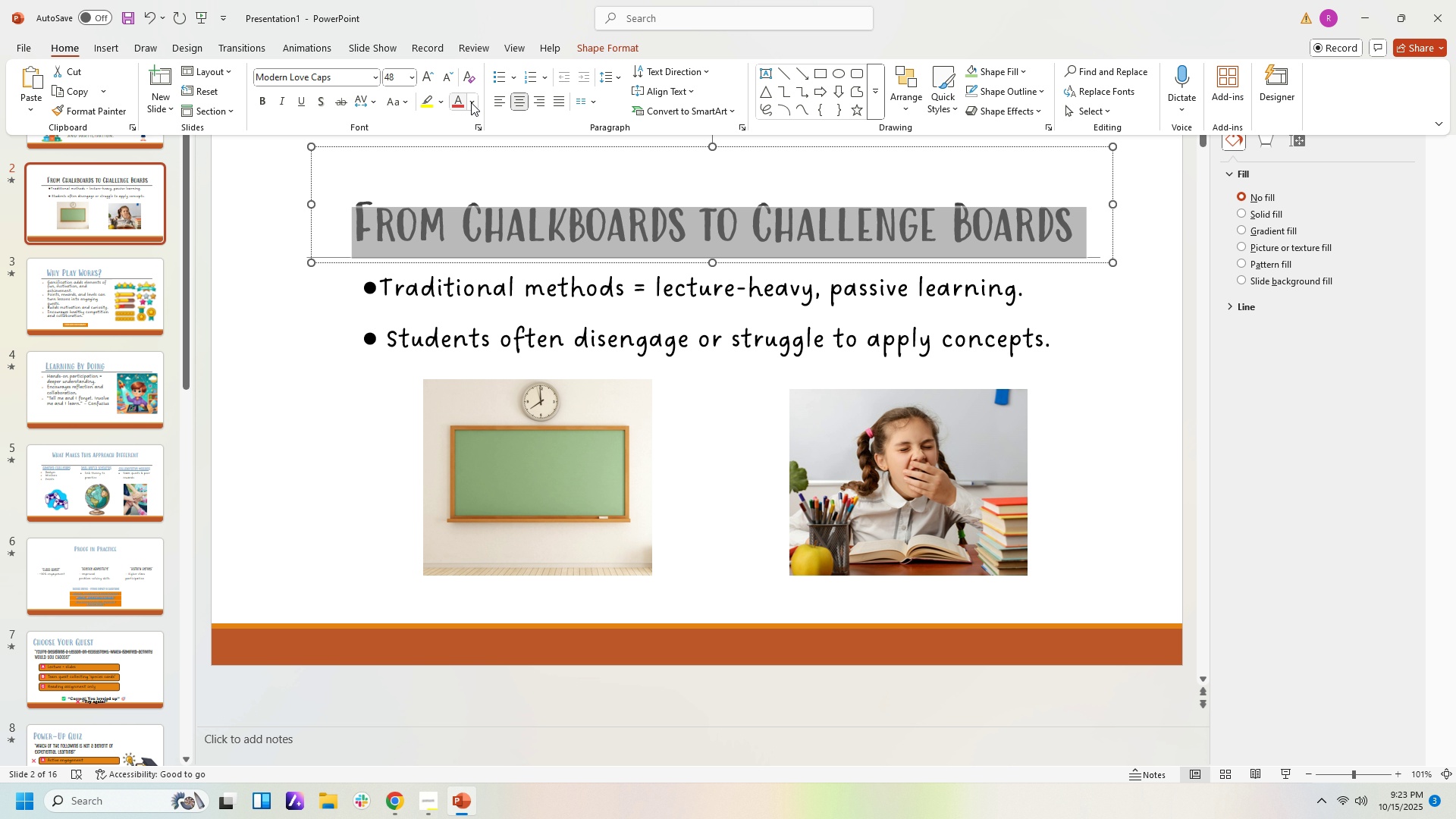 
left_click([471, 102])
 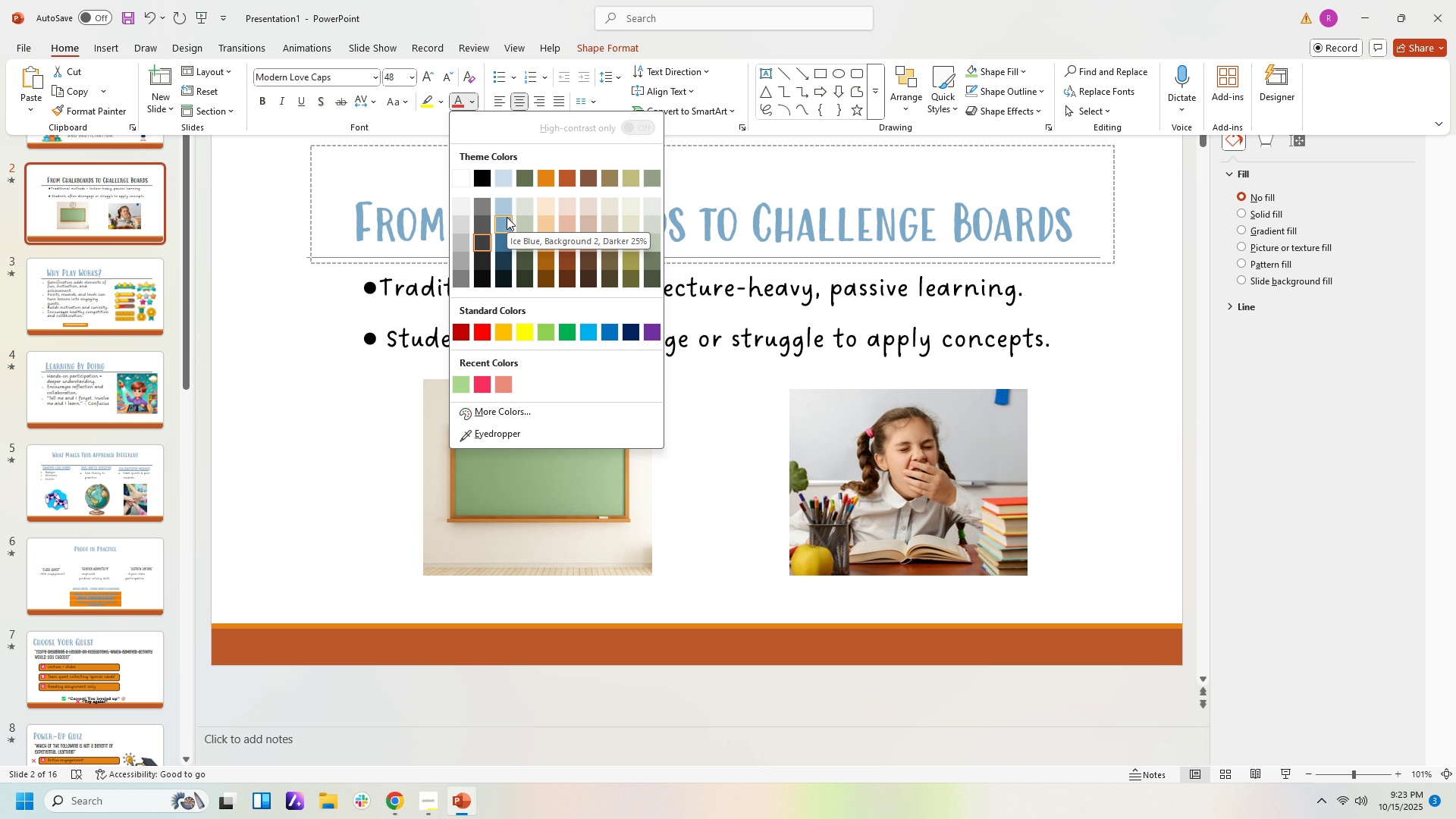 
left_click([507, 217])
 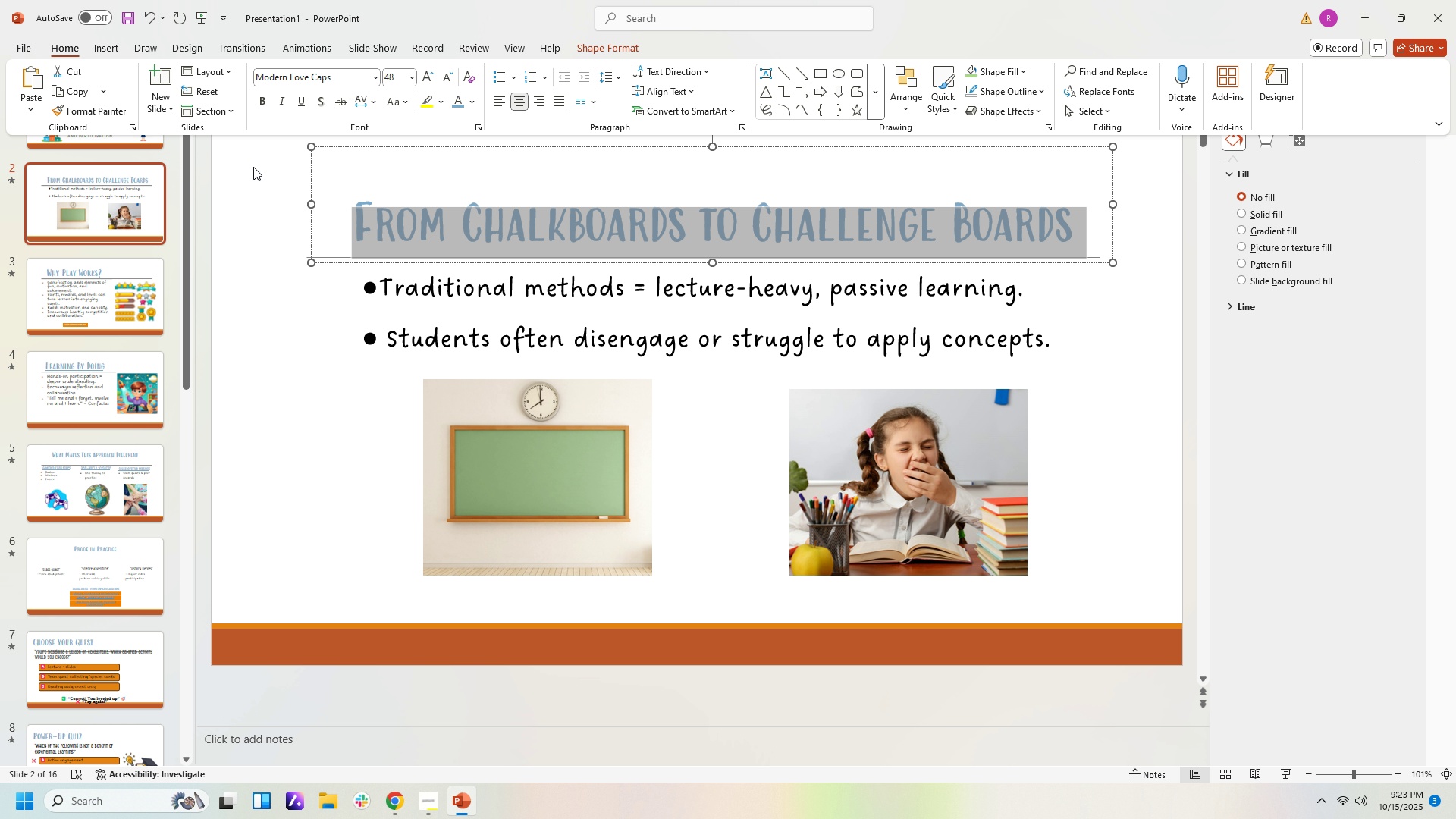 
left_click([239, 173])
 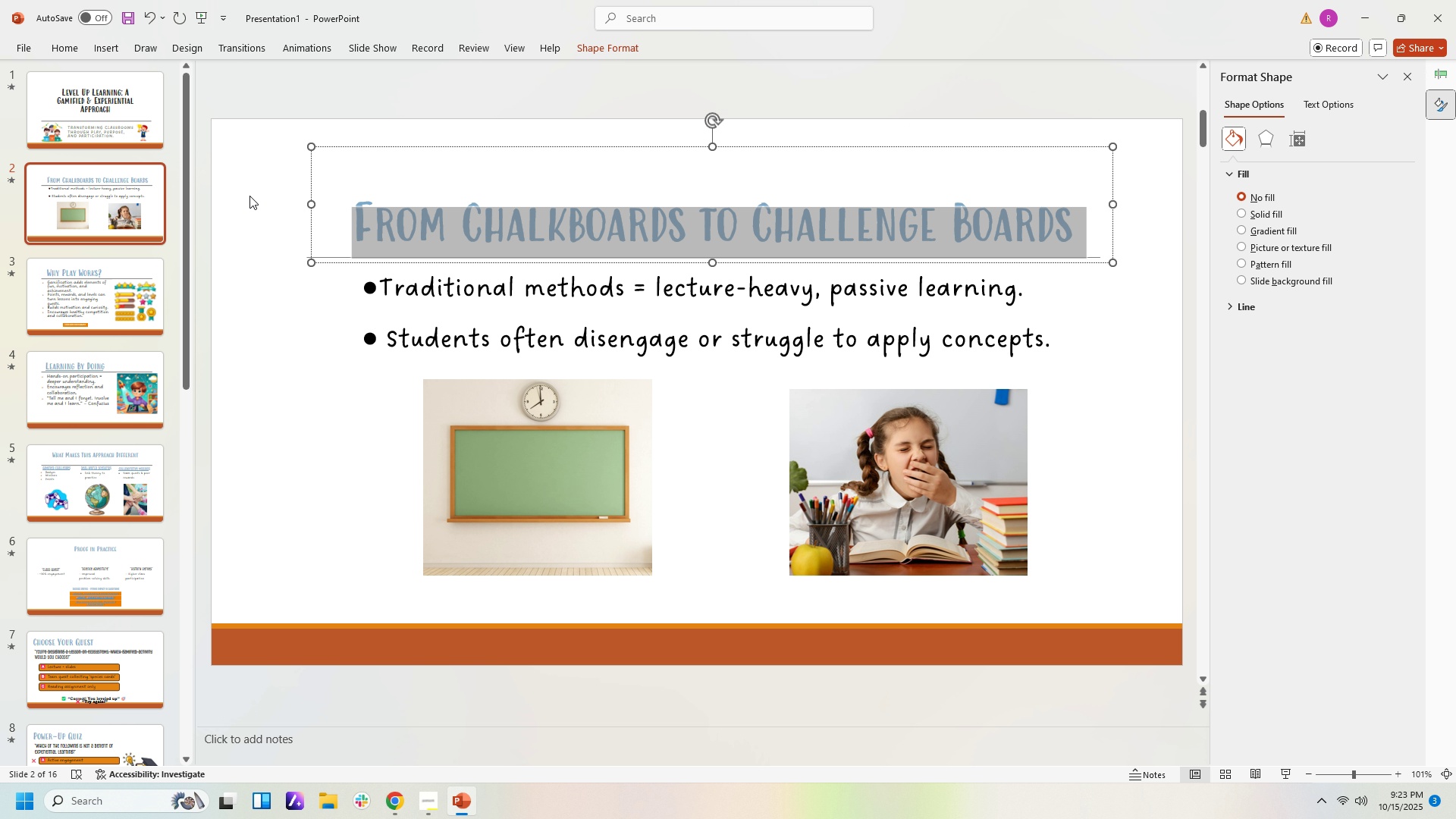 
scroll: coordinate [249, 196], scroll_direction: up, amount: 1.0
 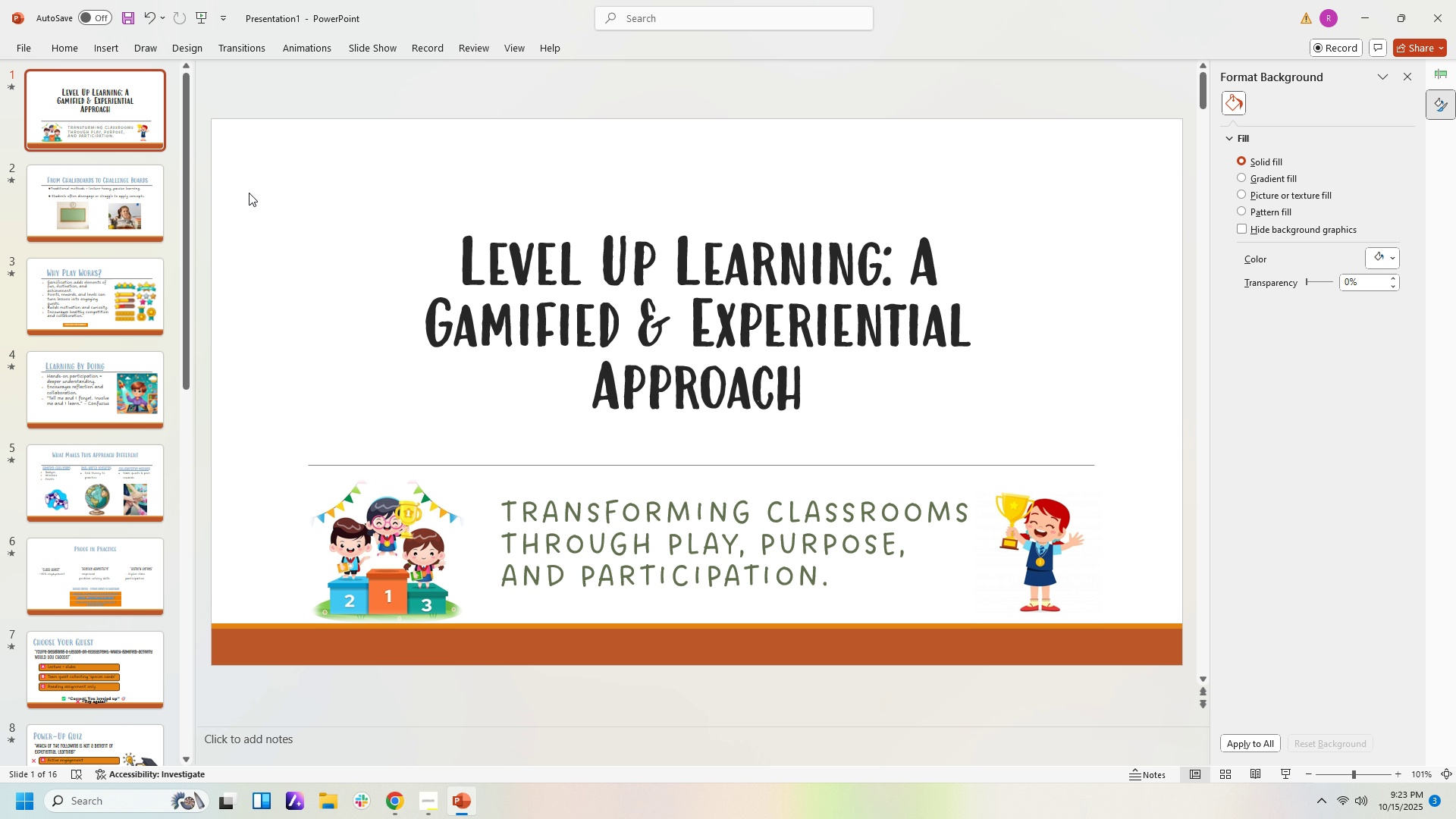 
left_click([249, 193])
 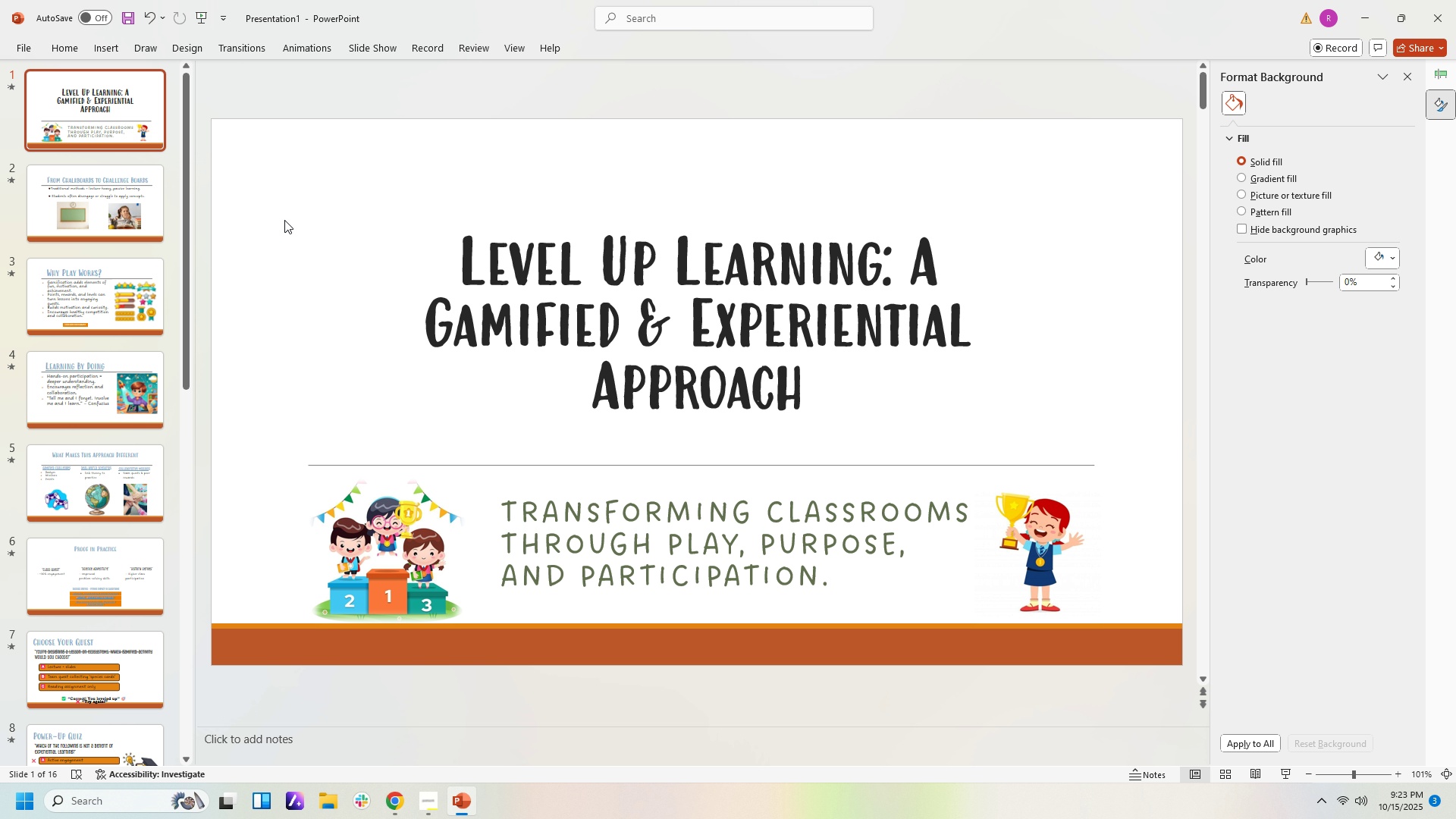 
scroll: coordinate [301, 235], scroll_direction: down, amount: 2.0
 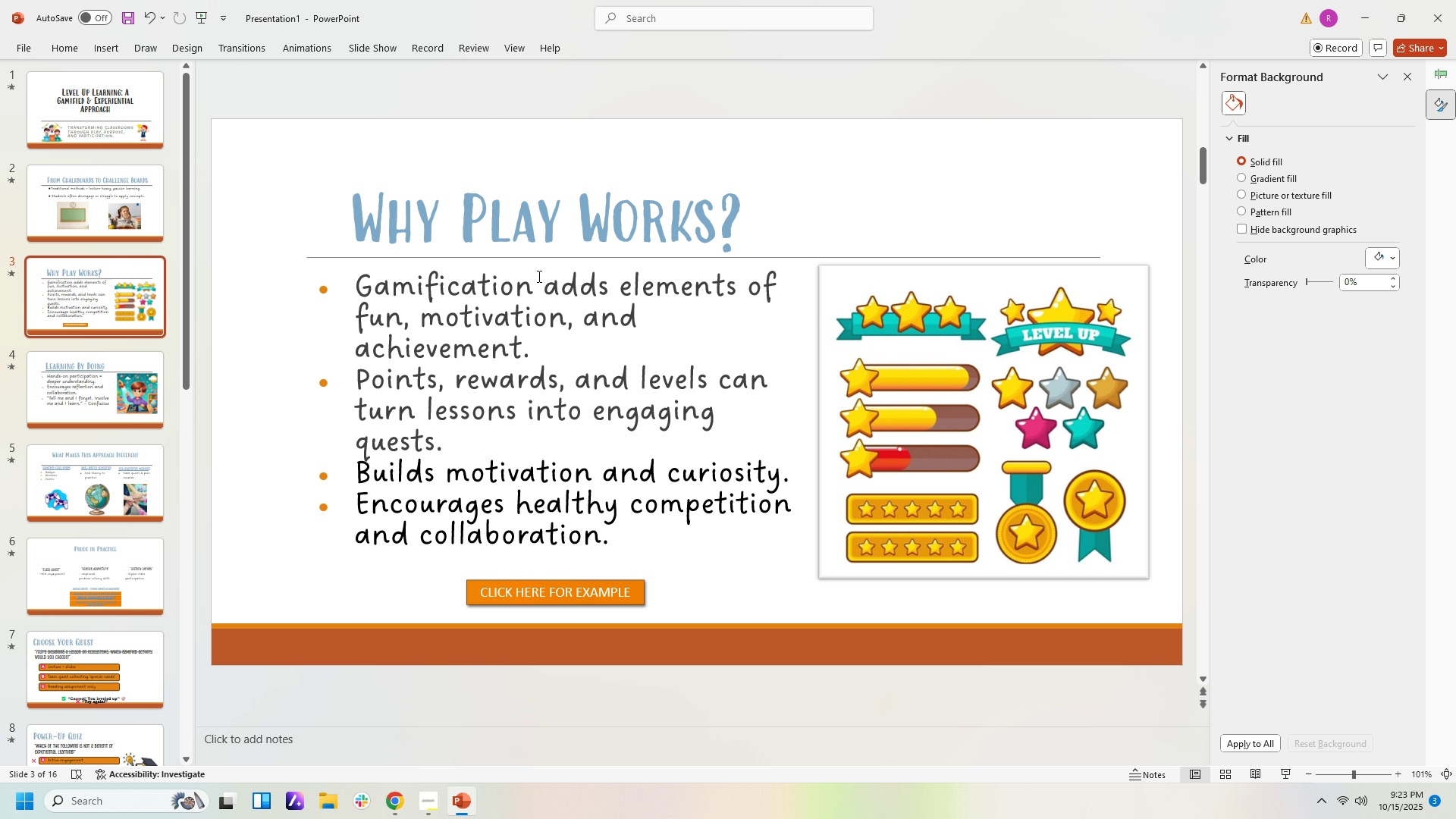 
scroll: coordinate [583, 318], scroll_direction: up, amount: 1.0
 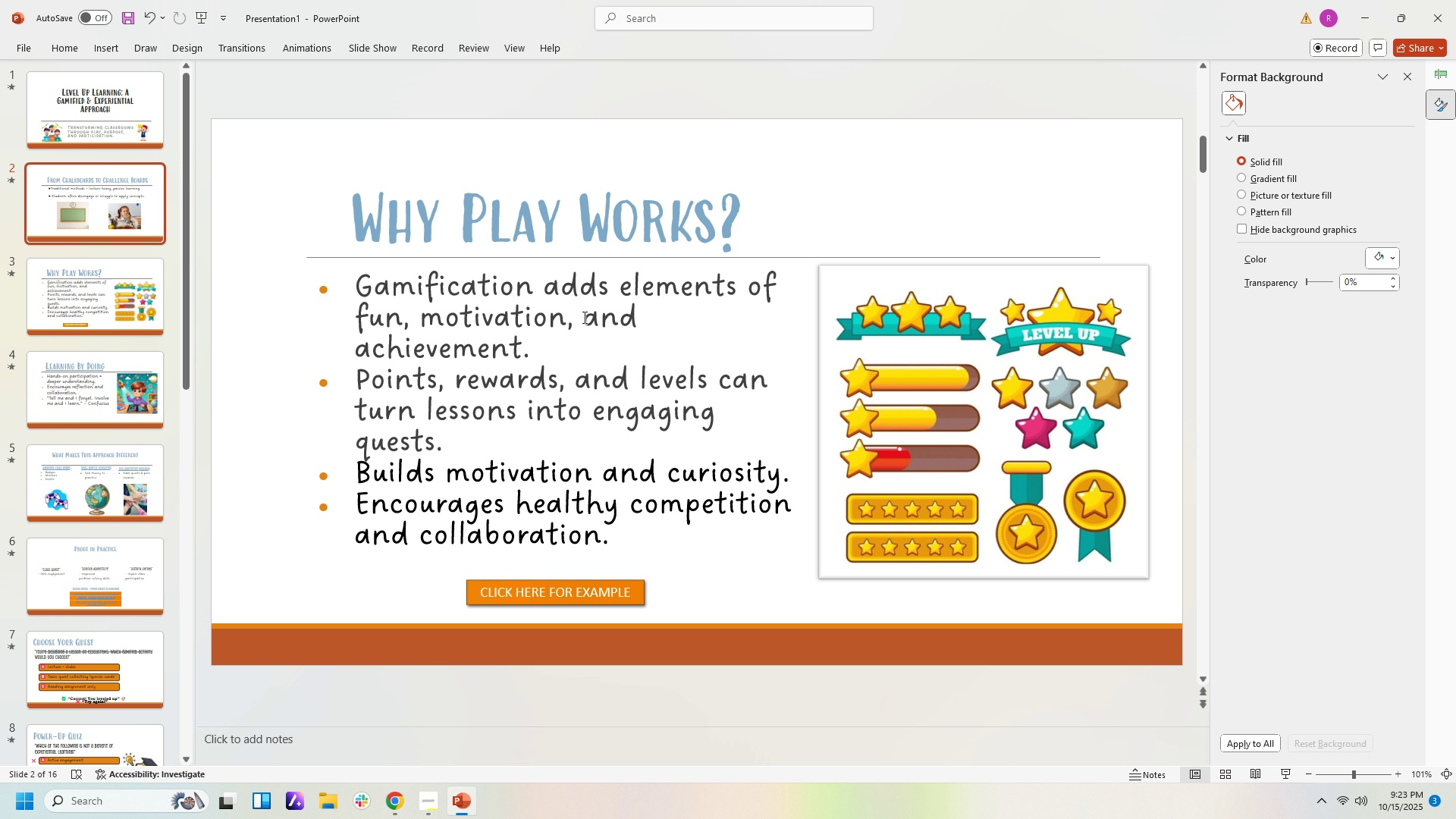 
scroll: coordinate [583, 317], scroll_direction: down, amount: 2.0
 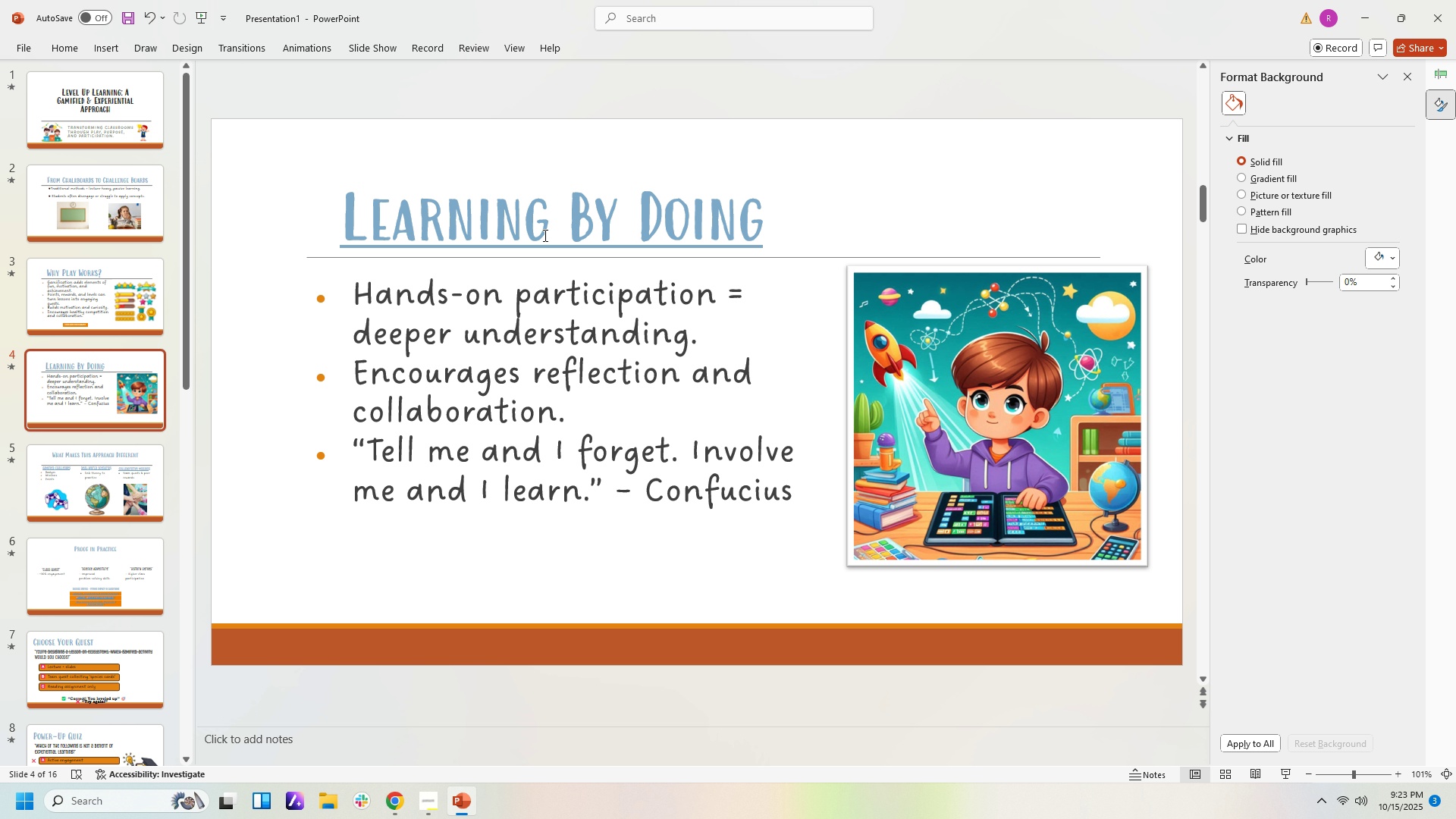 
left_click([541, 214])
 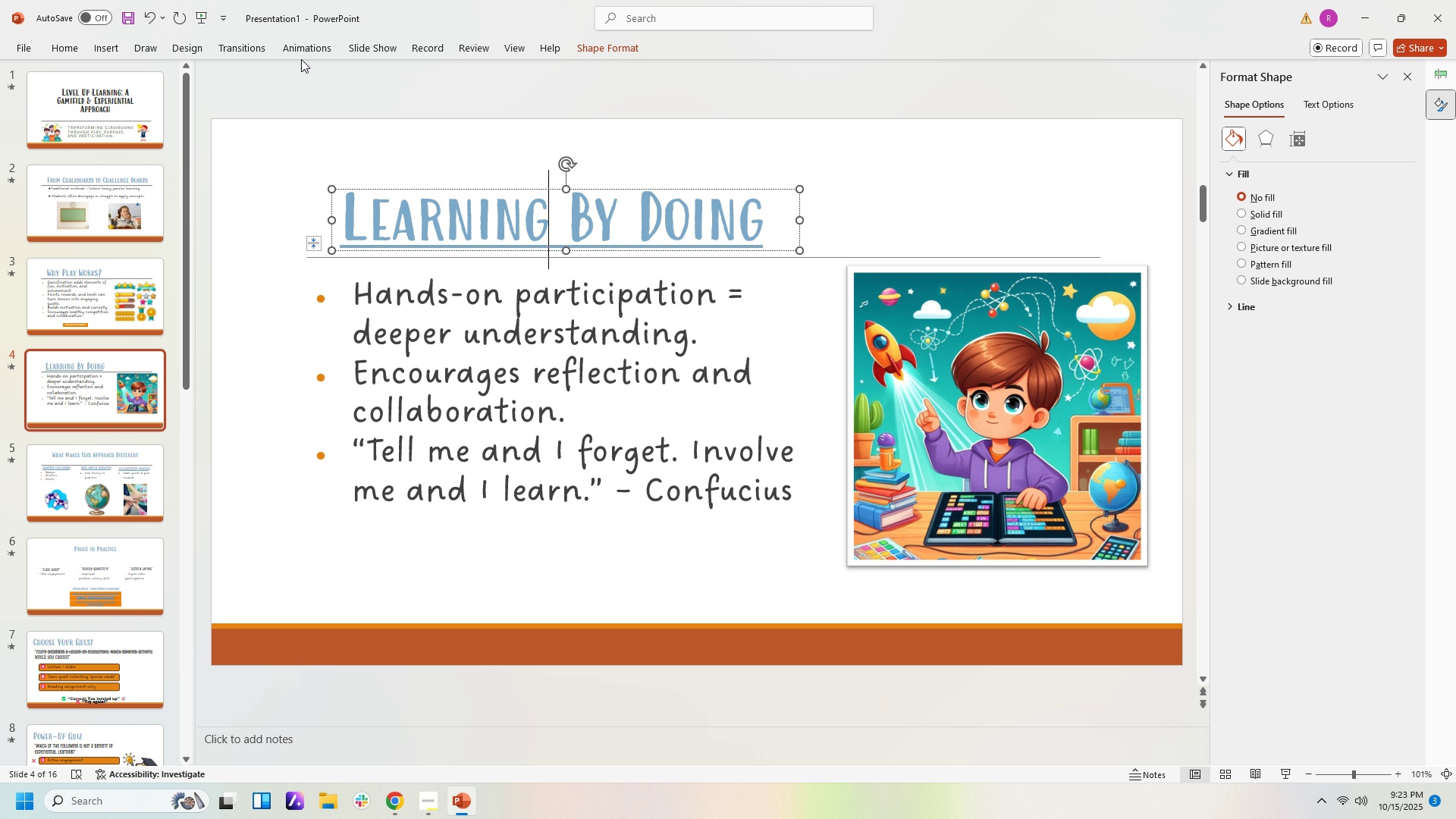 
left_click([306, 48])
 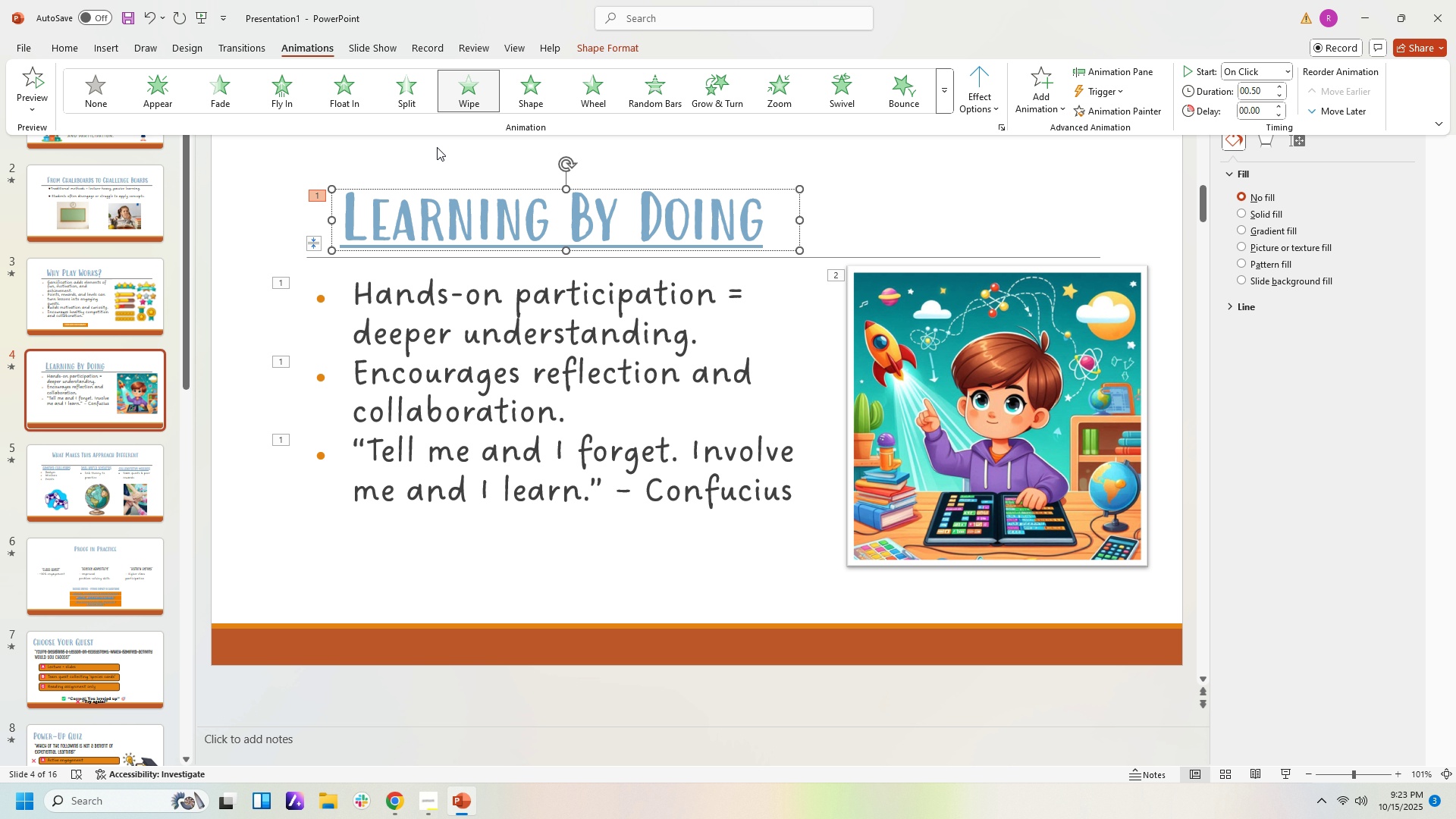 
left_click([269, 179])
 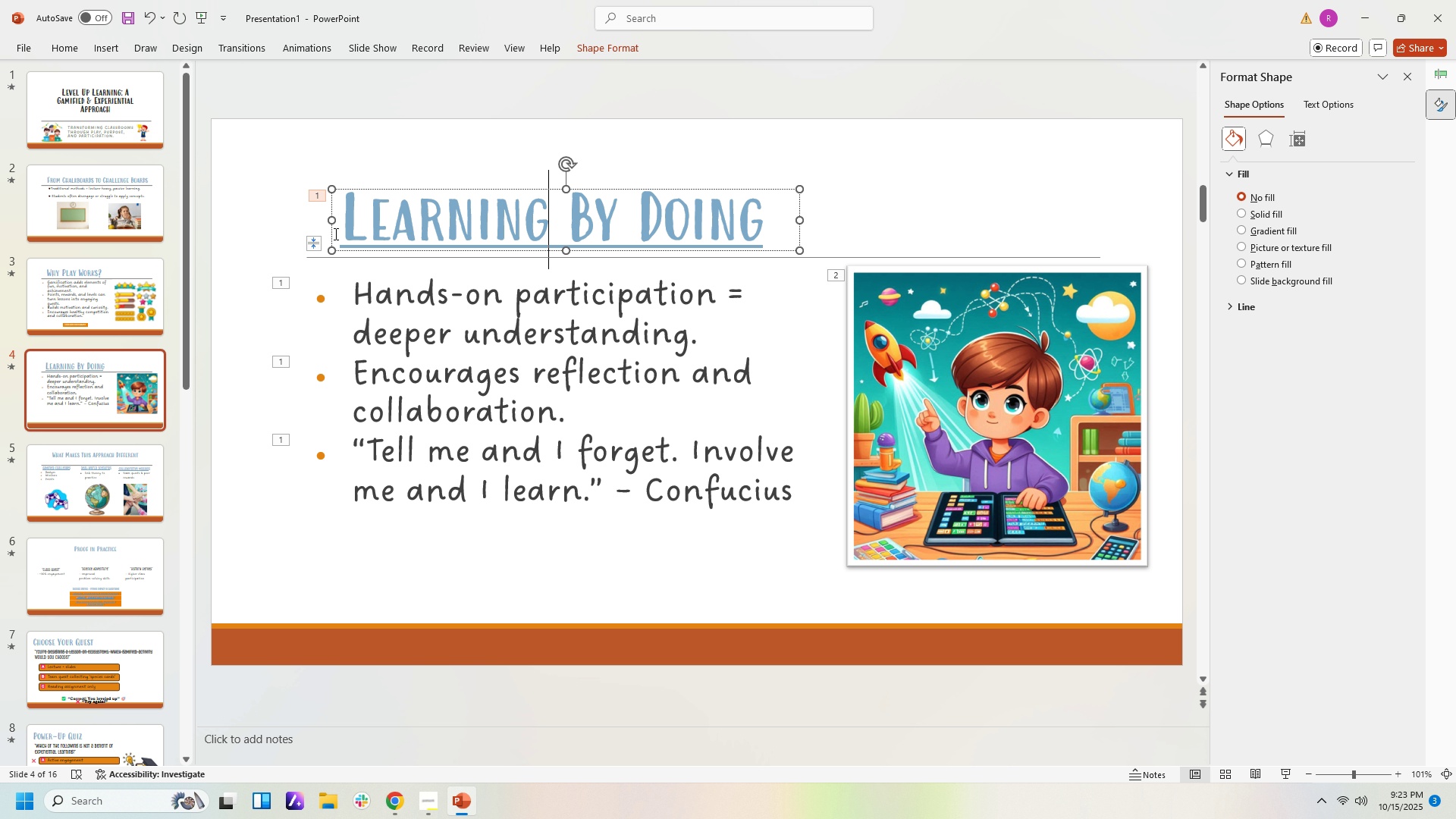 
scroll: coordinate [344, 275], scroll_direction: down, amount: 1.0
 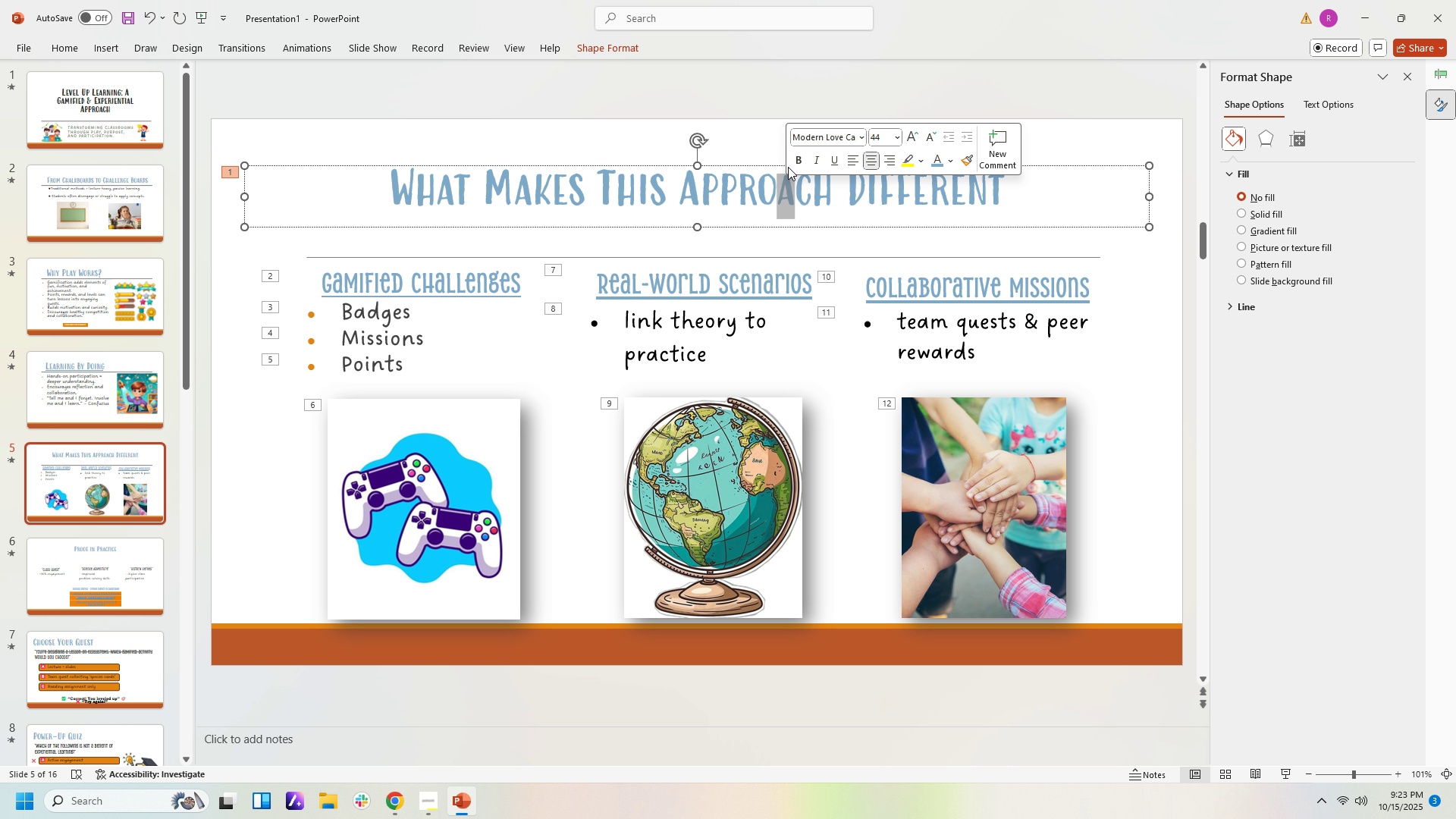 
left_click_drag(start_coordinate=[754, 164], to_coordinate=[755, 208])
 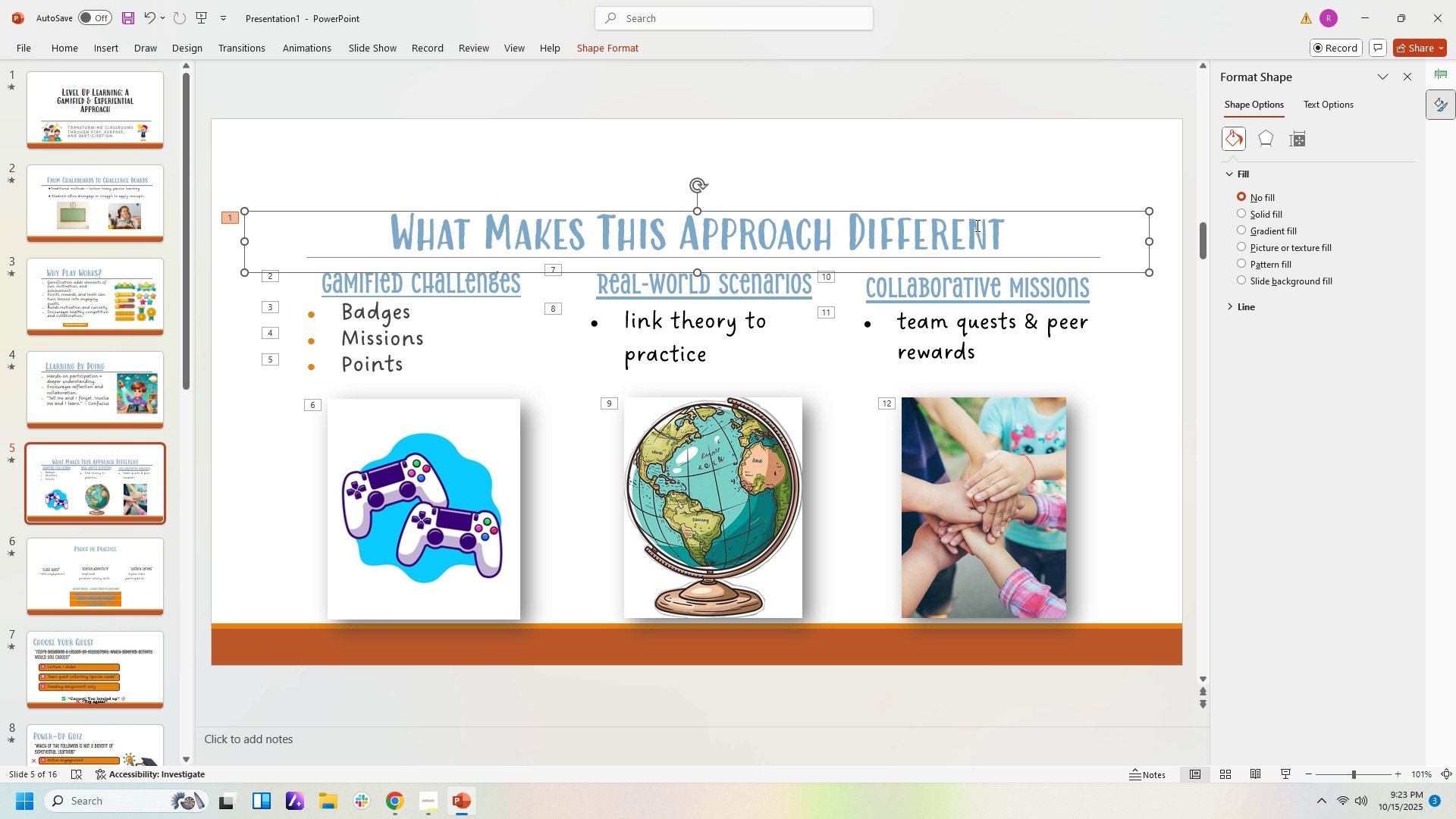 
left_click_drag(start_coordinate=[926, 211], to_coordinate=[927, 202])
 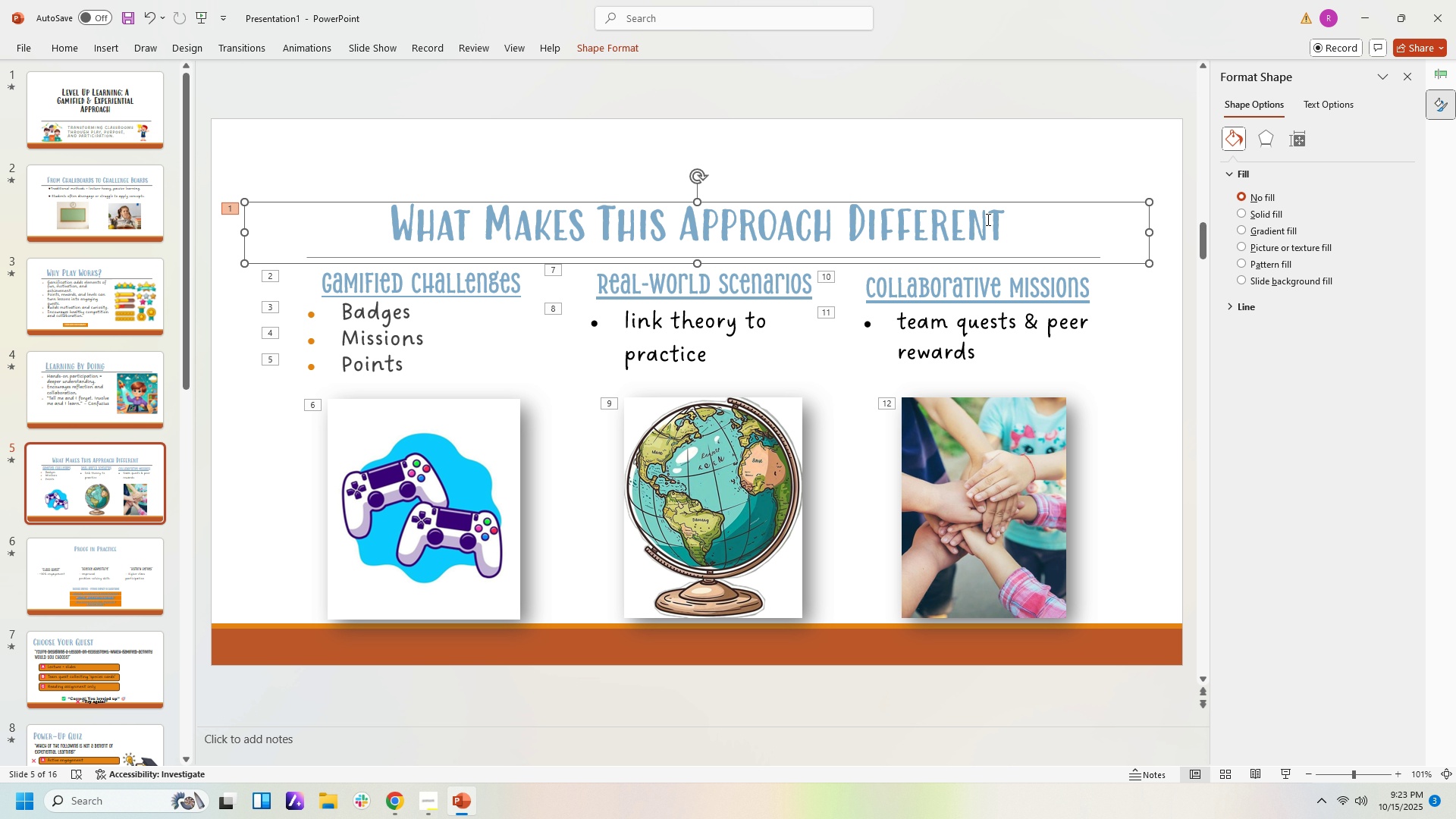 
left_click([987, 219])
 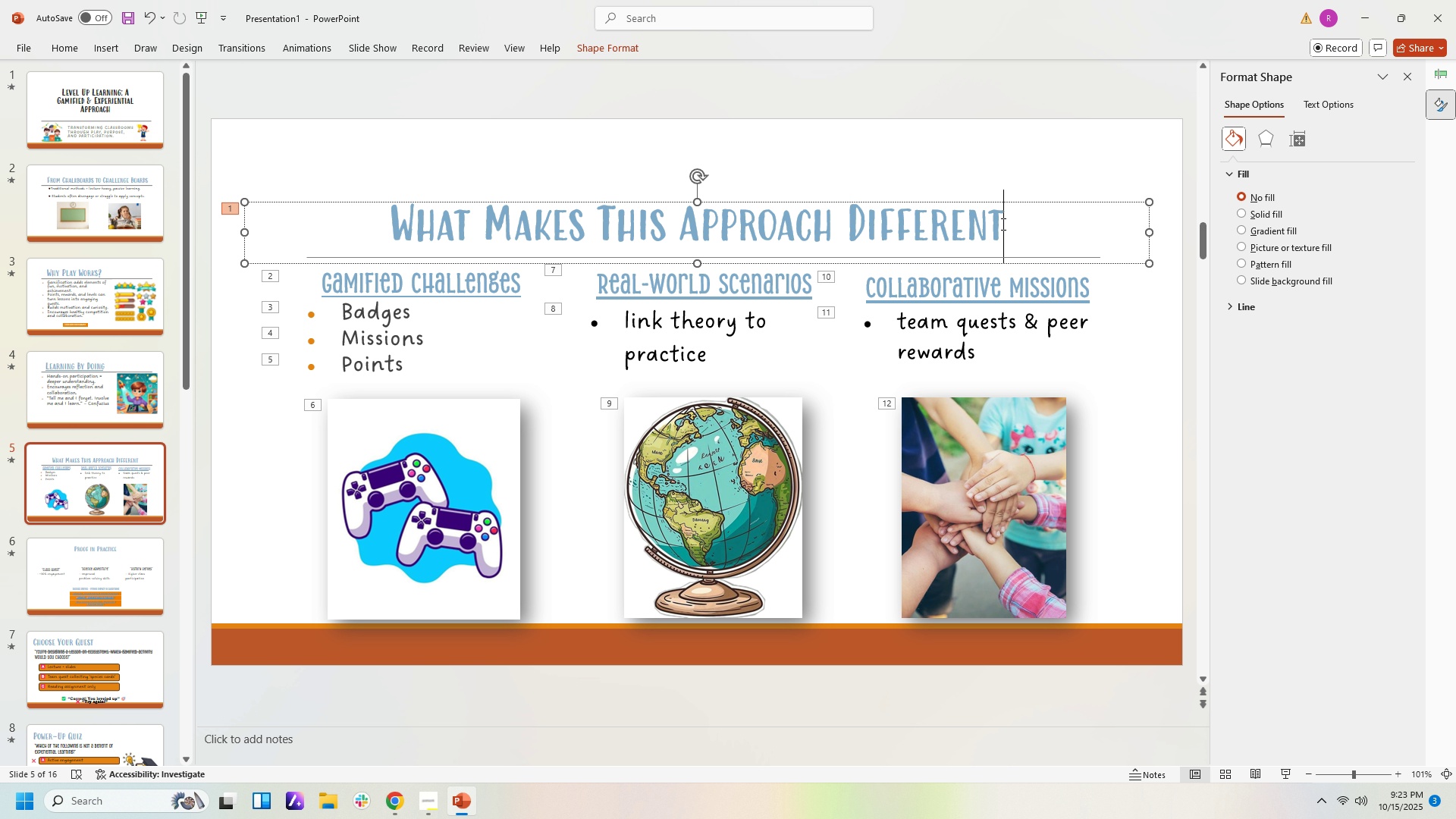 
left_click_drag(start_coordinate=[1008, 219], to_coordinate=[363, 227])
 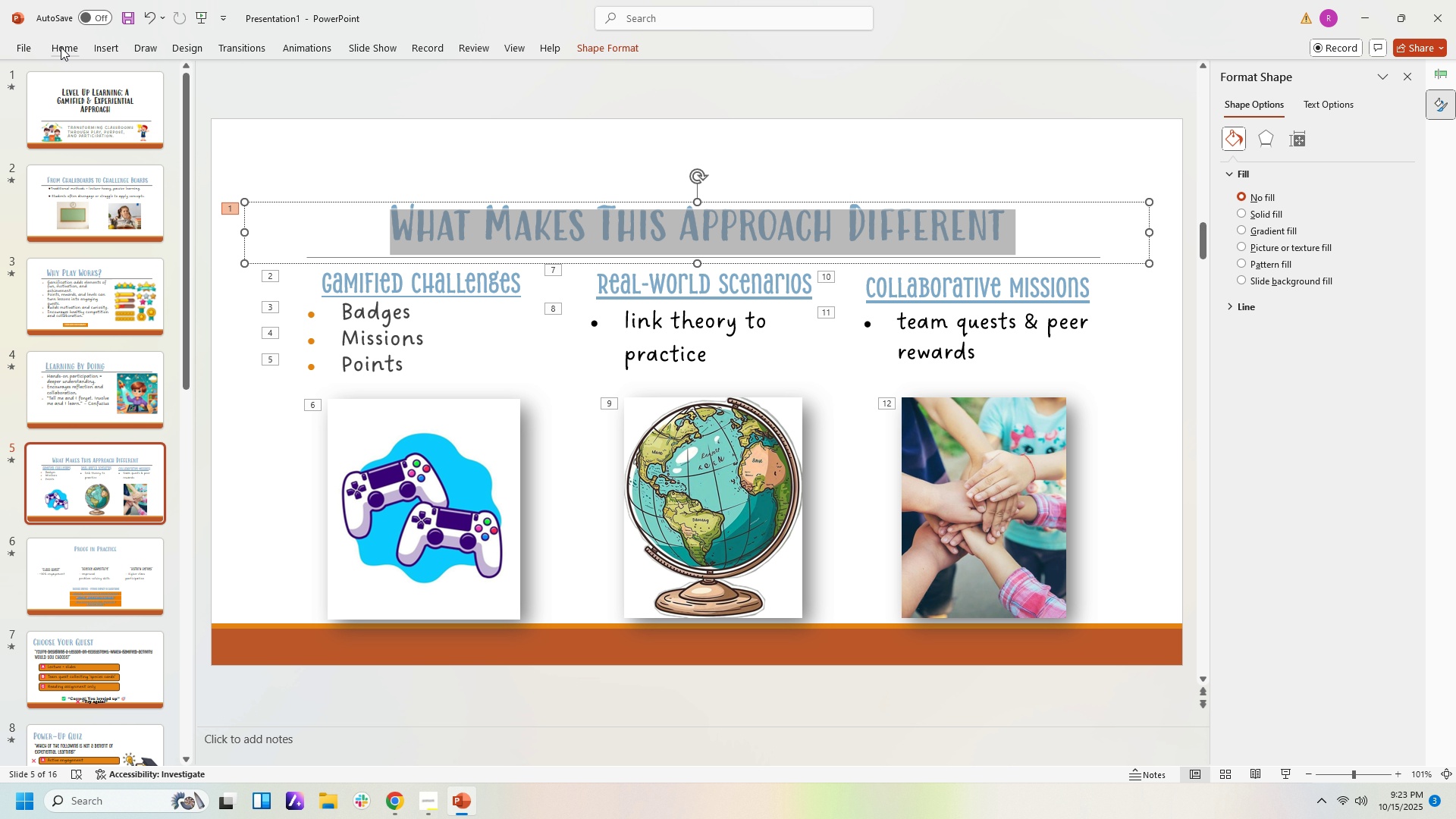 
left_click([61, 48])
 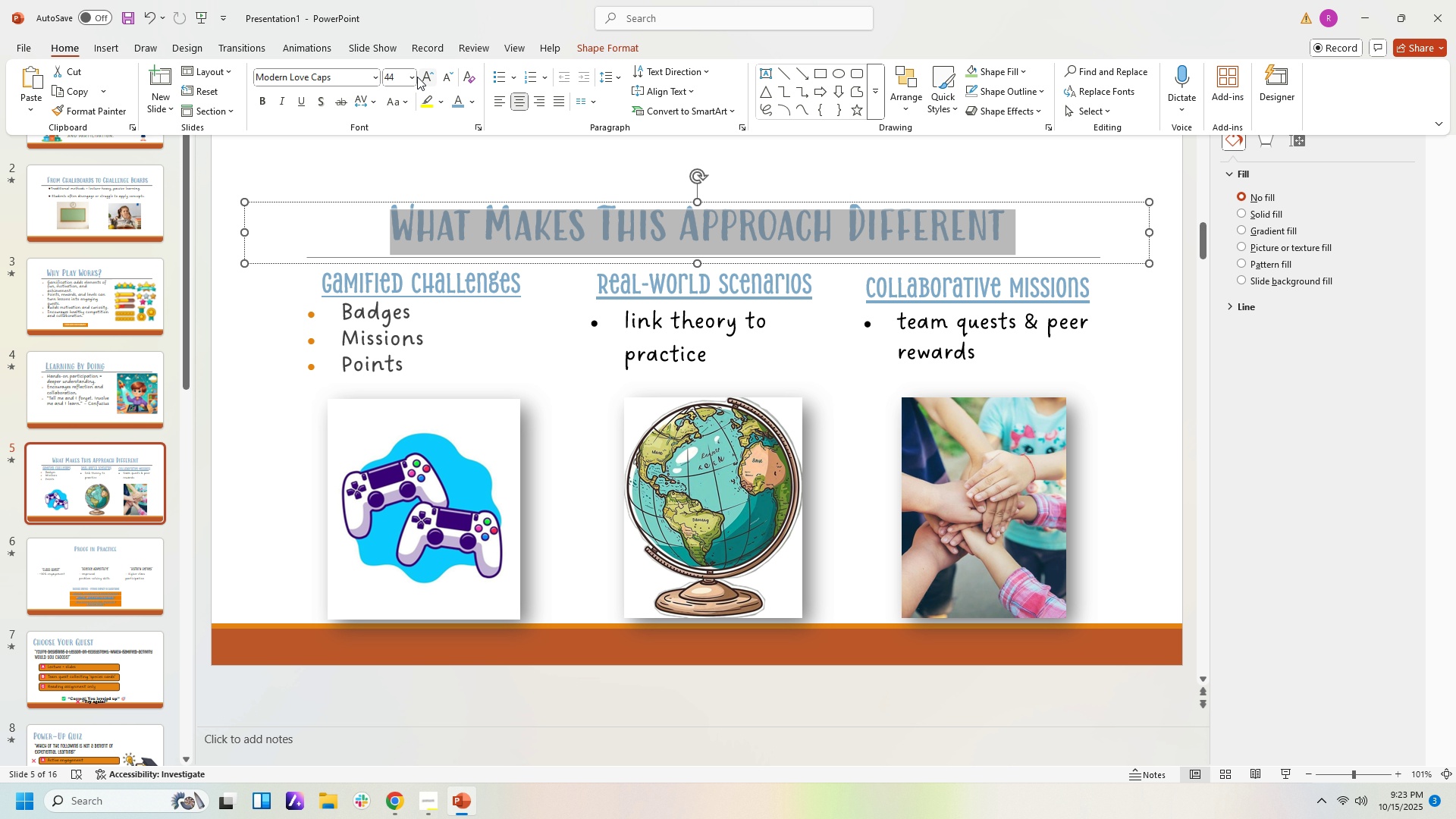 
left_click([412, 77])
 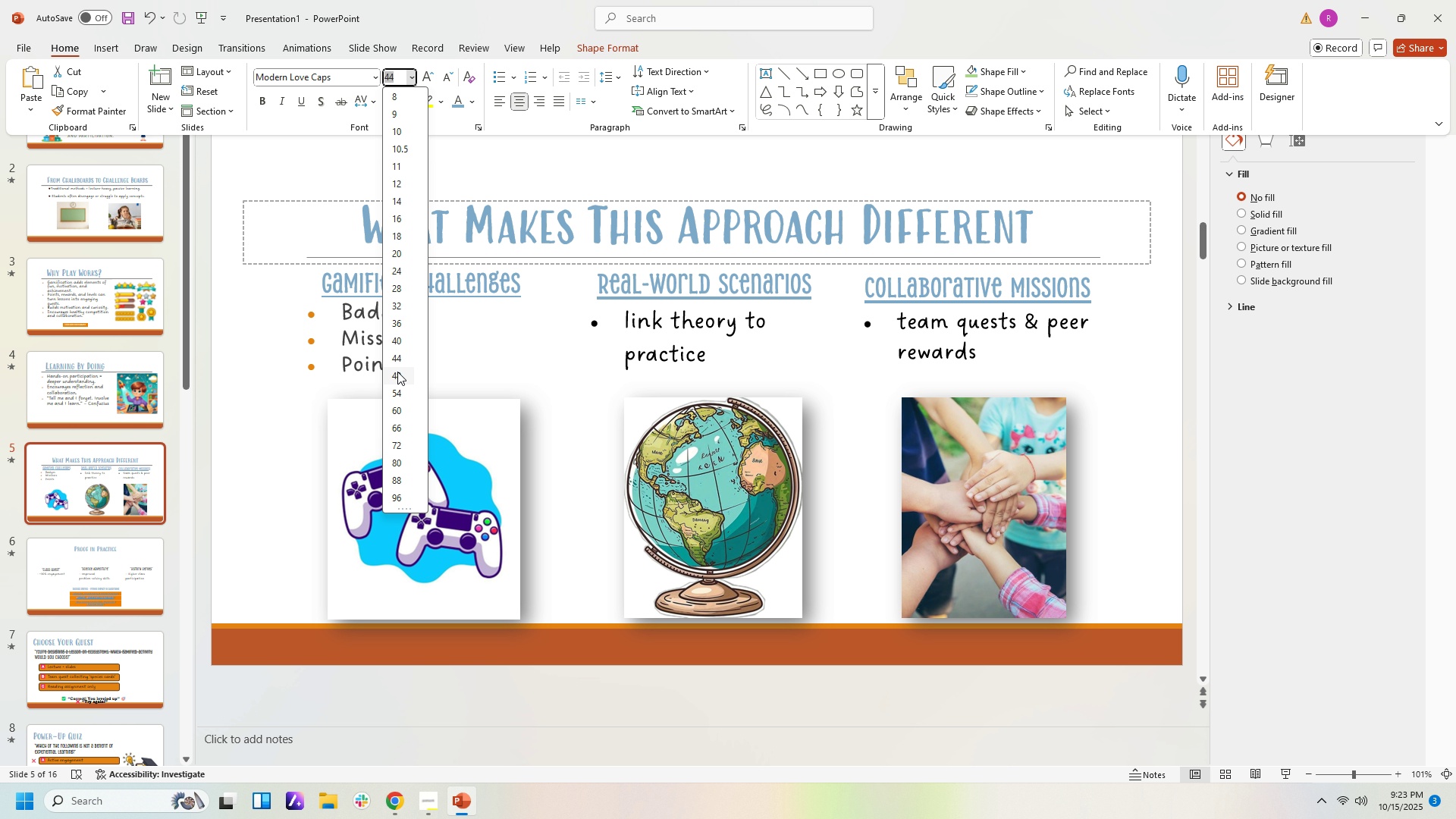 
left_click([397, 372])
 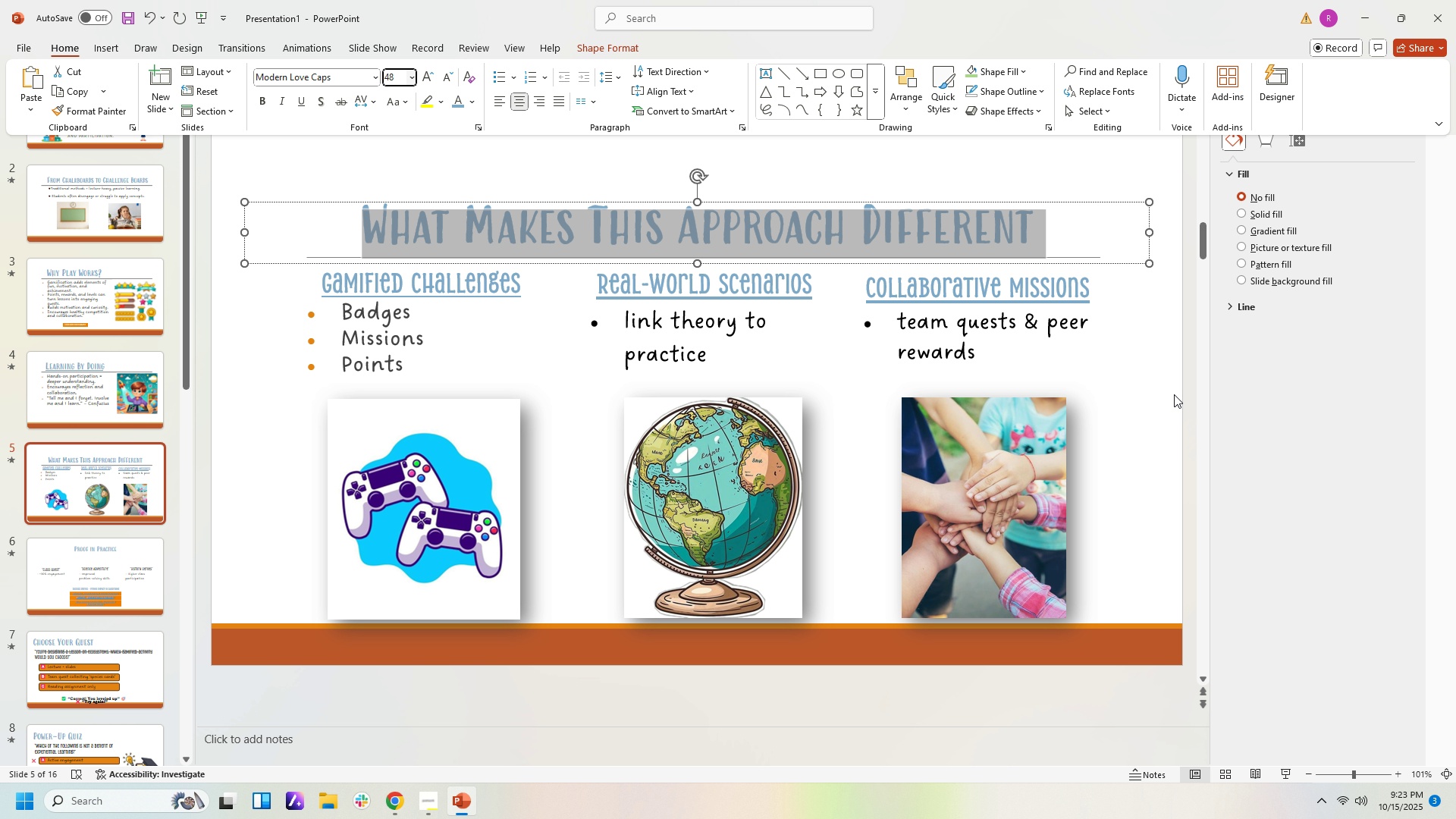 
left_click([1174, 394])
 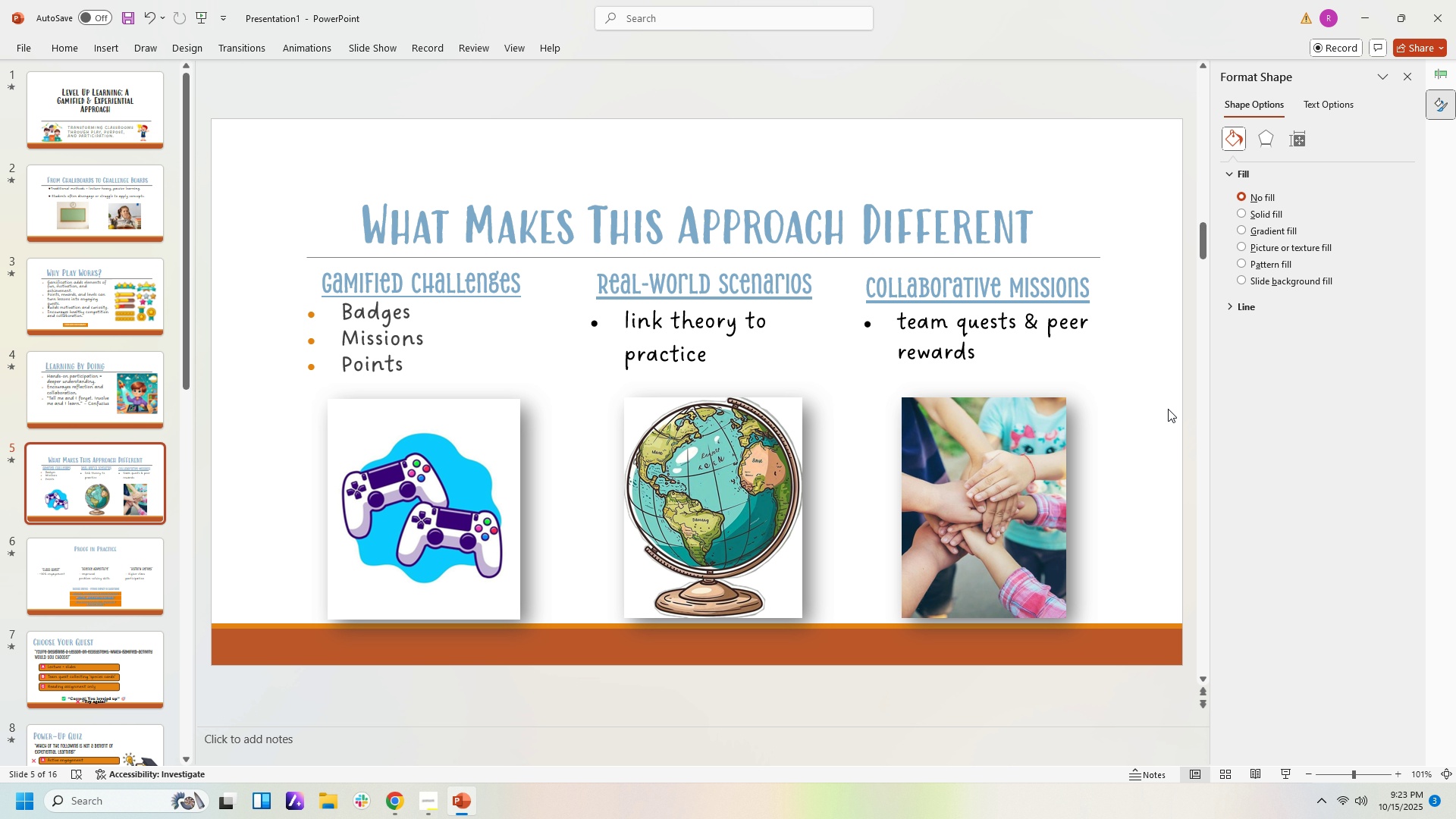 
left_click([1168, 409])
 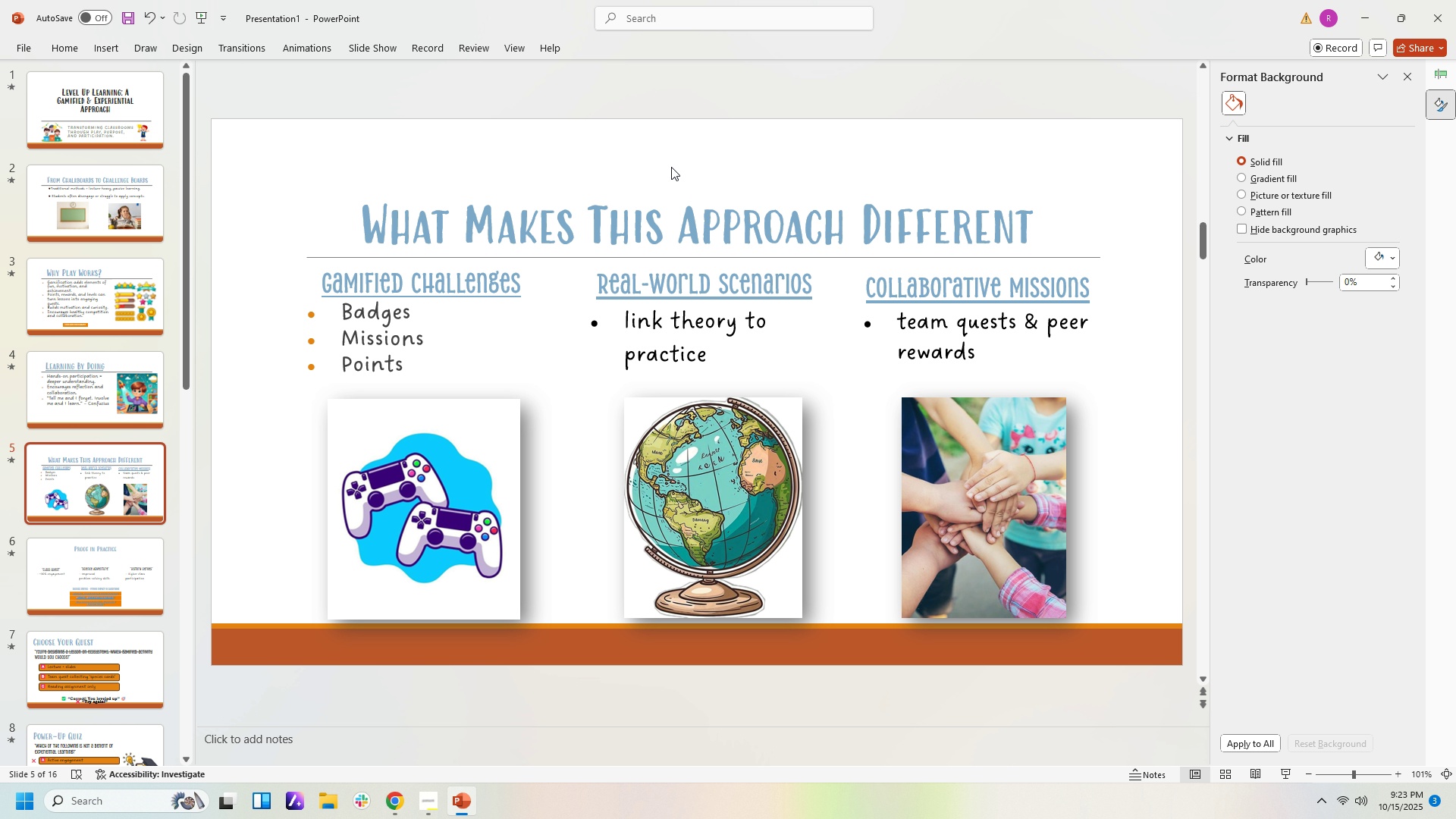 
left_click([810, 278])
 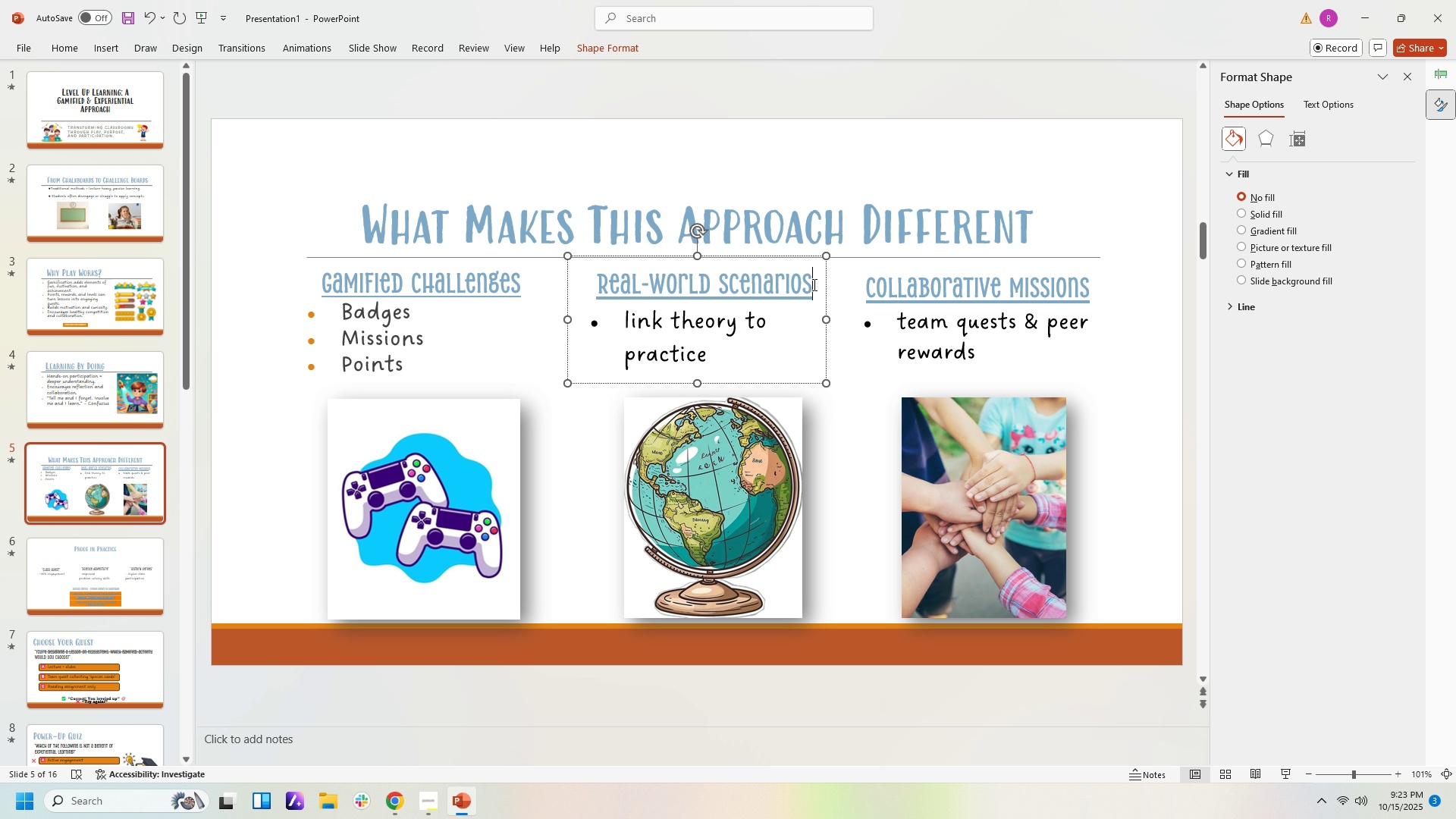 
left_click_drag(start_coordinate=[813, 284], to_coordinate=[654, 284])
 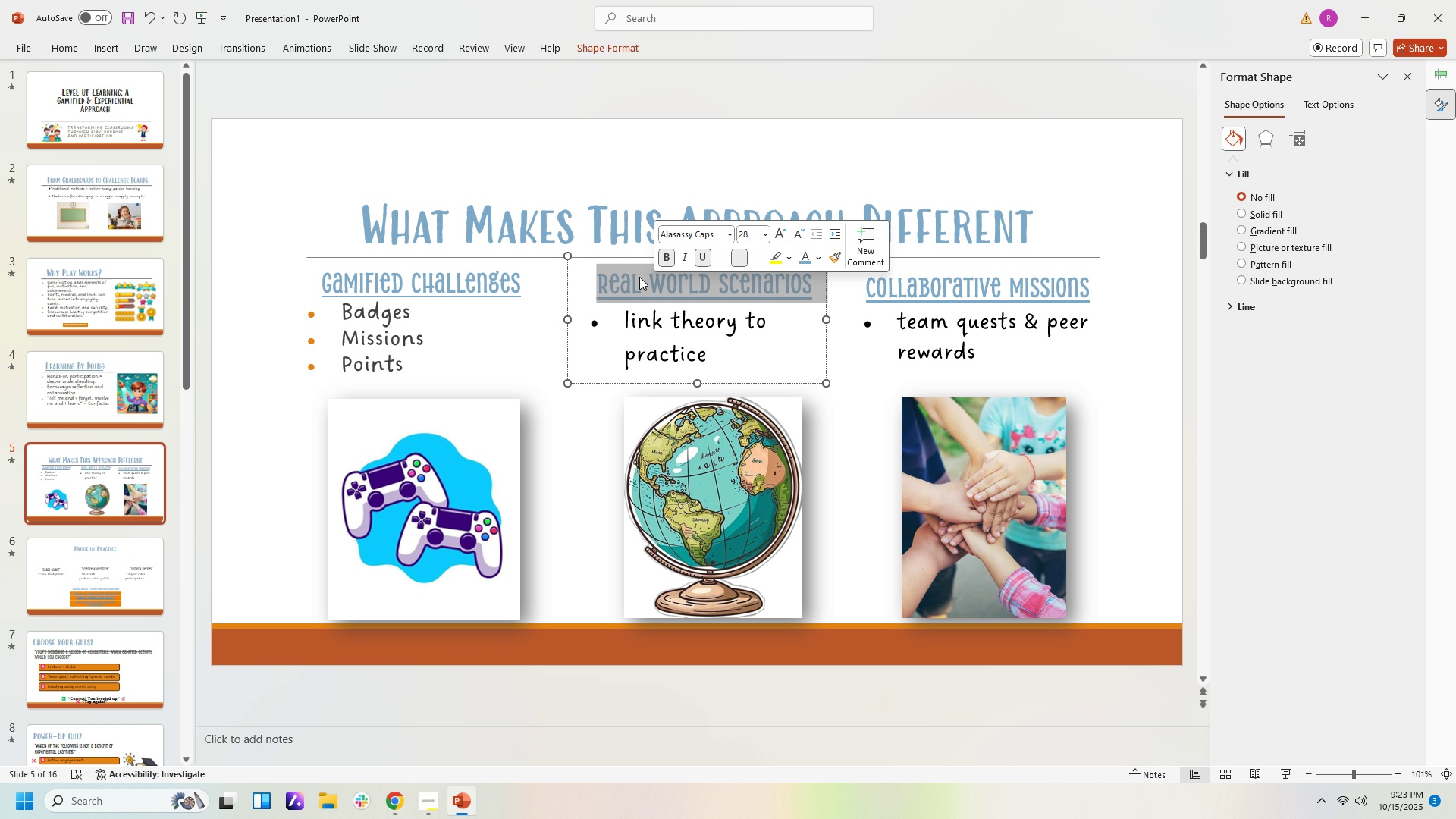 
key(Control+C)
 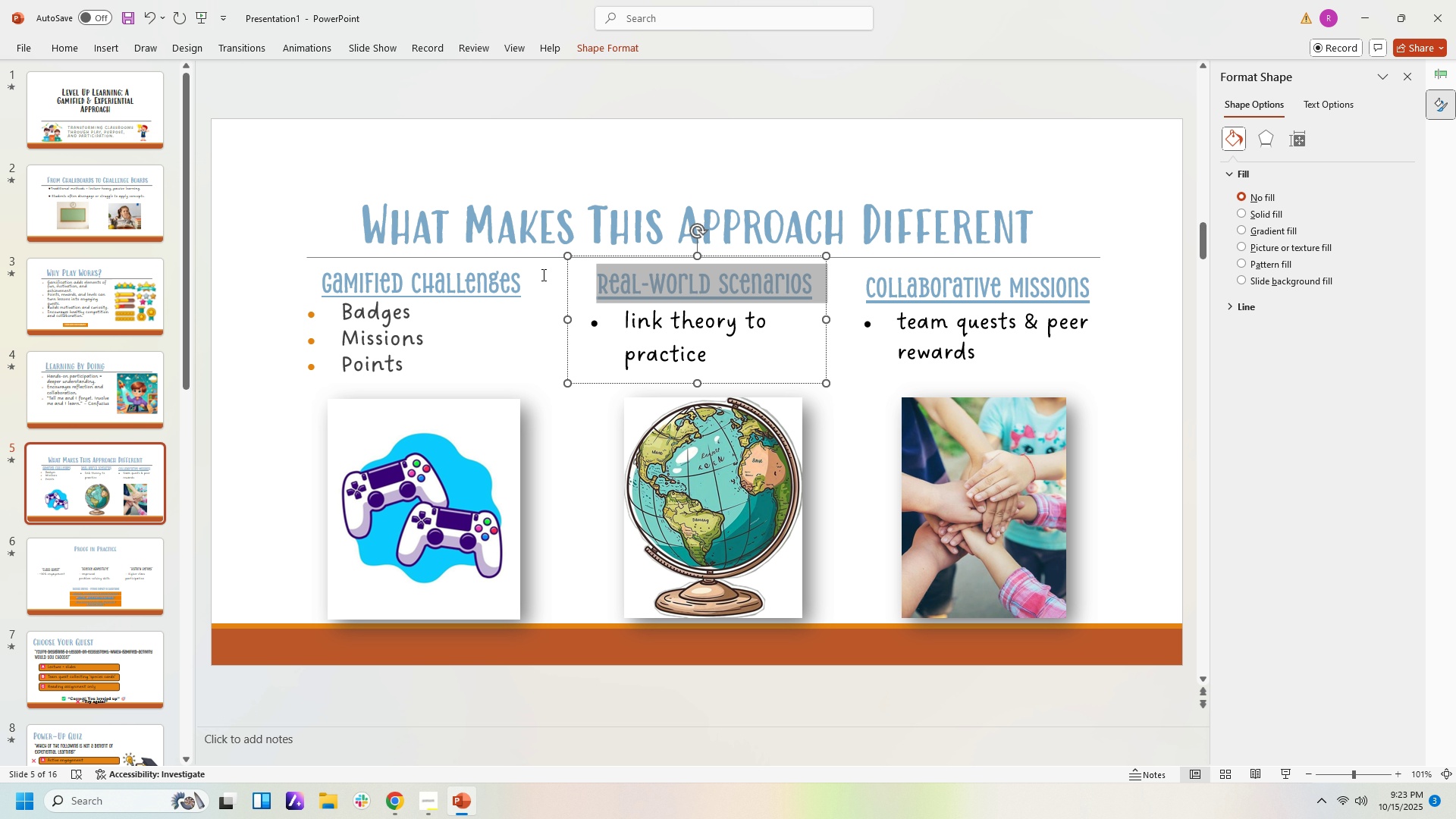 
left_click([532, 280])
 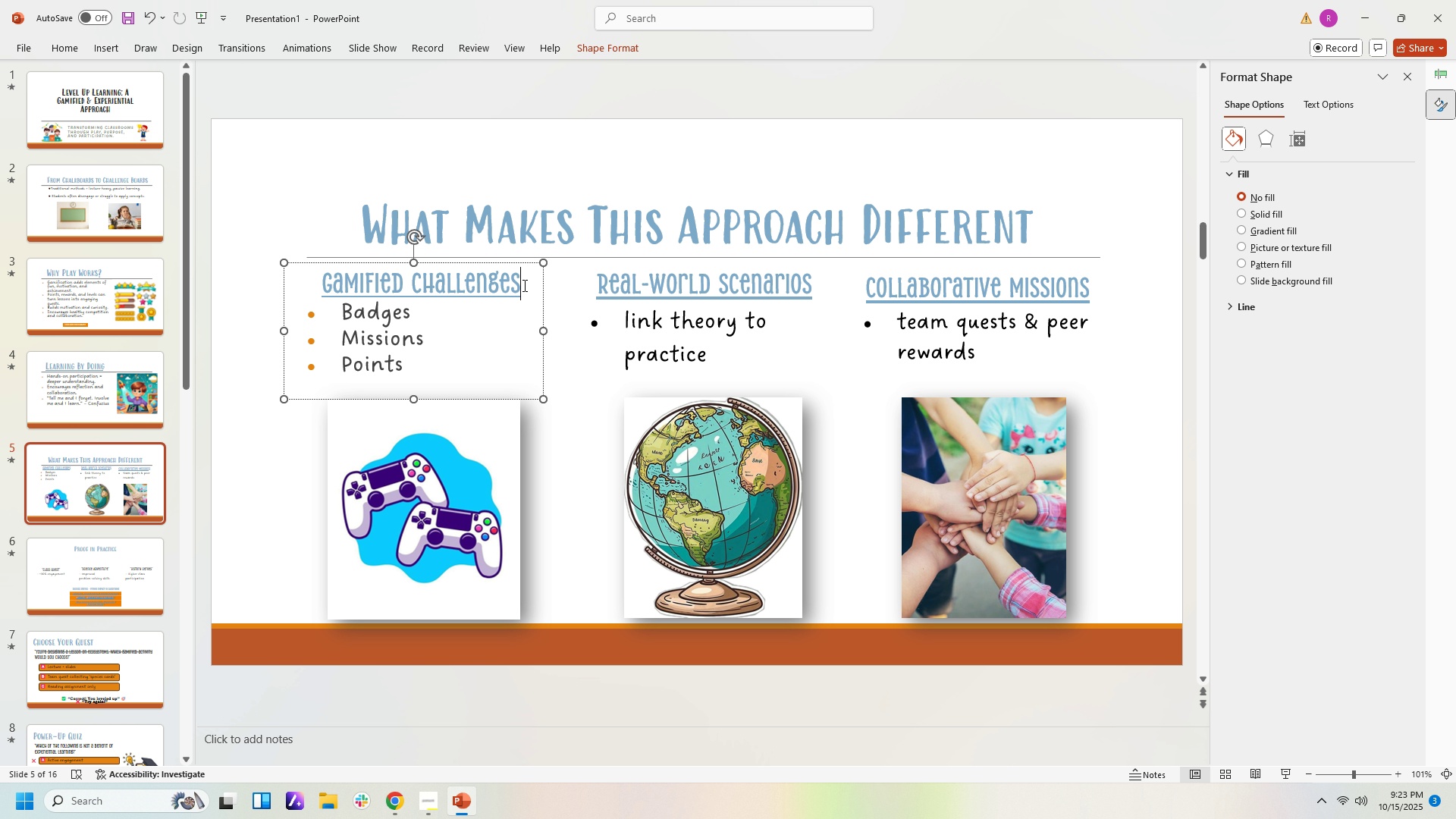 
left_click_drag(start_coordinate=[532, 286], to_coordinate=[348, 282])
 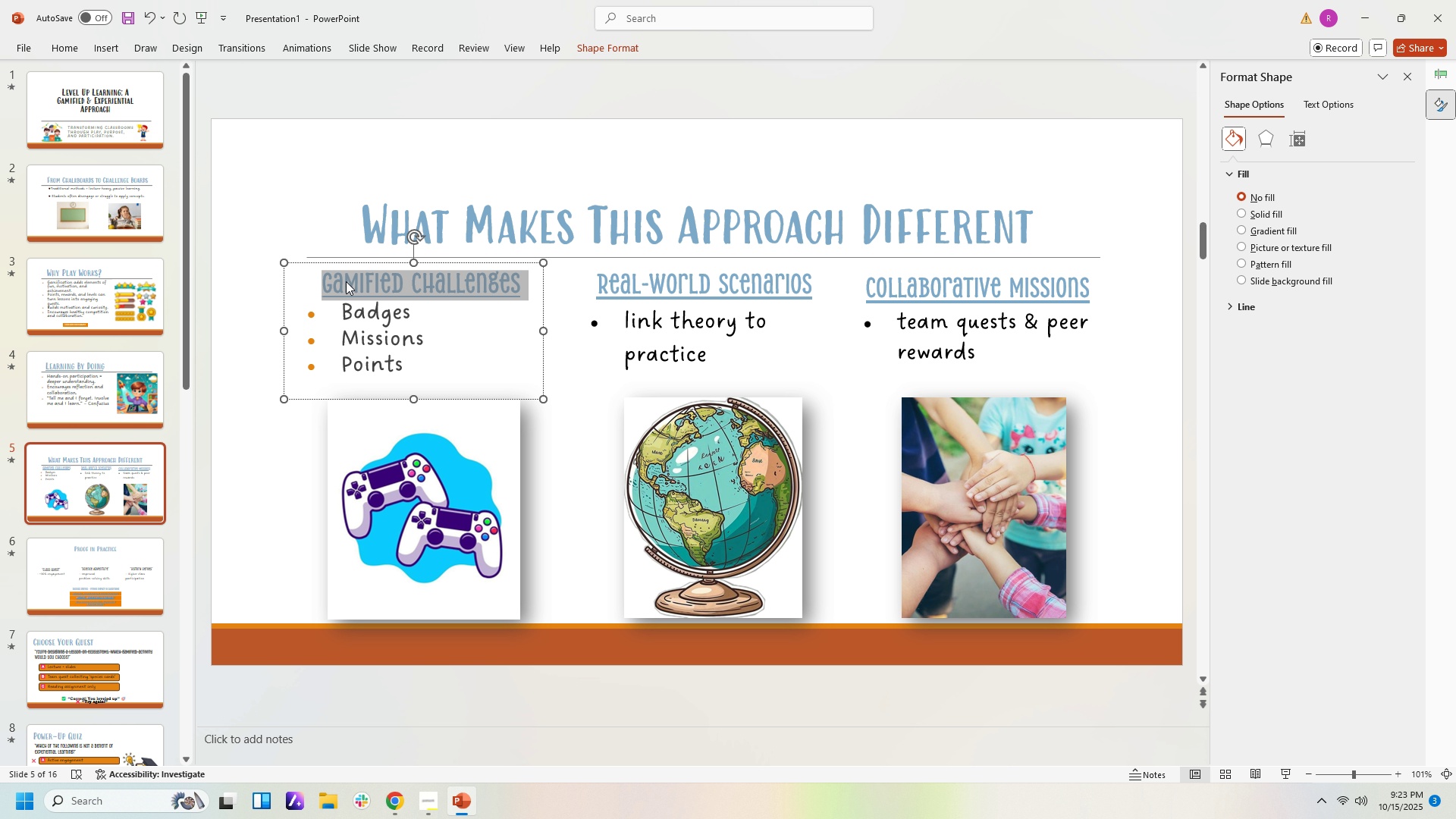 
key(Control+B)
 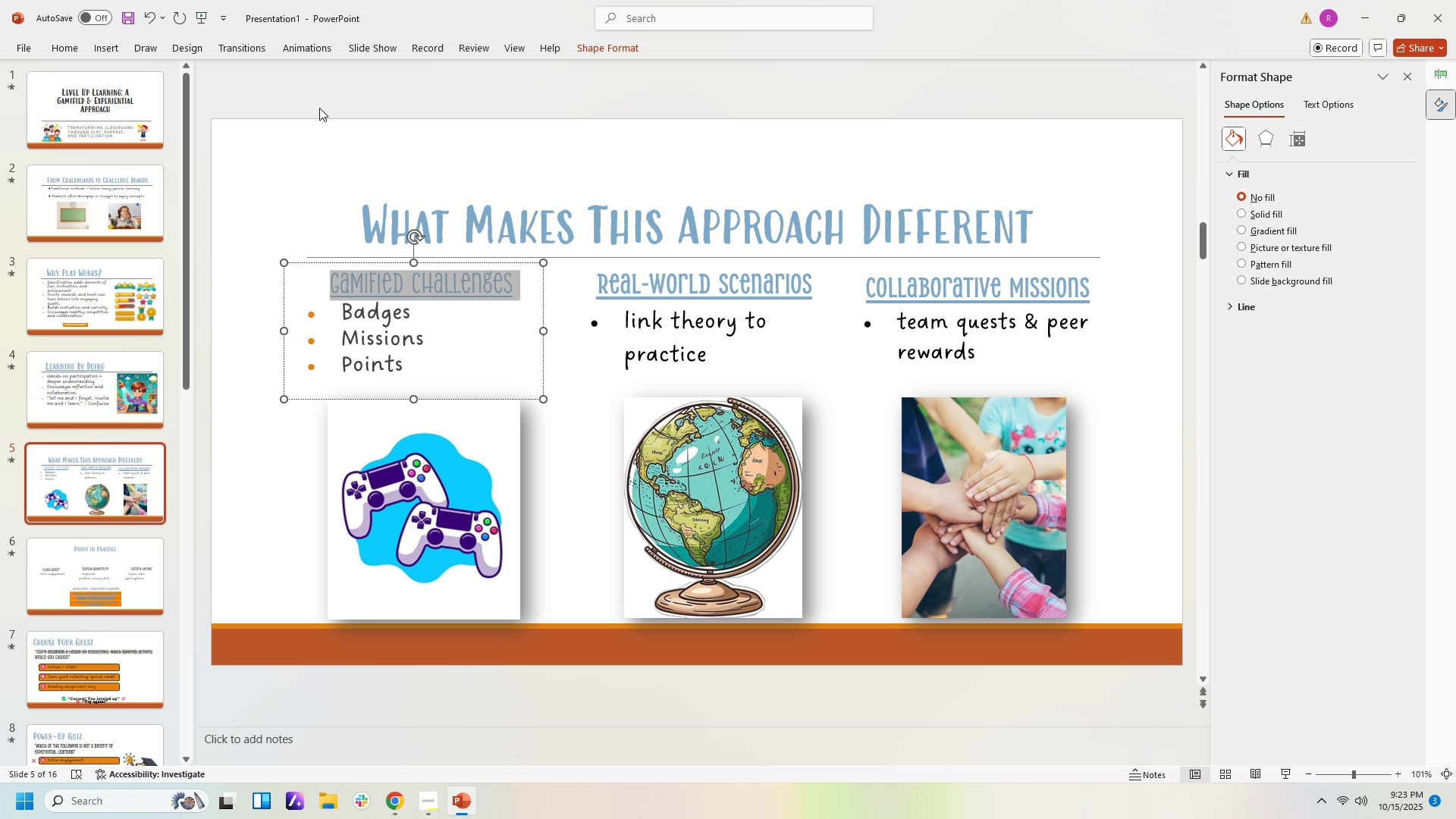 
left_click([61, 43])
 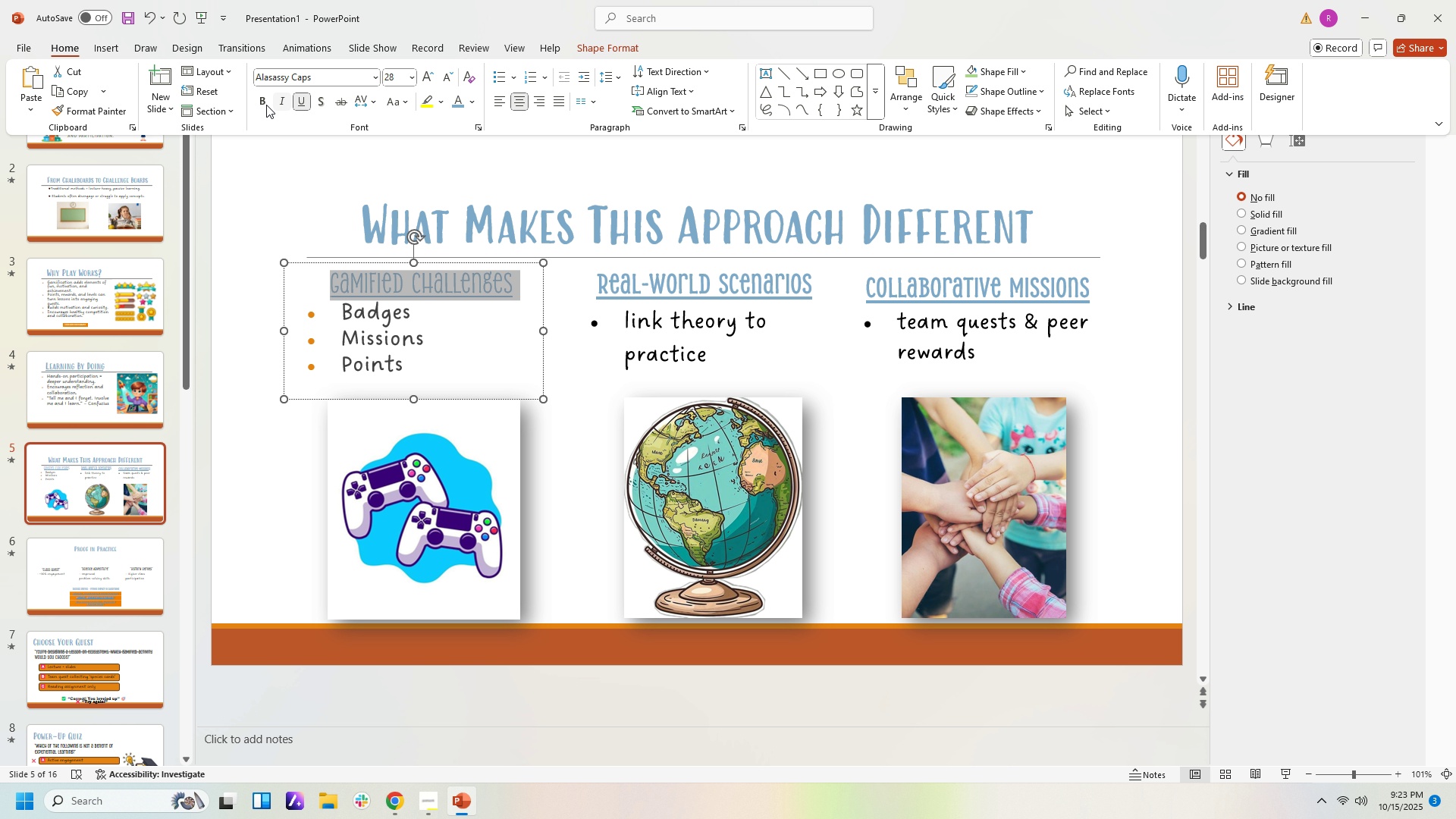 
left_click([257, 106])
 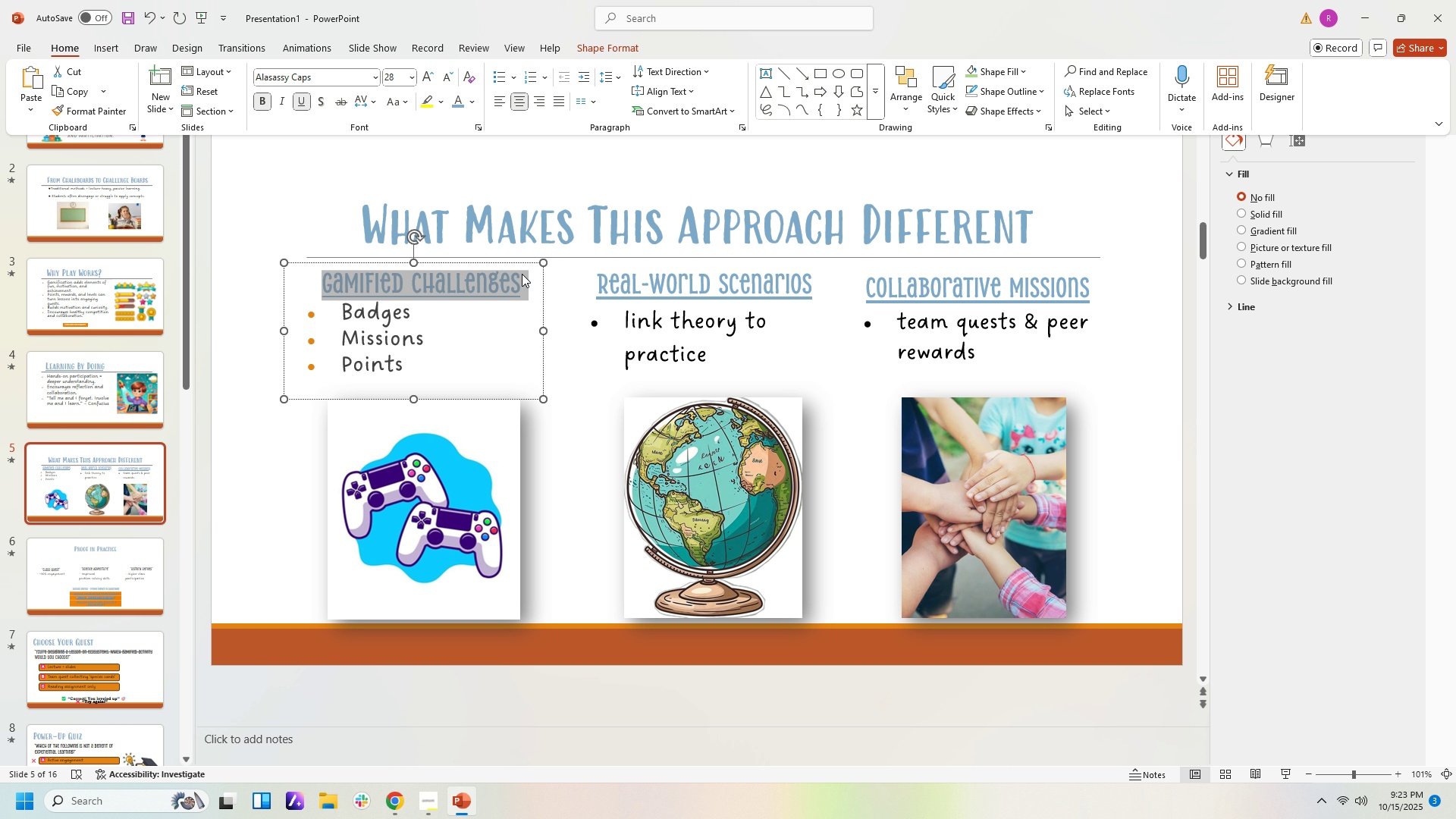 
left_click([522, 278])
 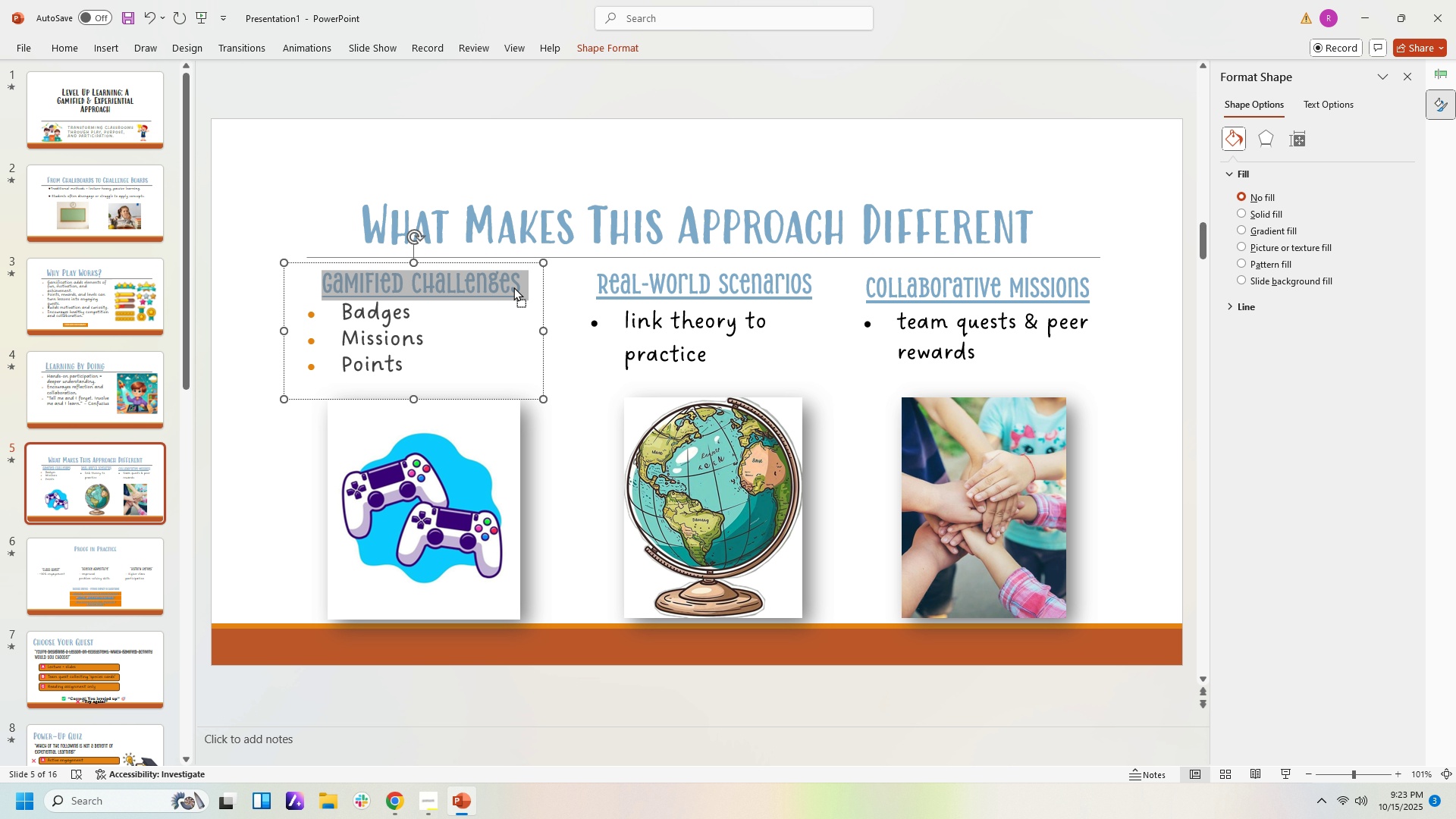 
left_click([513, 287])
 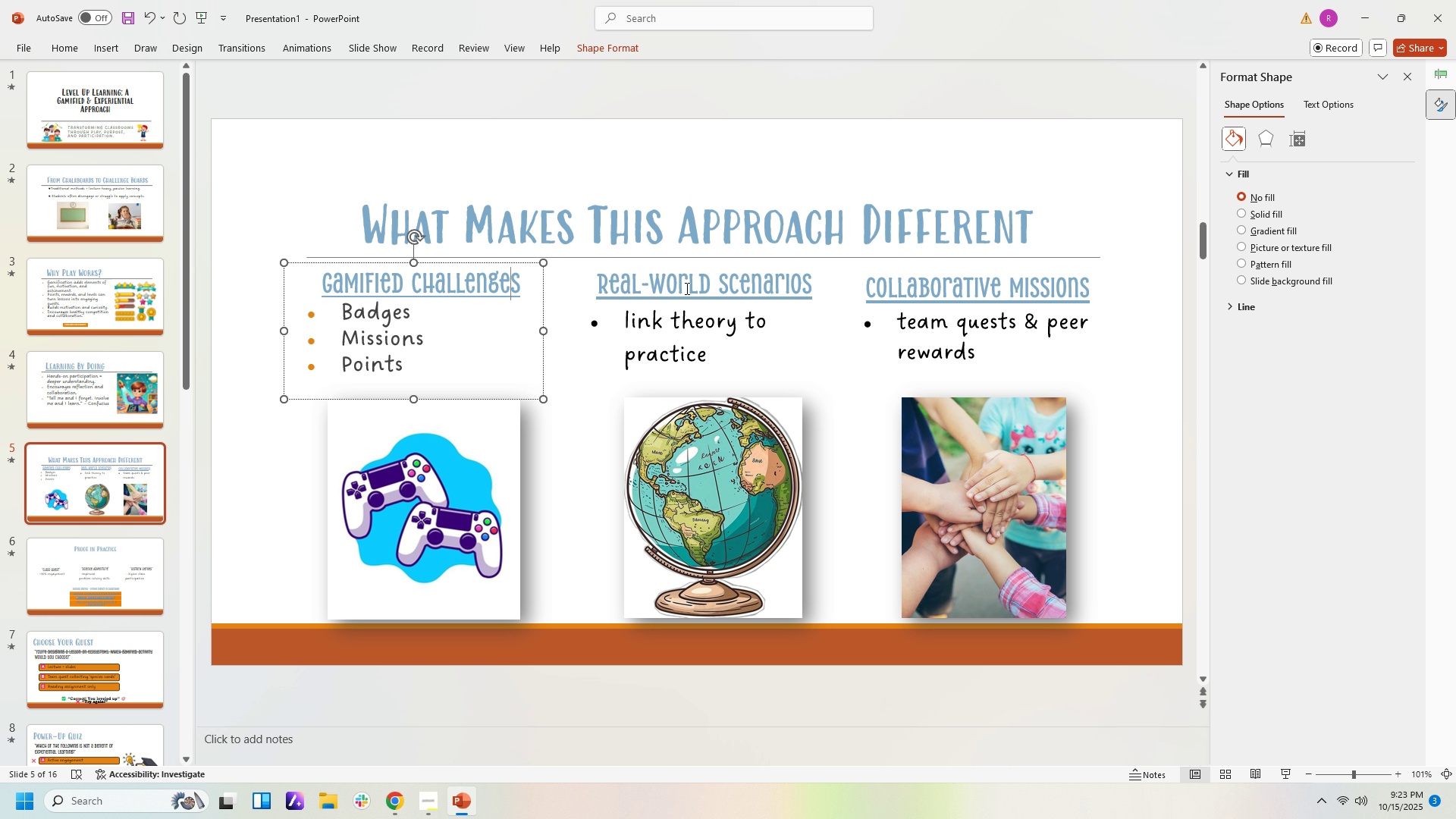 
left_click([686, 290])
 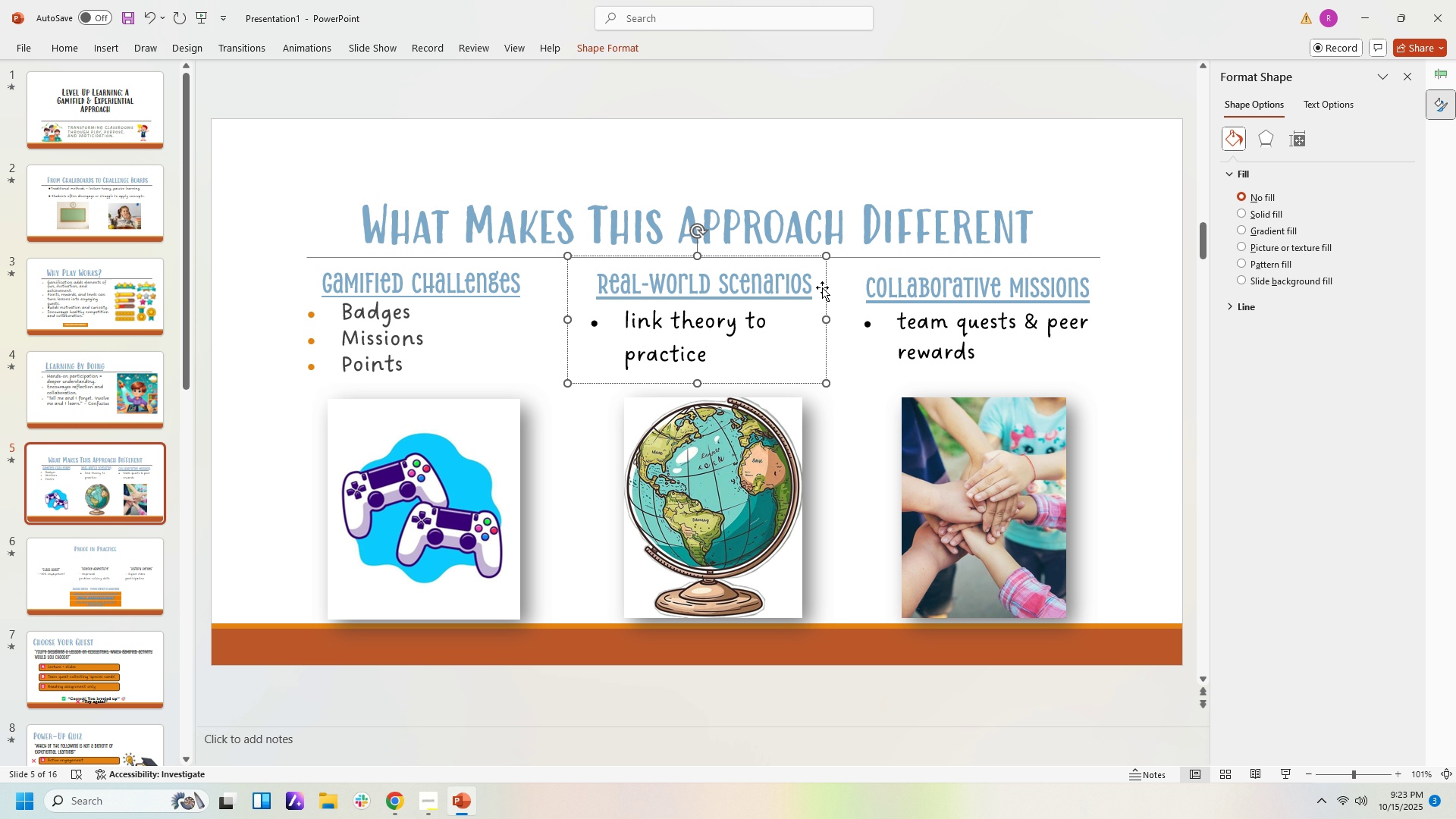 
left_click_drag(start_coordinate=[814, 289], to_coordinate=[646, 290])
 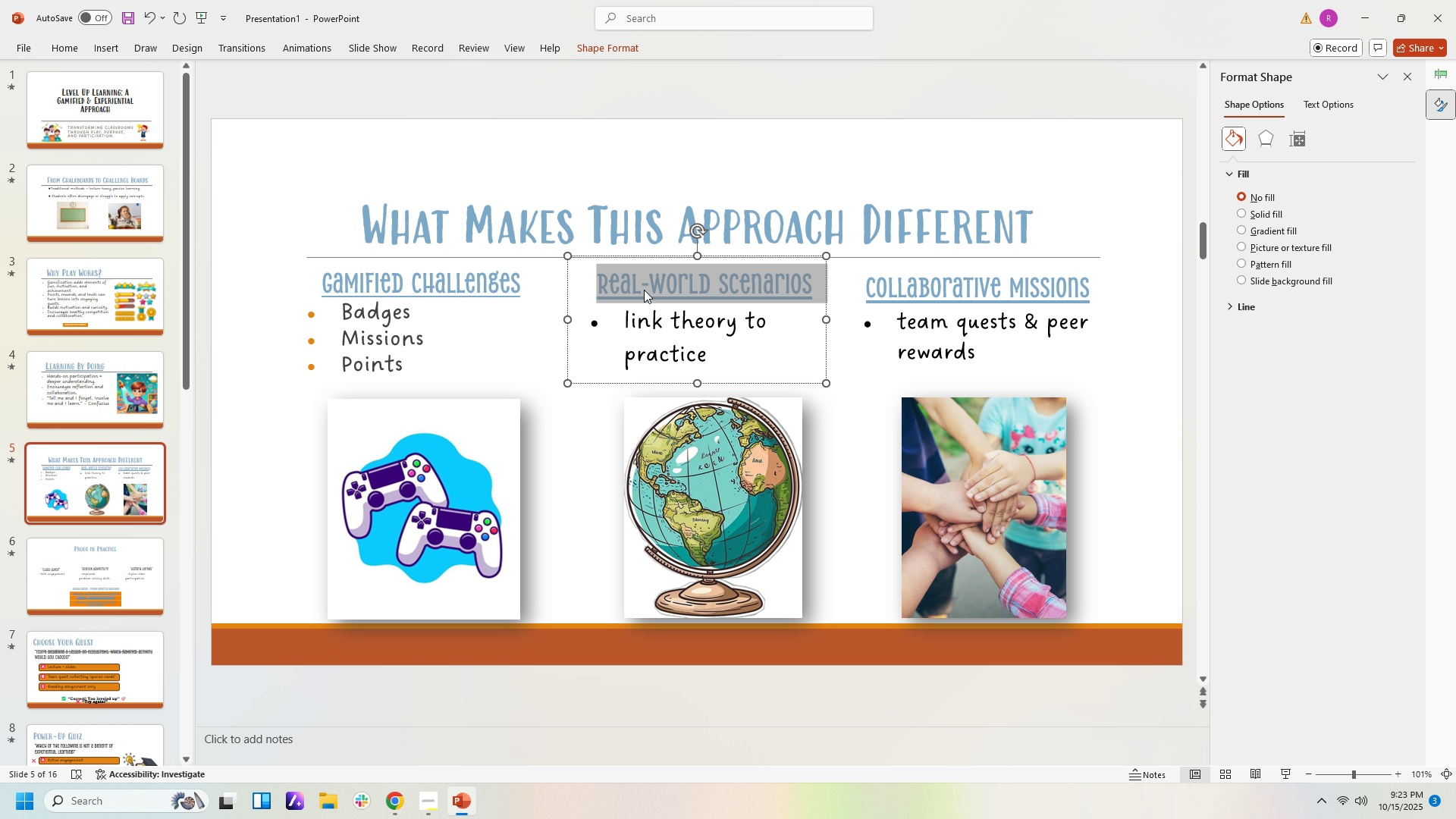 
key(Control+C)
 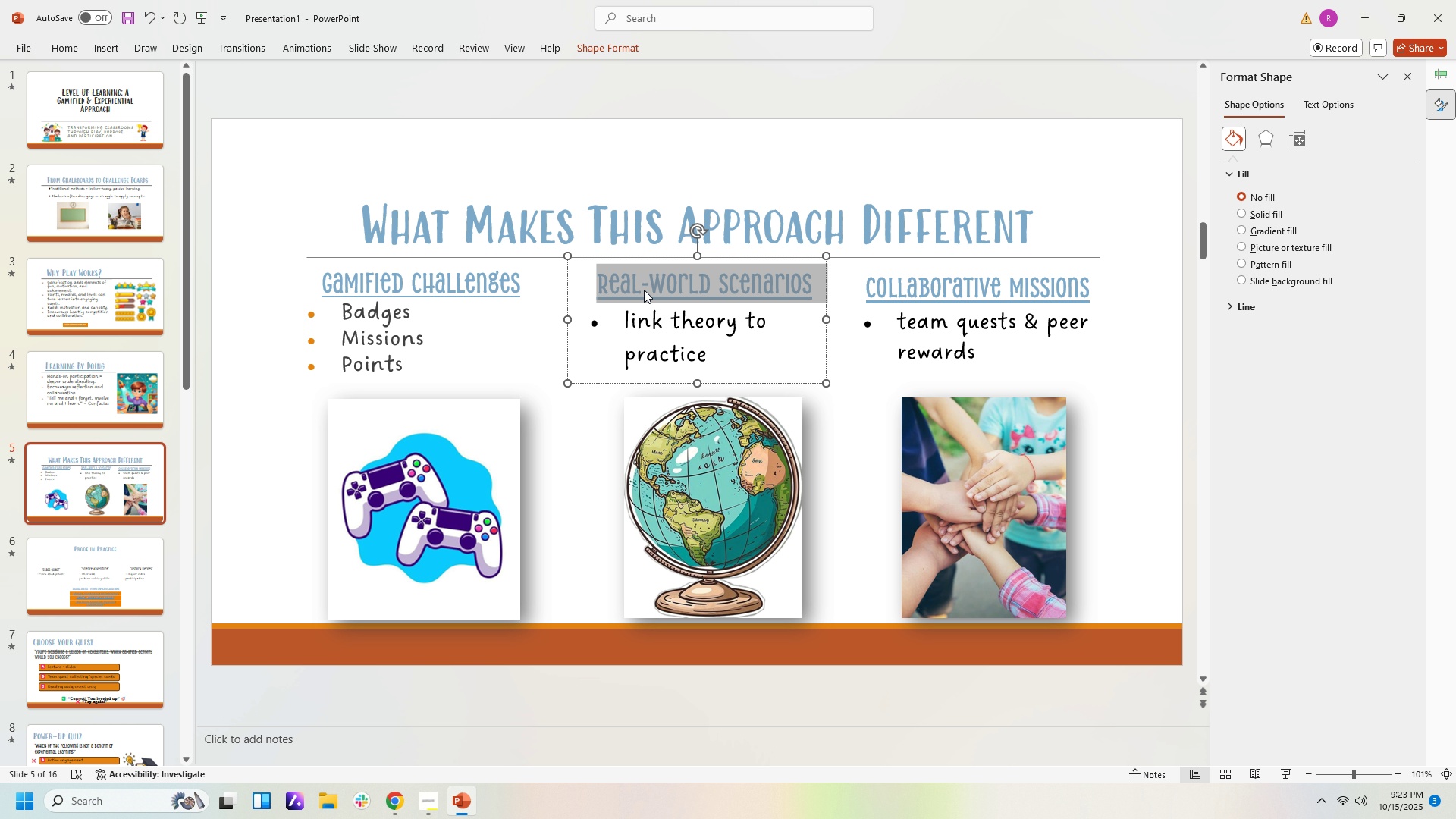 
key(Control+C)
 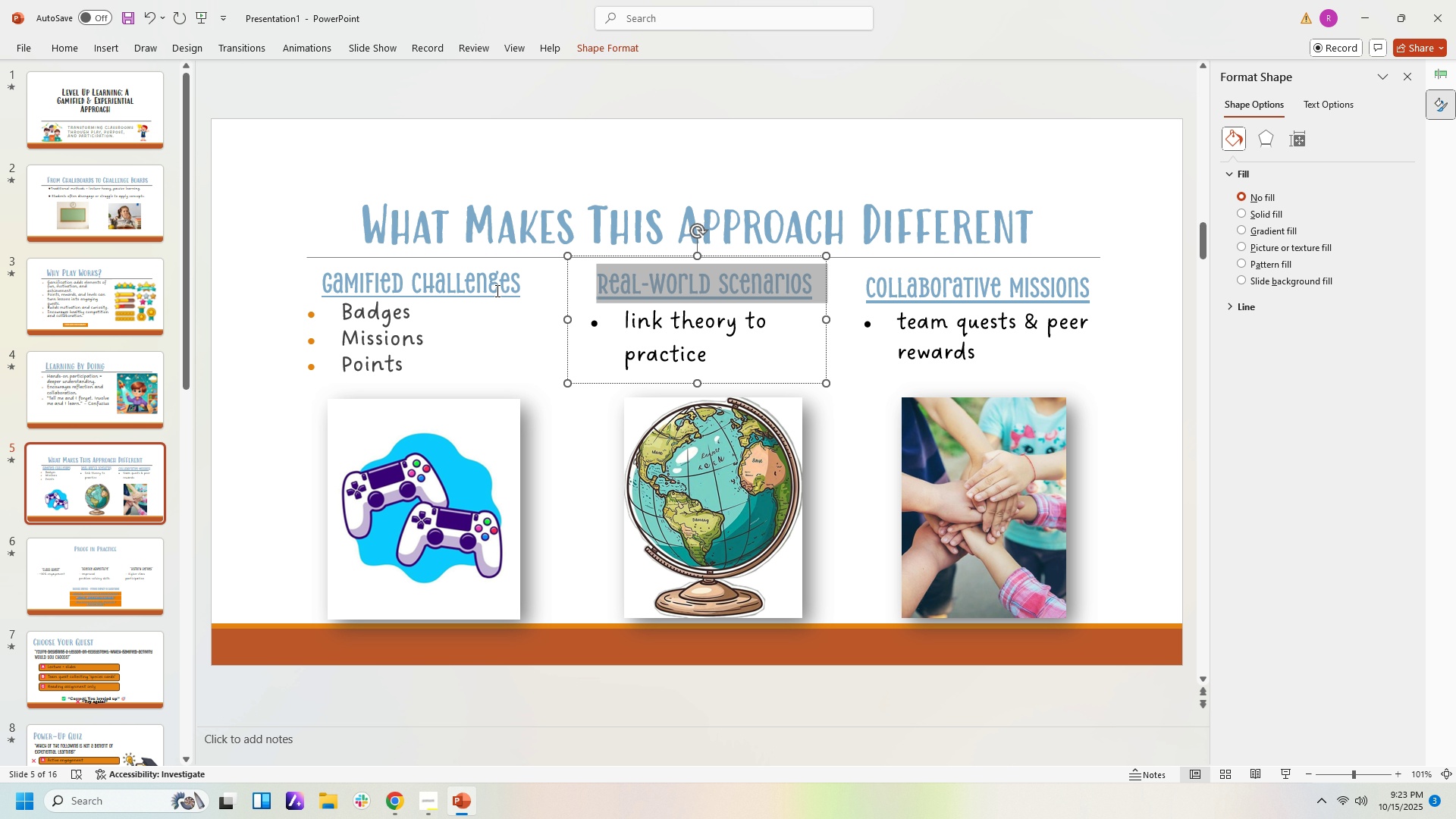 
left_click([507, 296])
 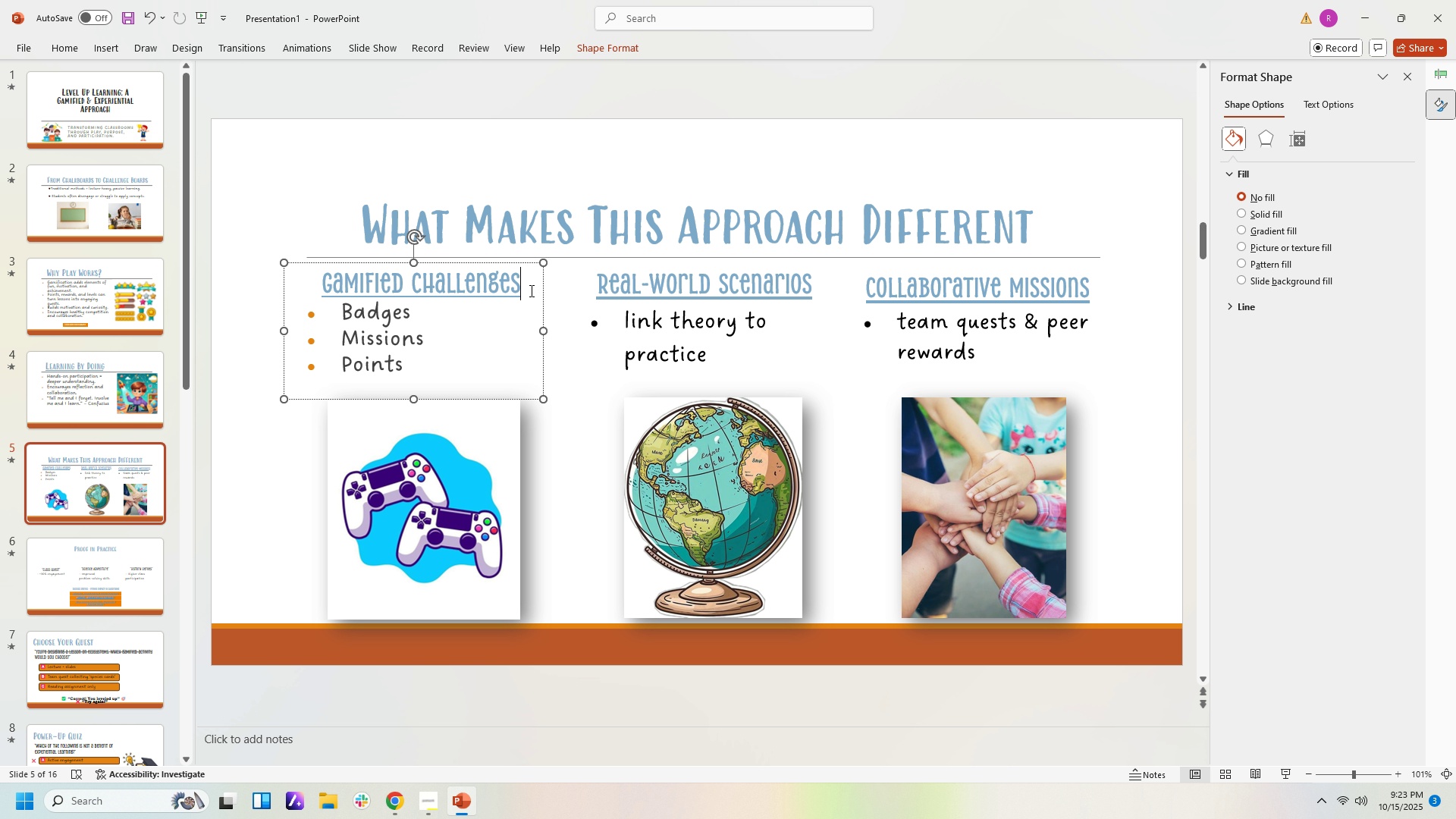 
left_click_drag(start_coordinate=[530, 290], to_coordinate=[363, 291])
 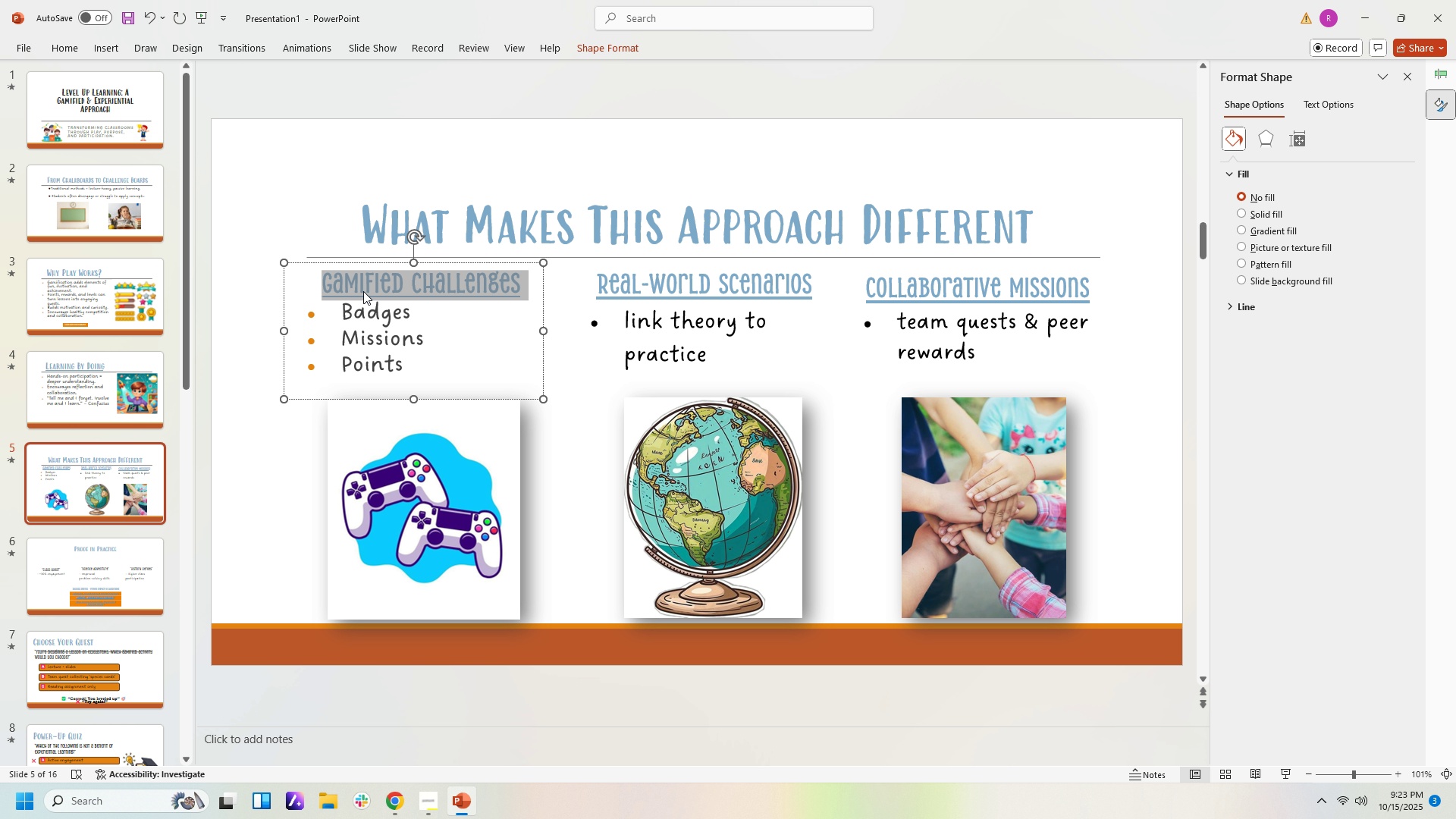 
key(Control+V)
 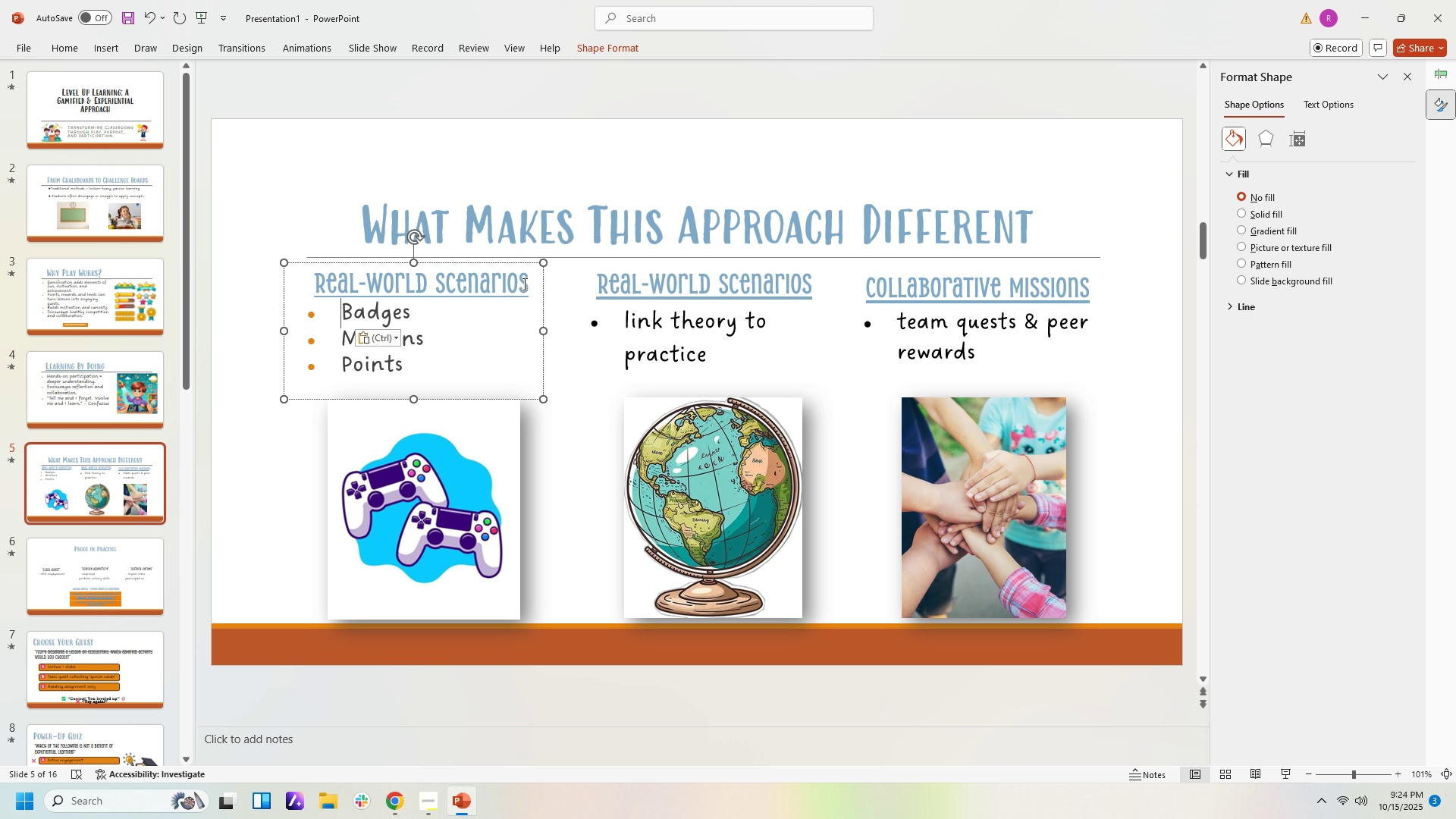 
left_click([704, 281])
 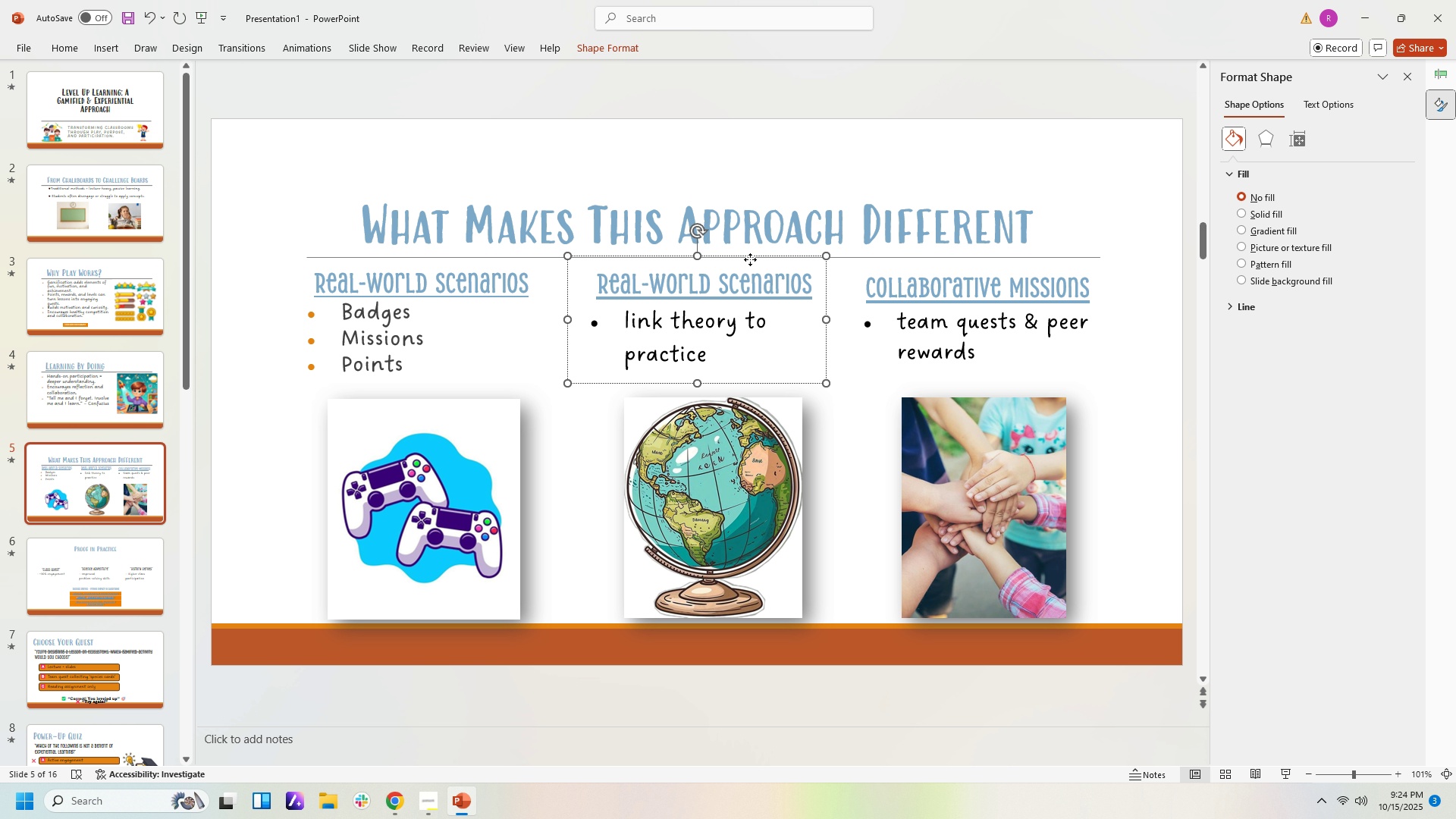 
left_click([750, 259])
 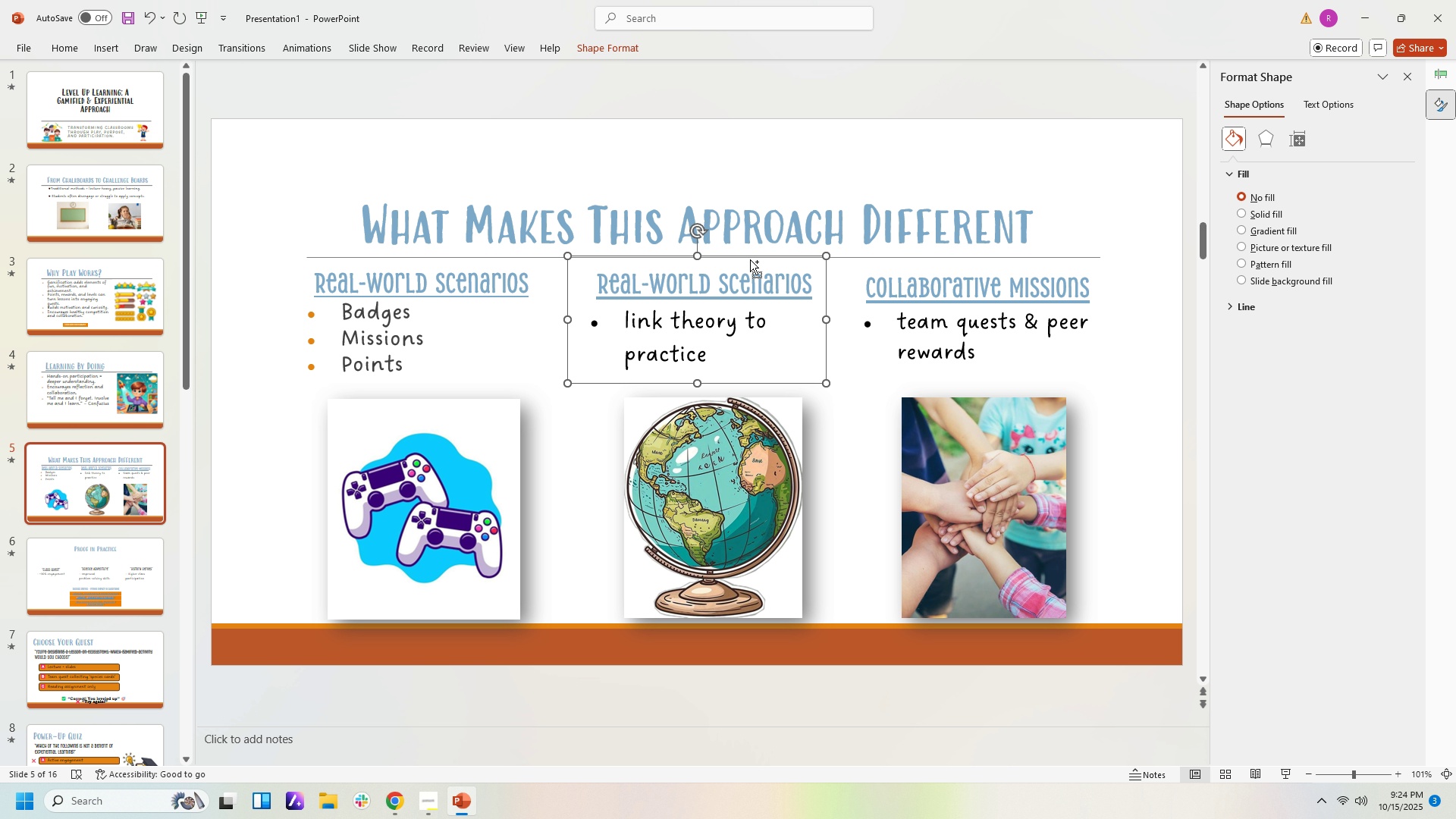 
key(Control+C)
 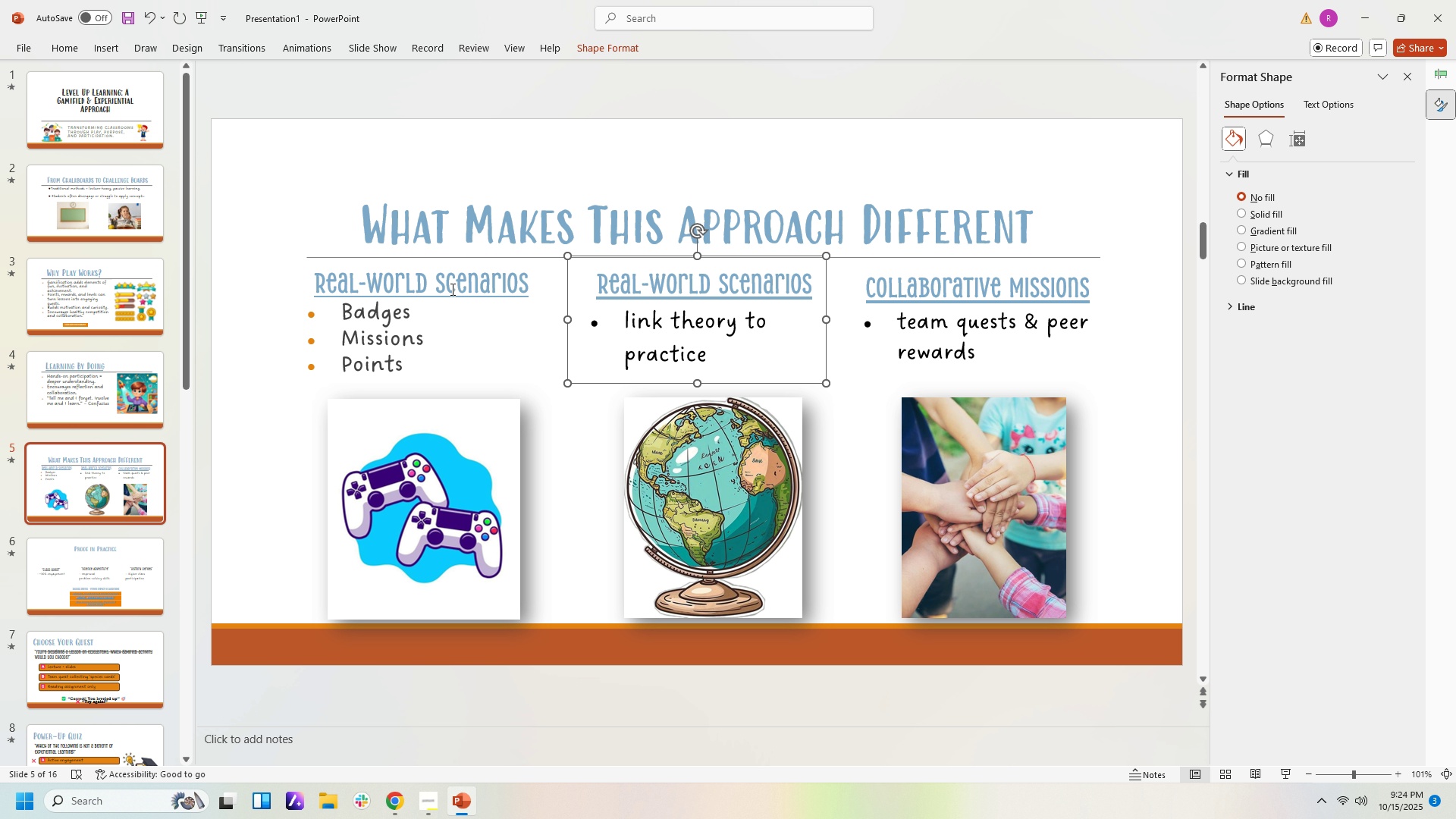 
left_click([454, 308])
 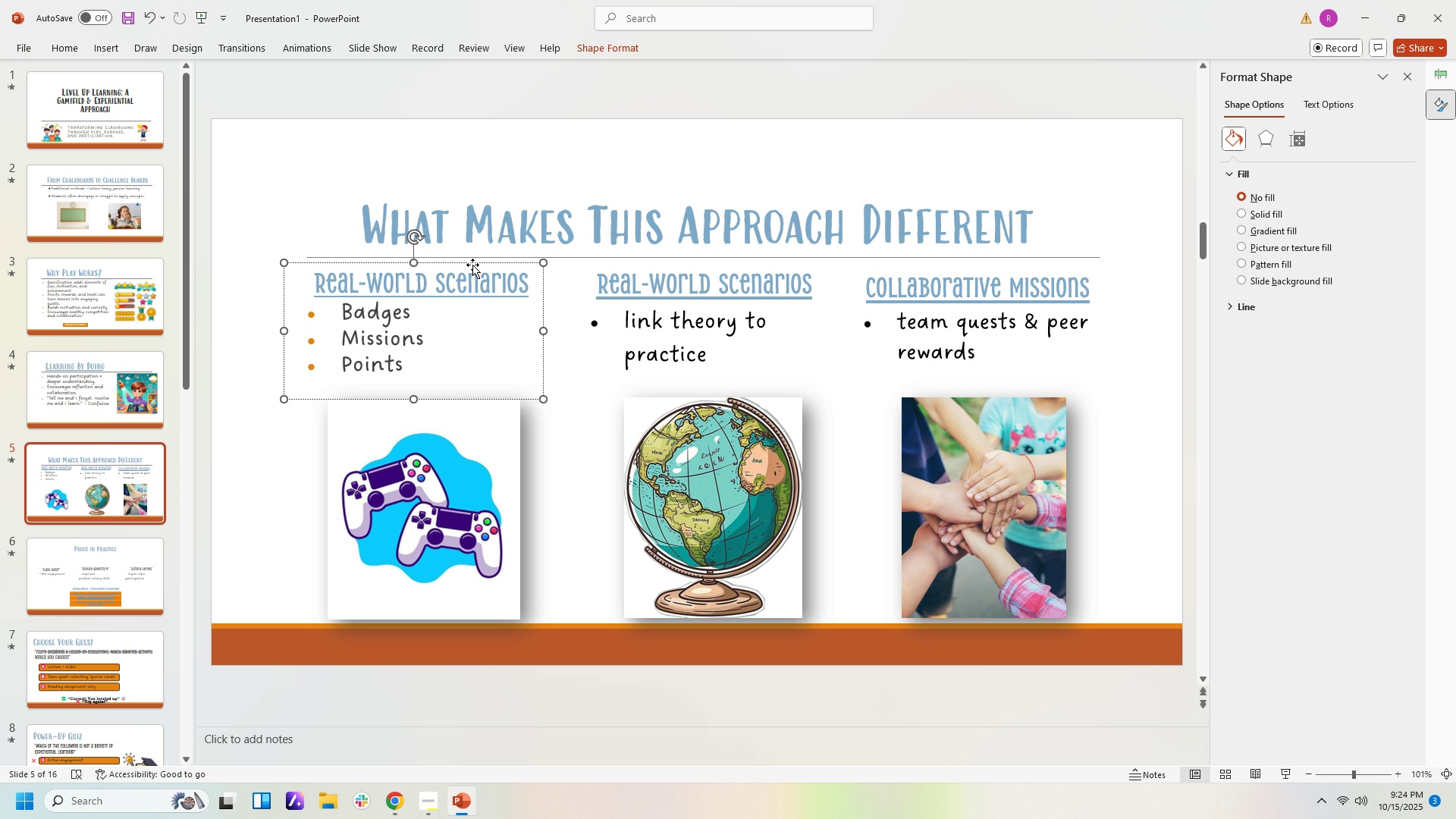 
left_click_drag(start_coordinate=[469, 263], to_coordinate=[676, 349])
 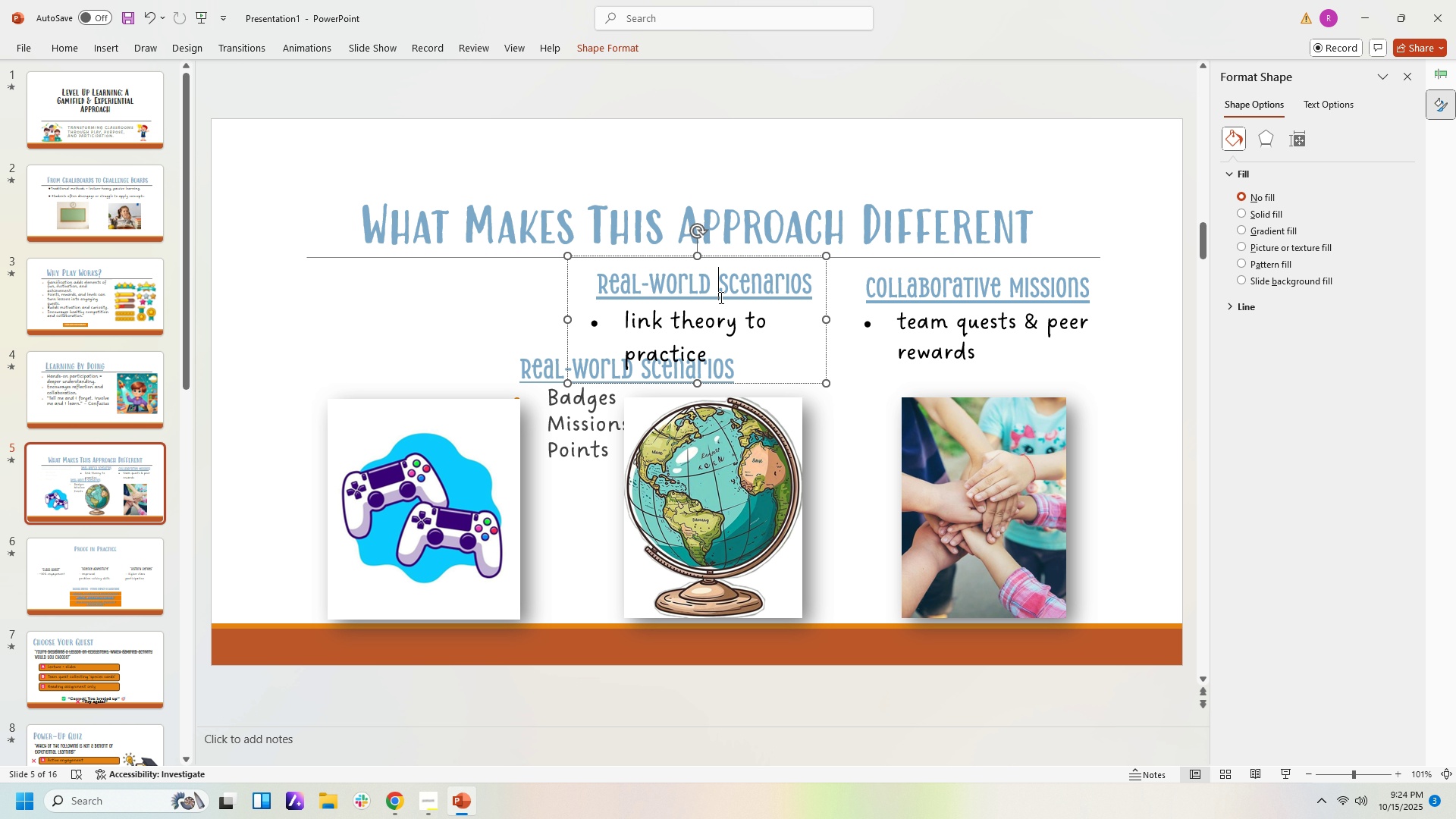 
left_click([720, 297])
 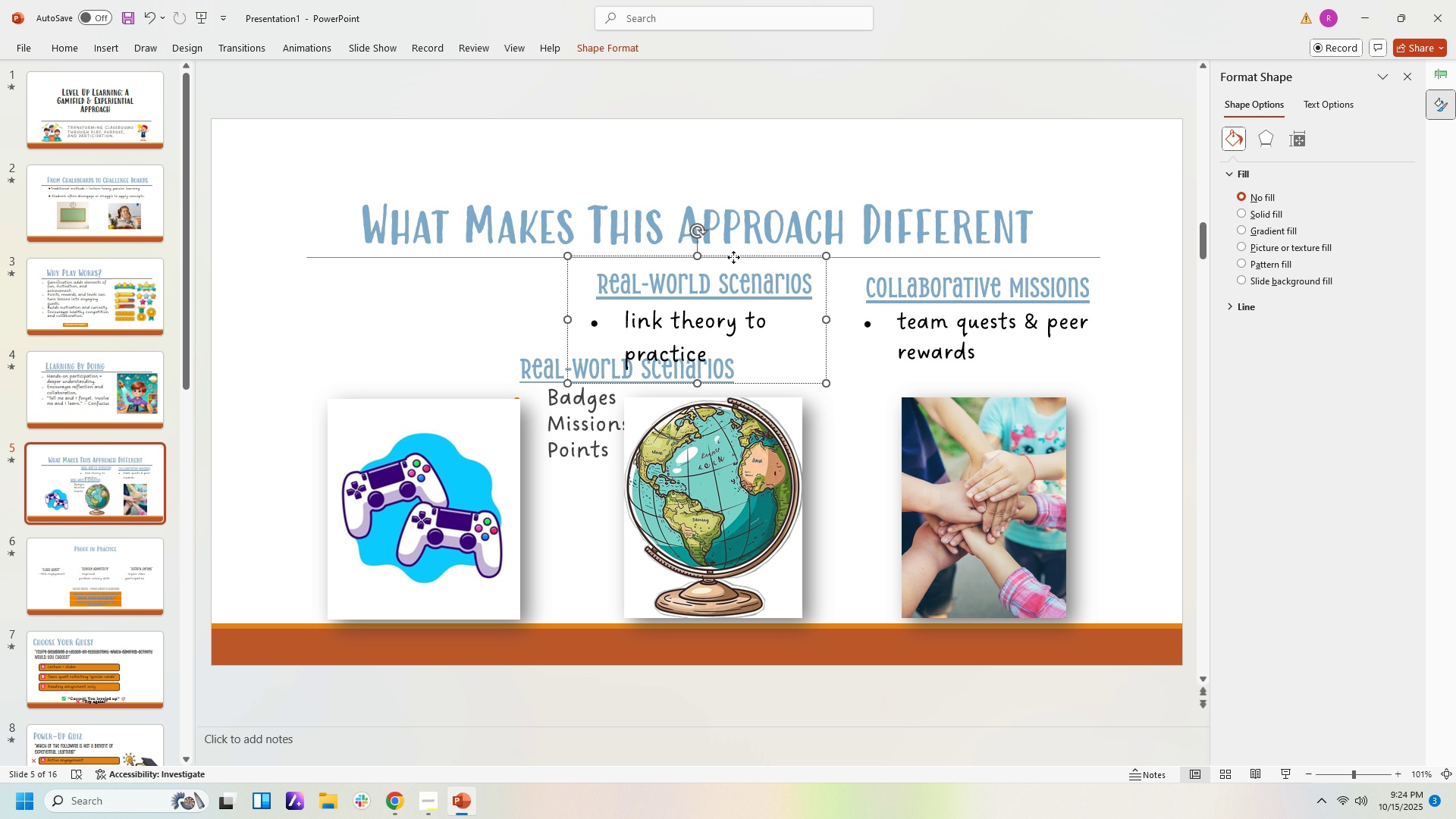 
left_click([733, 257])
 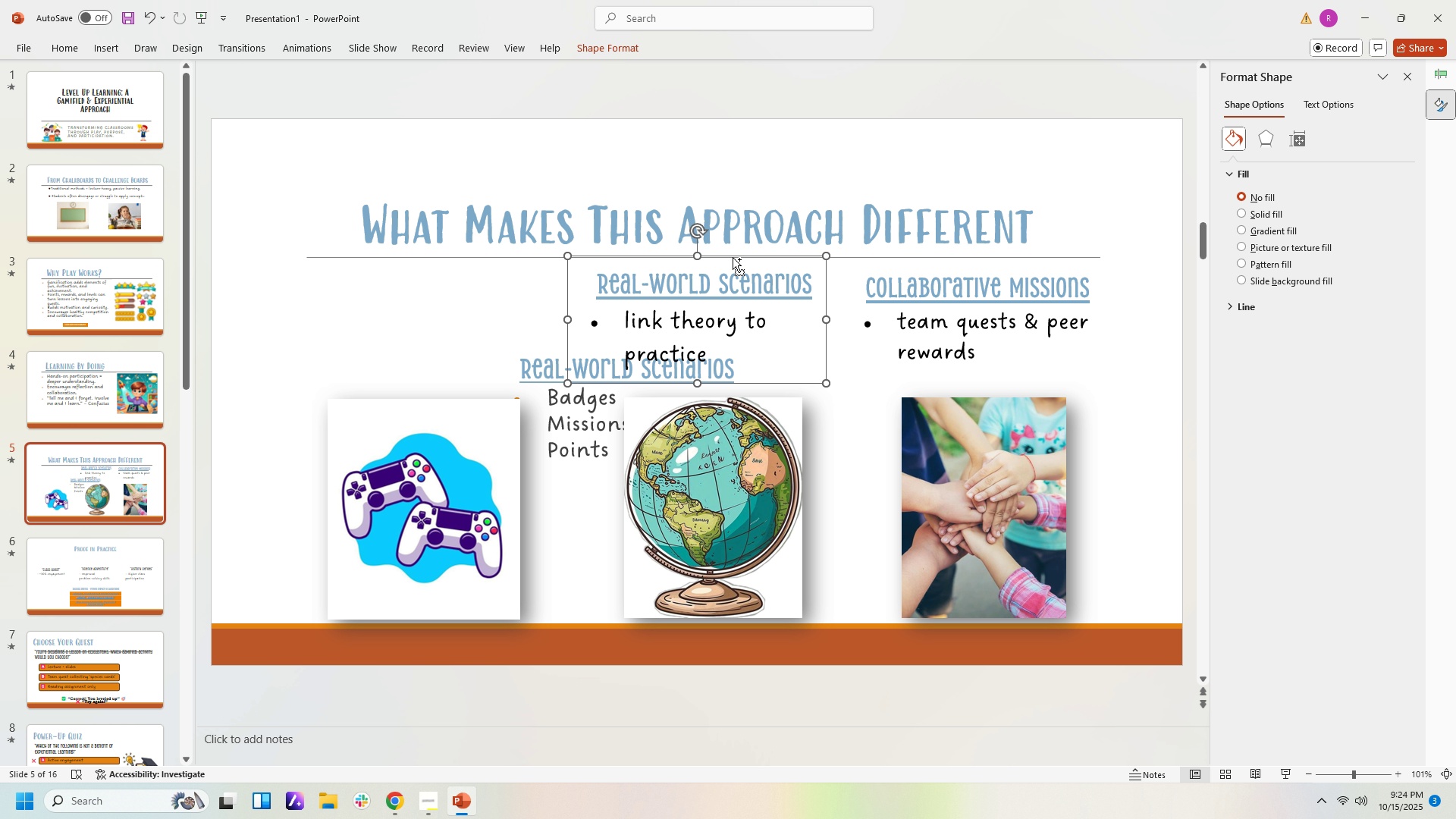 
key(Control+C)
 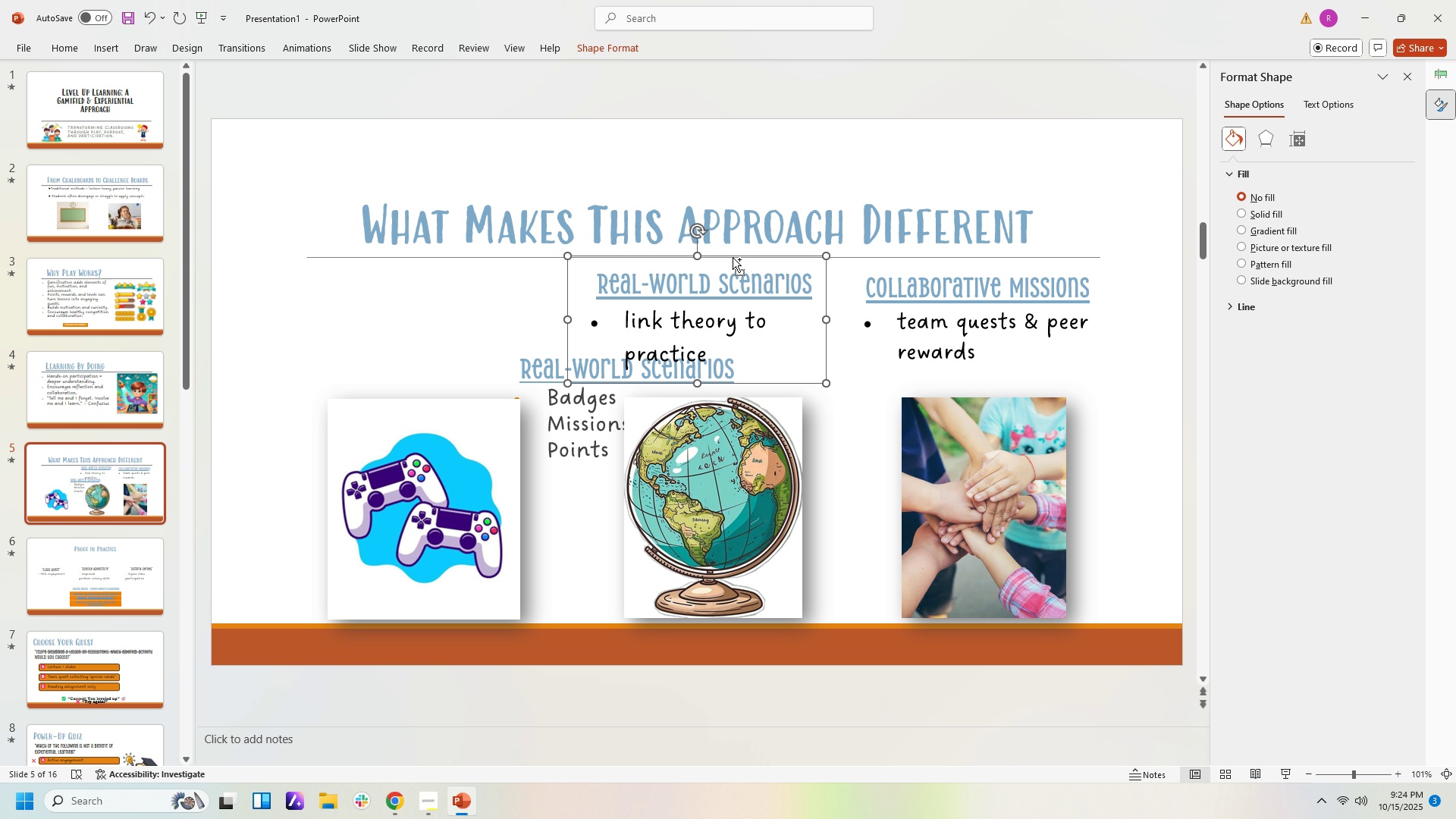 
key(Control+V)
 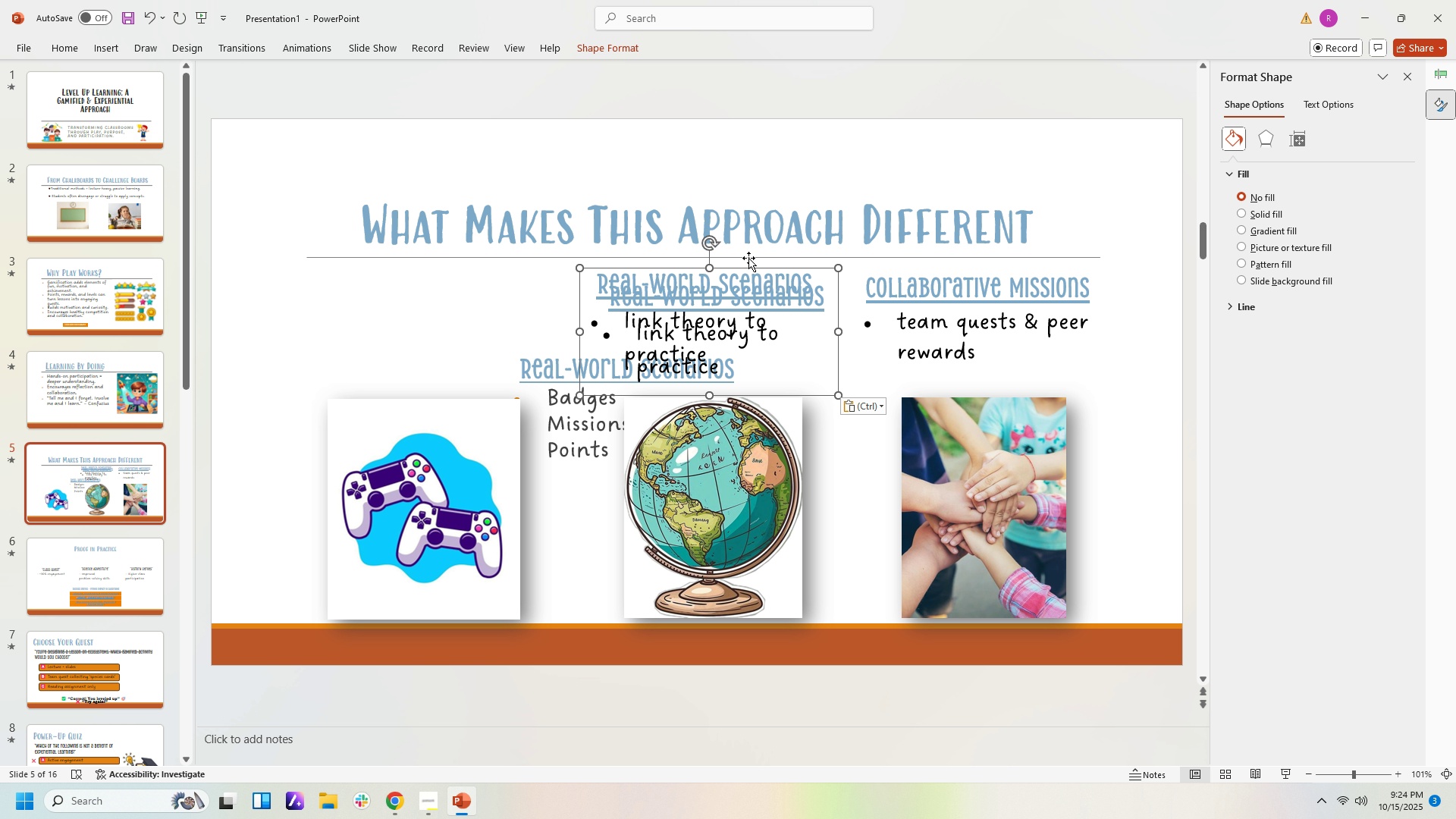 
left_click_drag(start_coordinate=[748, 268], to_coordinate=[450, 265])
 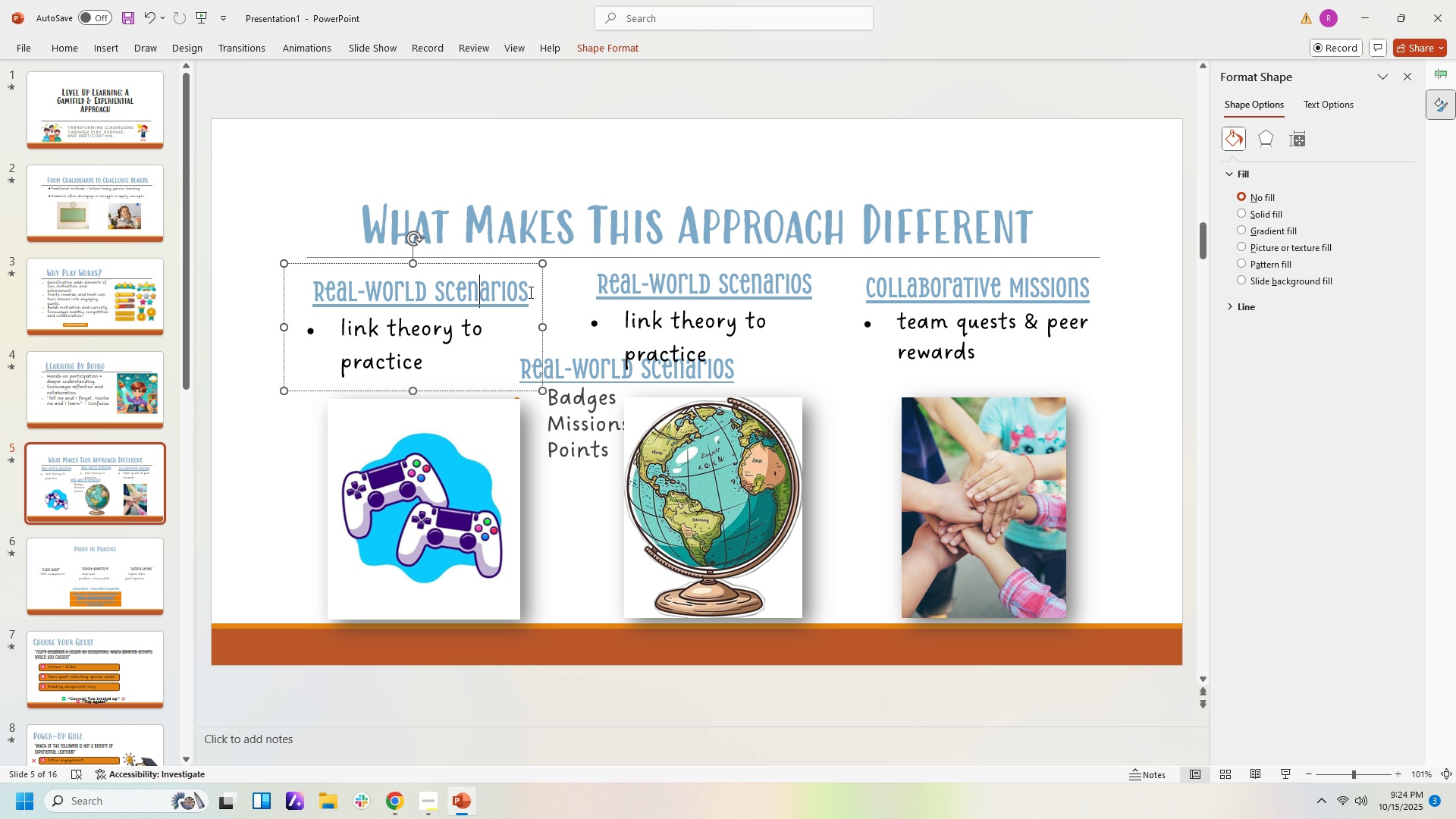 
left_click_drag(start_coordinate=[529, 292], to_coordinate=[380, 292])
 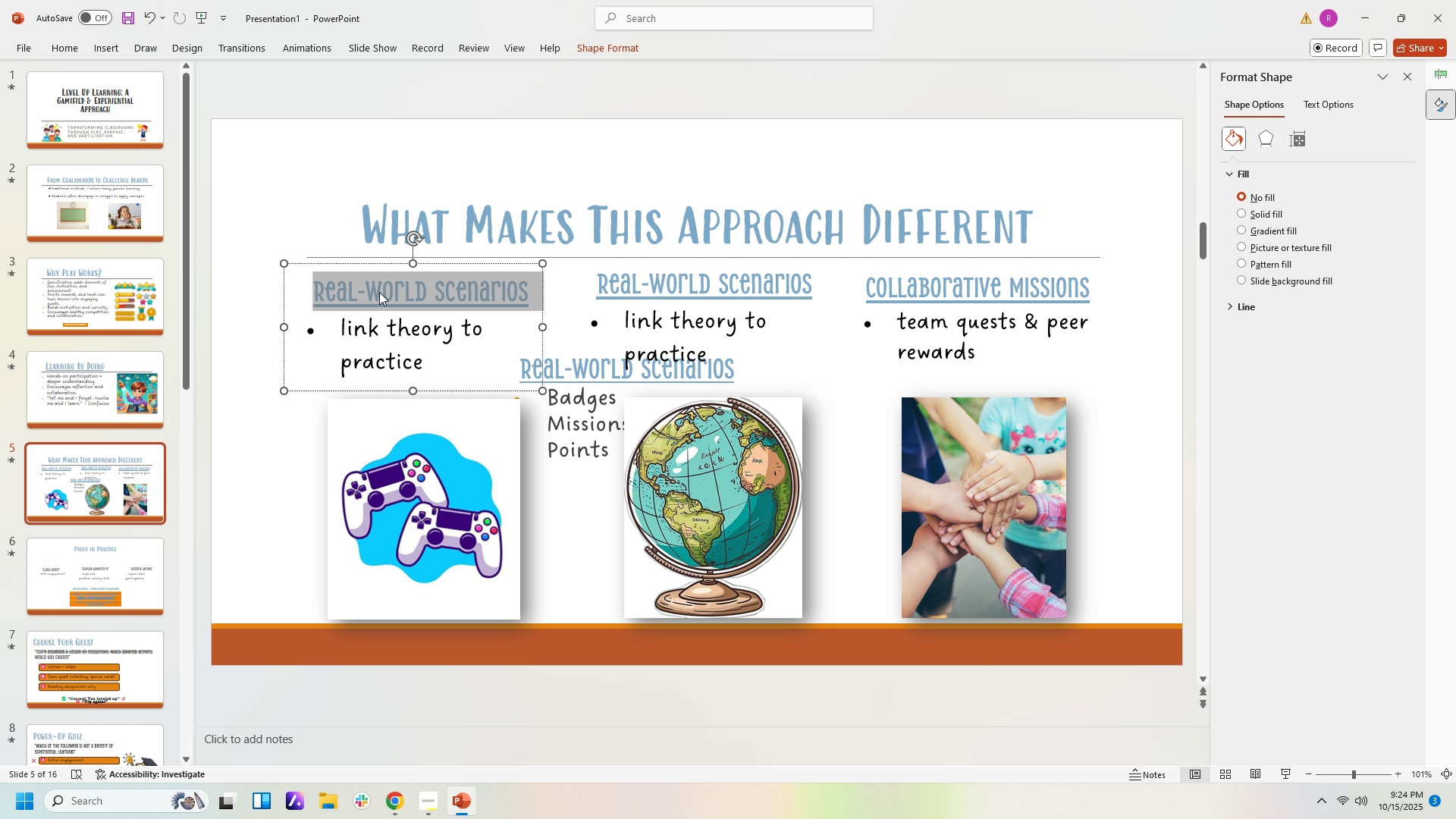 
type(Gamified Scenarios)
 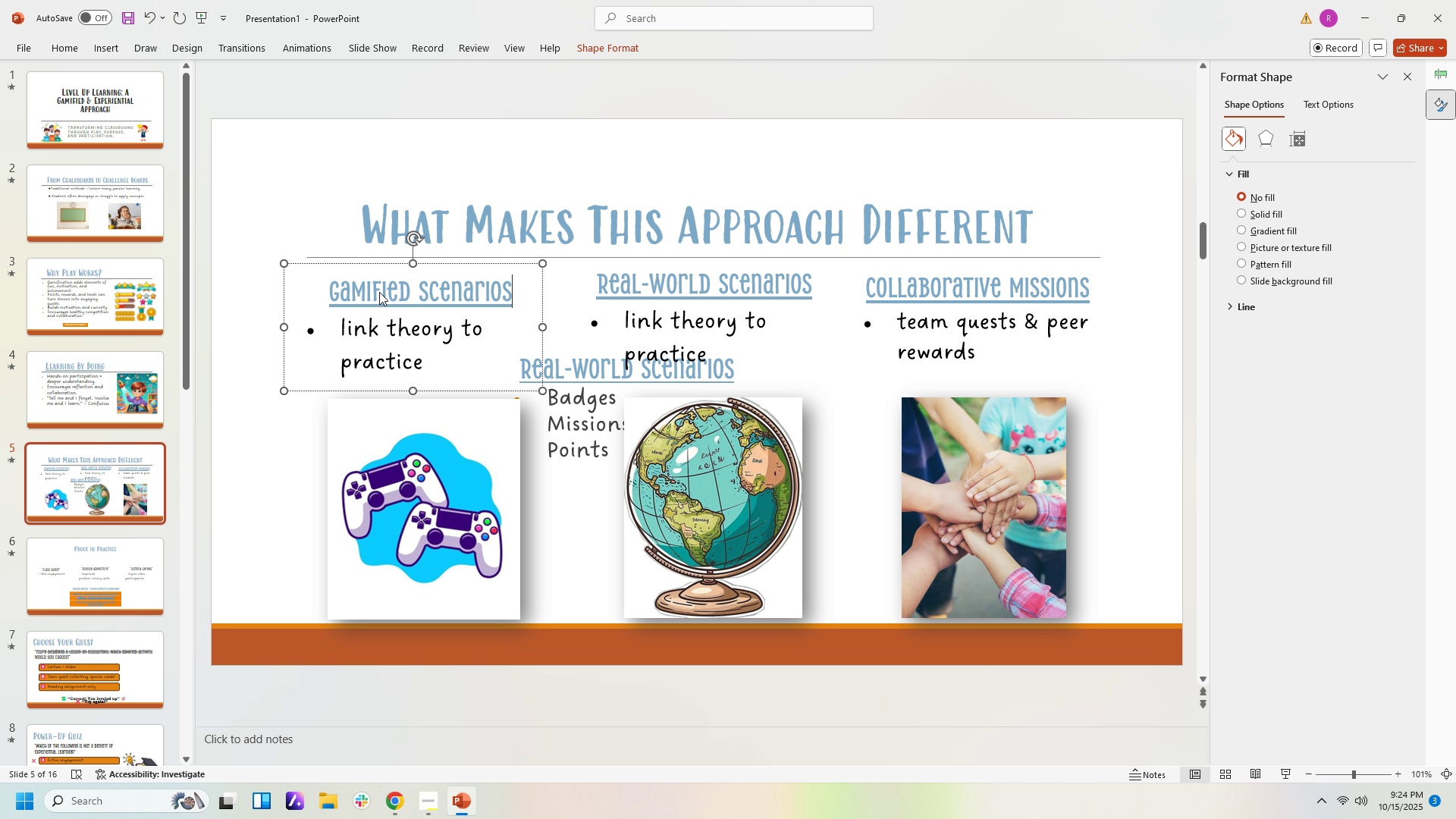 
left_click_drag(start_coordinate=[428, 360], to_coordinate=[351, 327])
 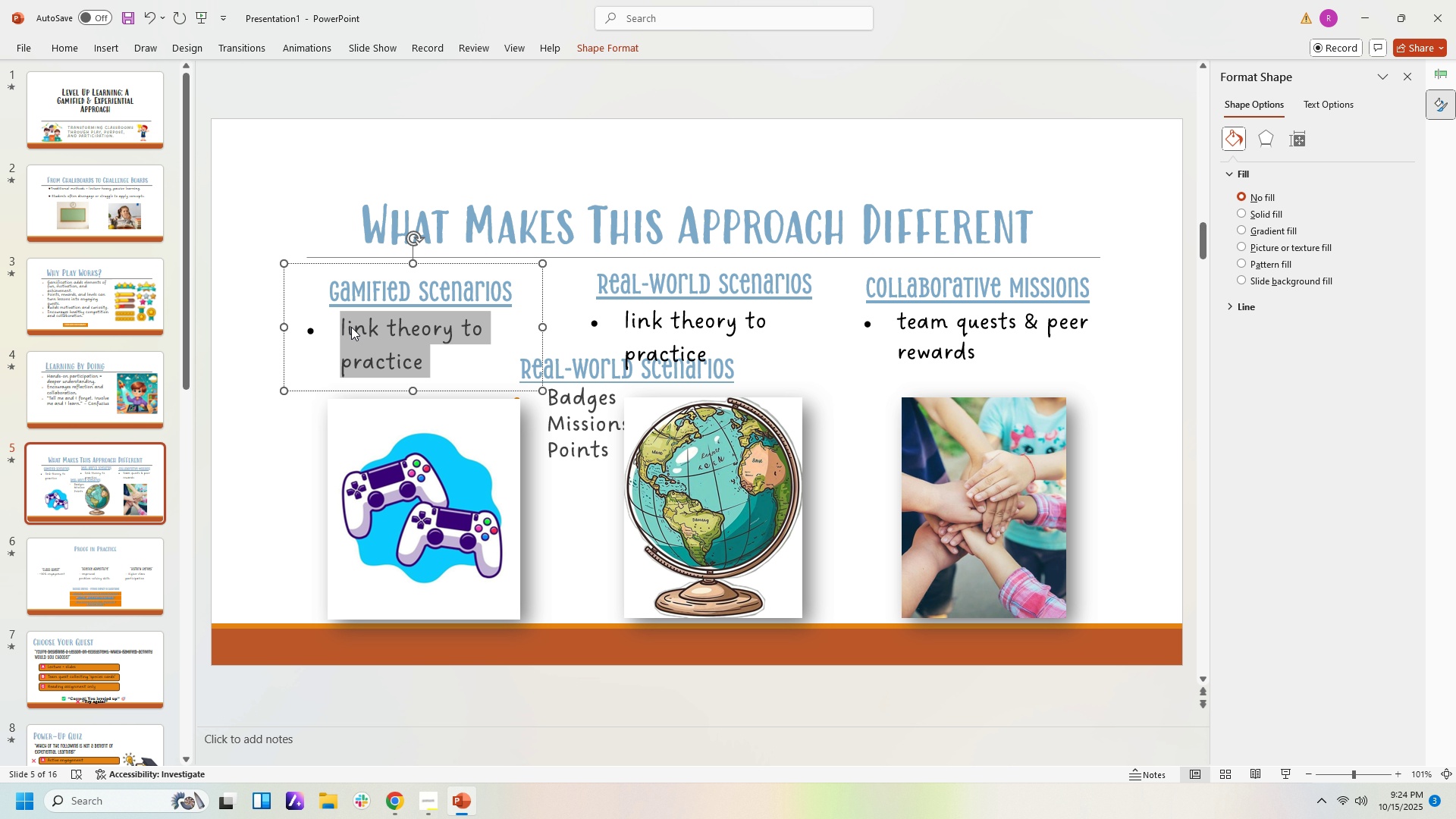 
type(Badce)
key(Backspace)
key(Backspace)
type(ges)
 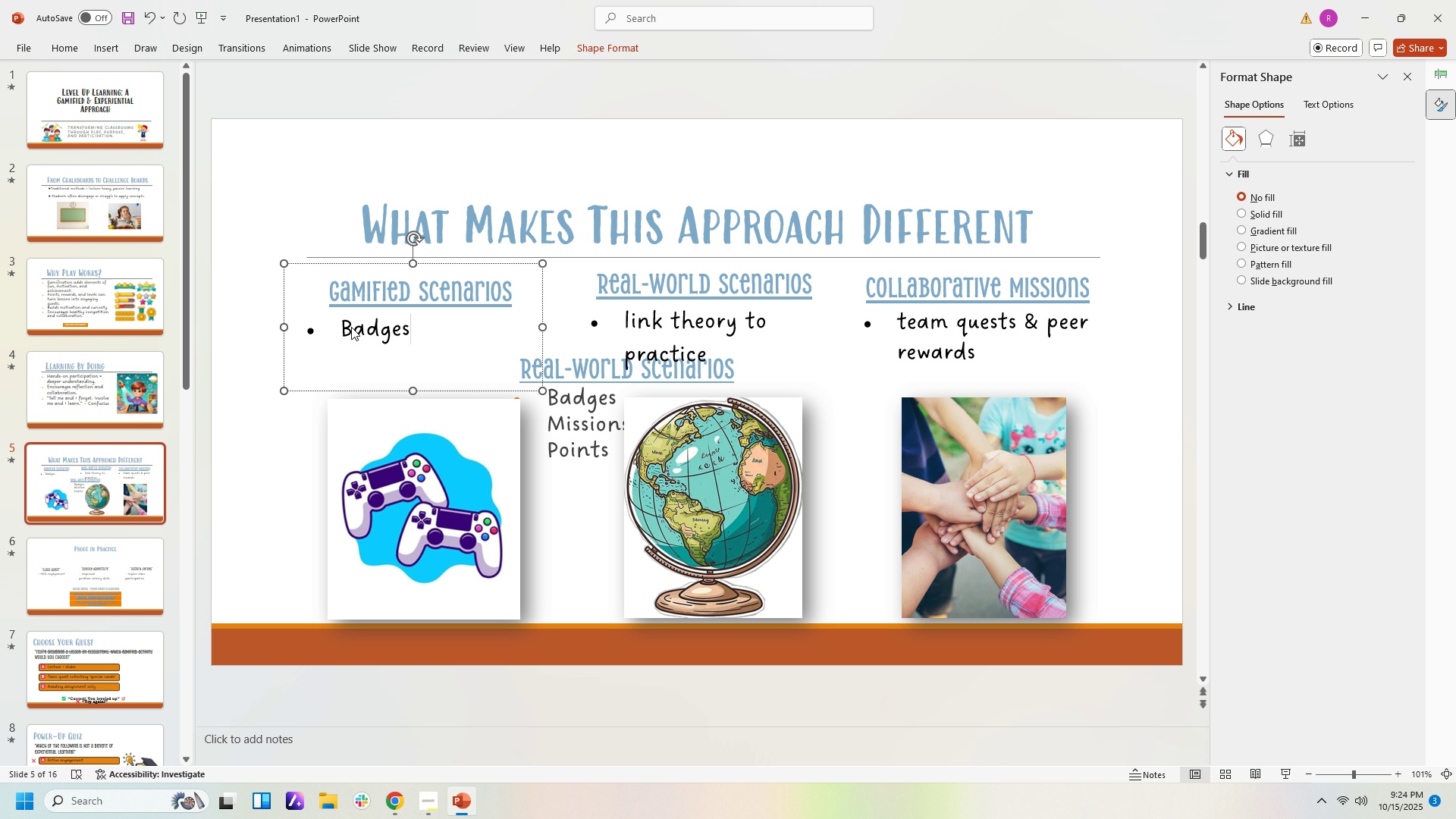 
key(Enter)
 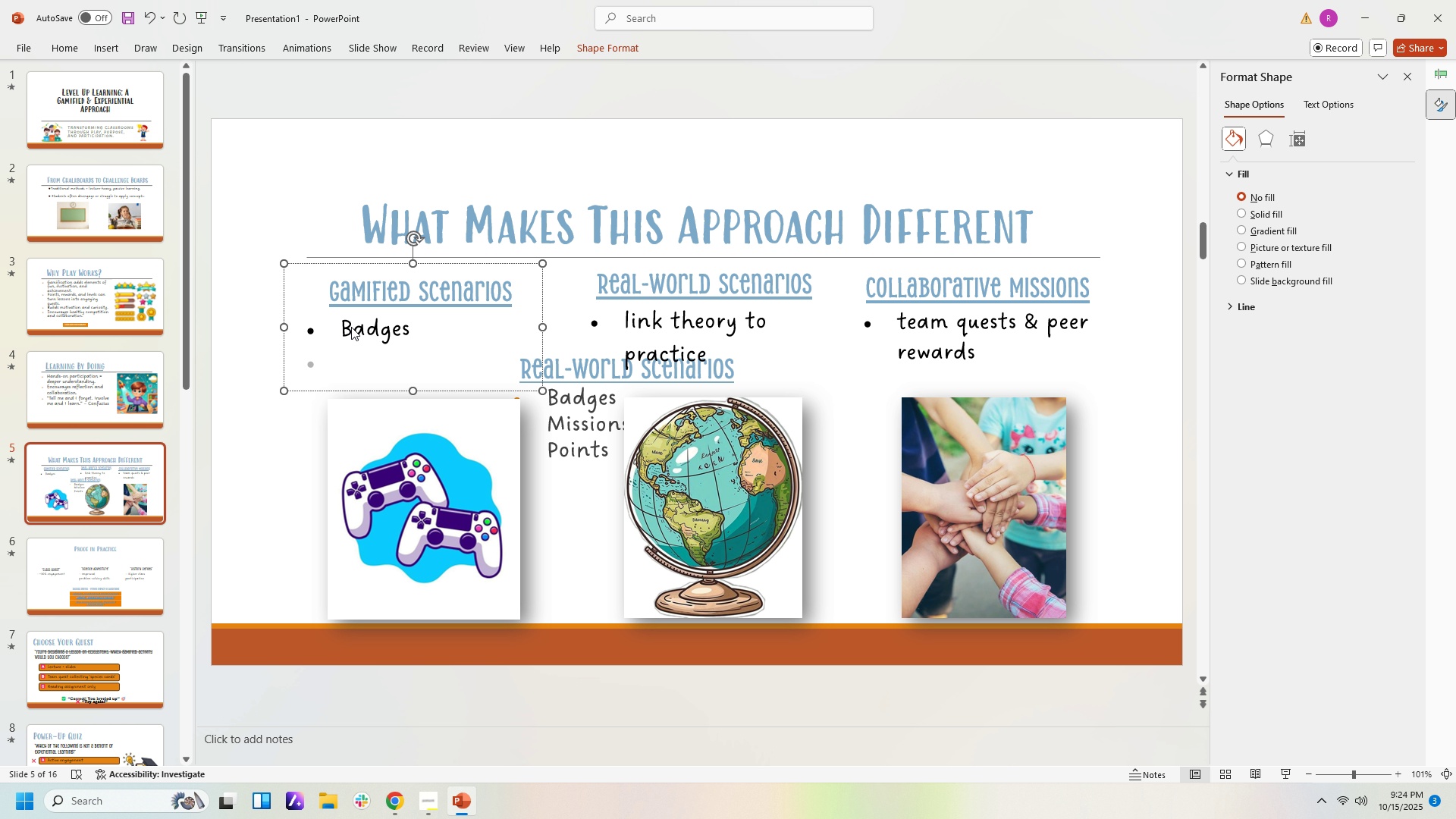 
type(MIssion )
 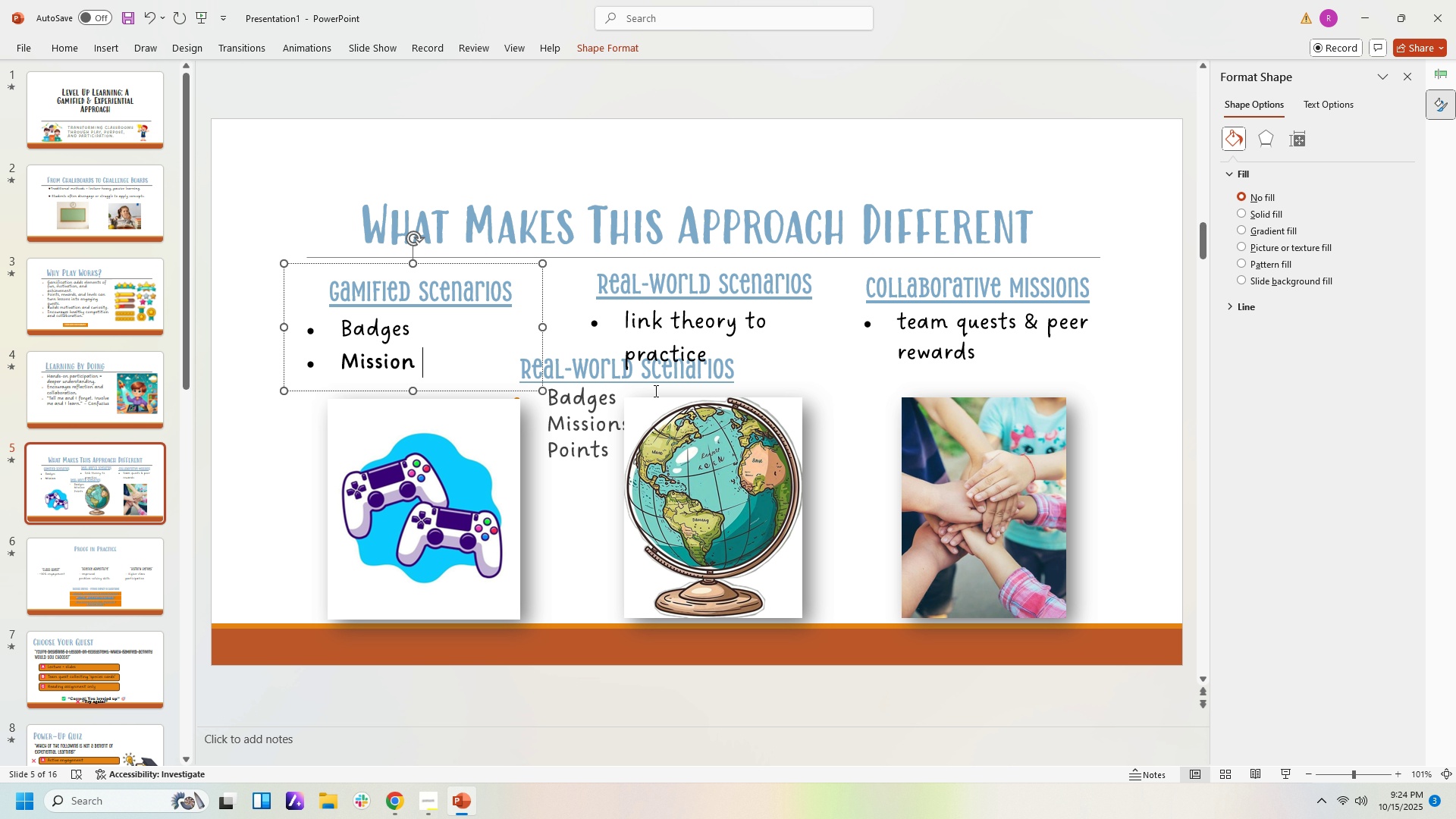 
left_click([607, 400])
 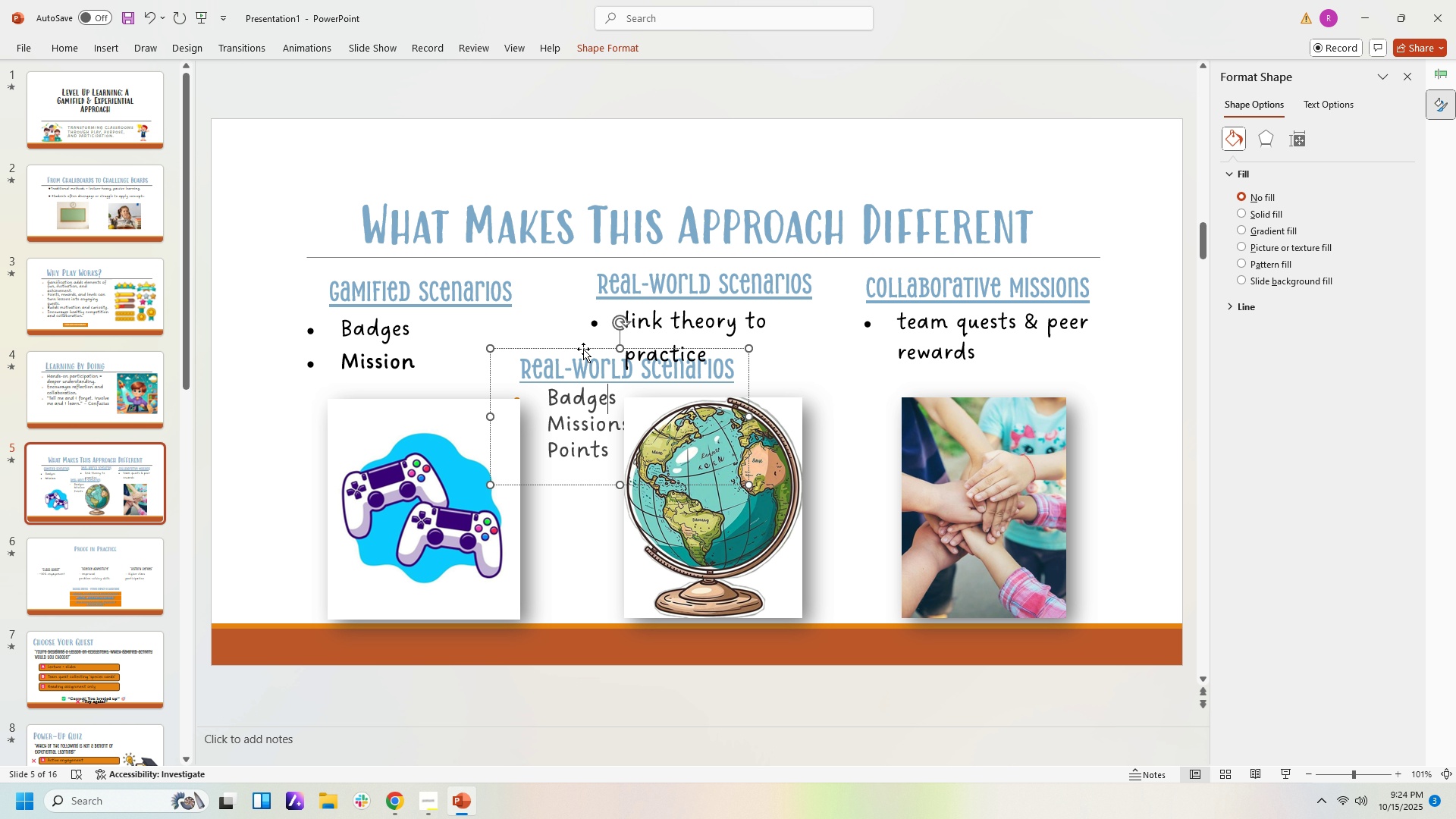 
left_click_drag(start_coordinate=[583, 349], to_coordinate=[648, 150])
 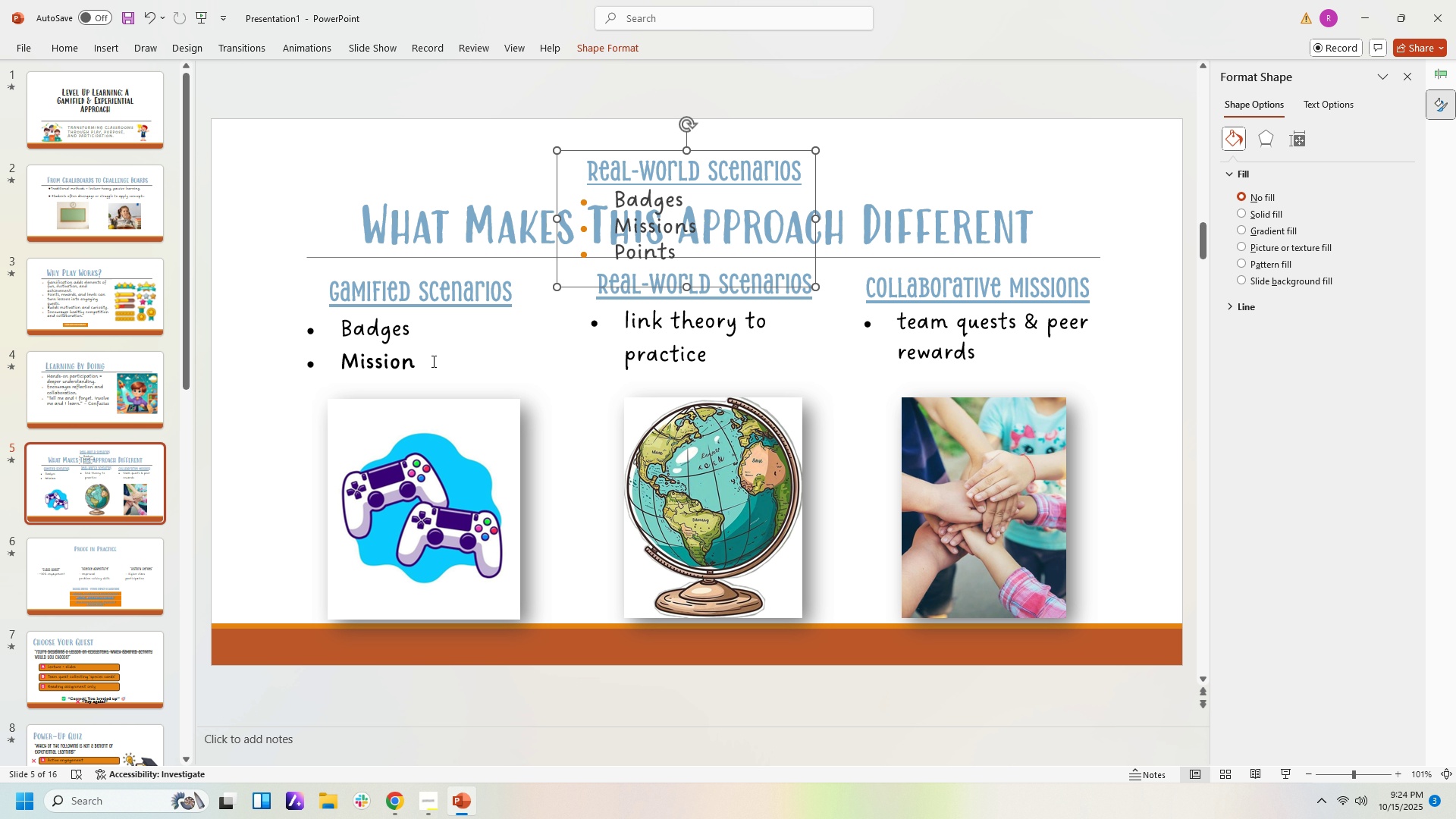 
left_click([431, 361])
 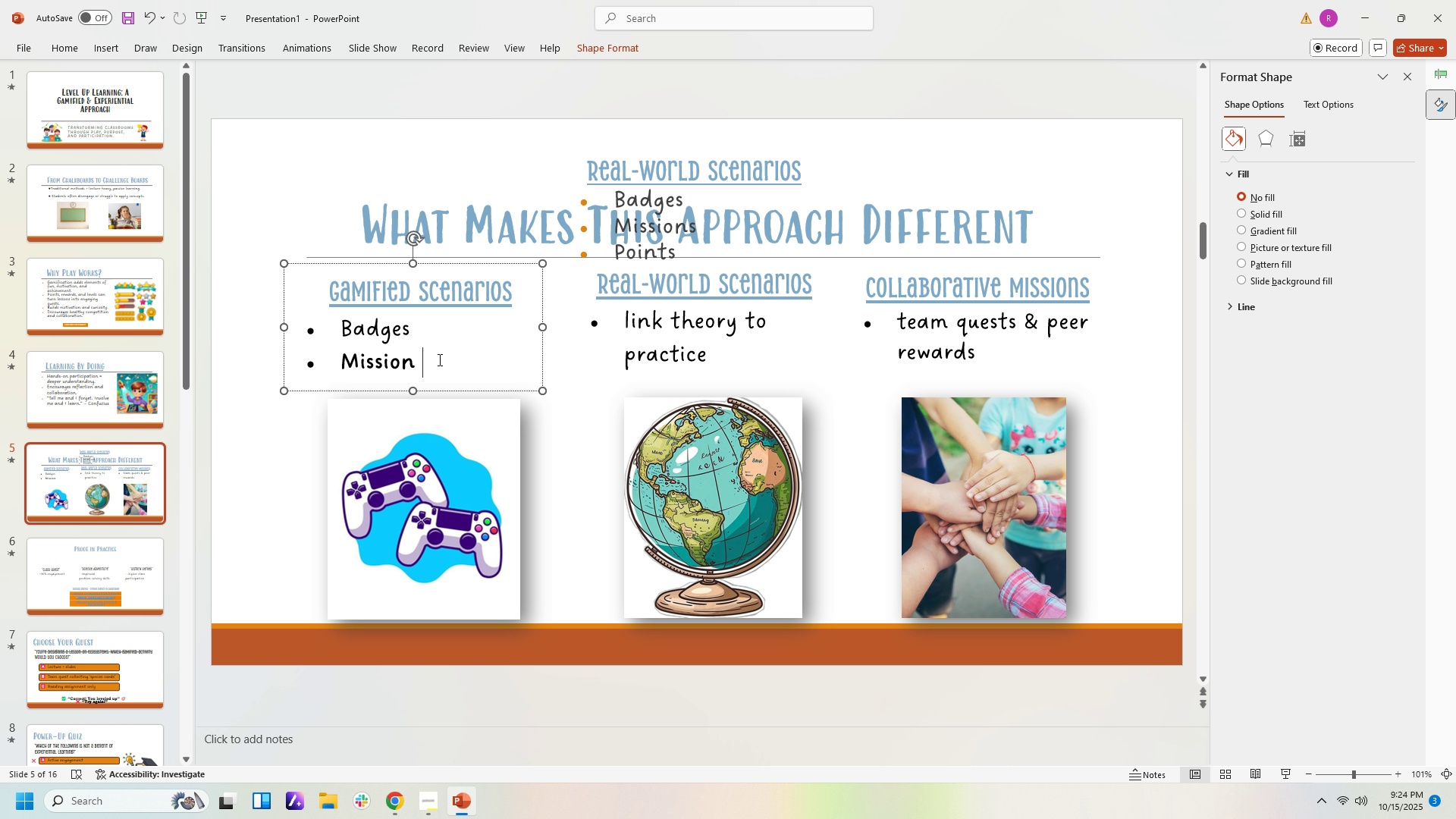 
key(Backspace)
 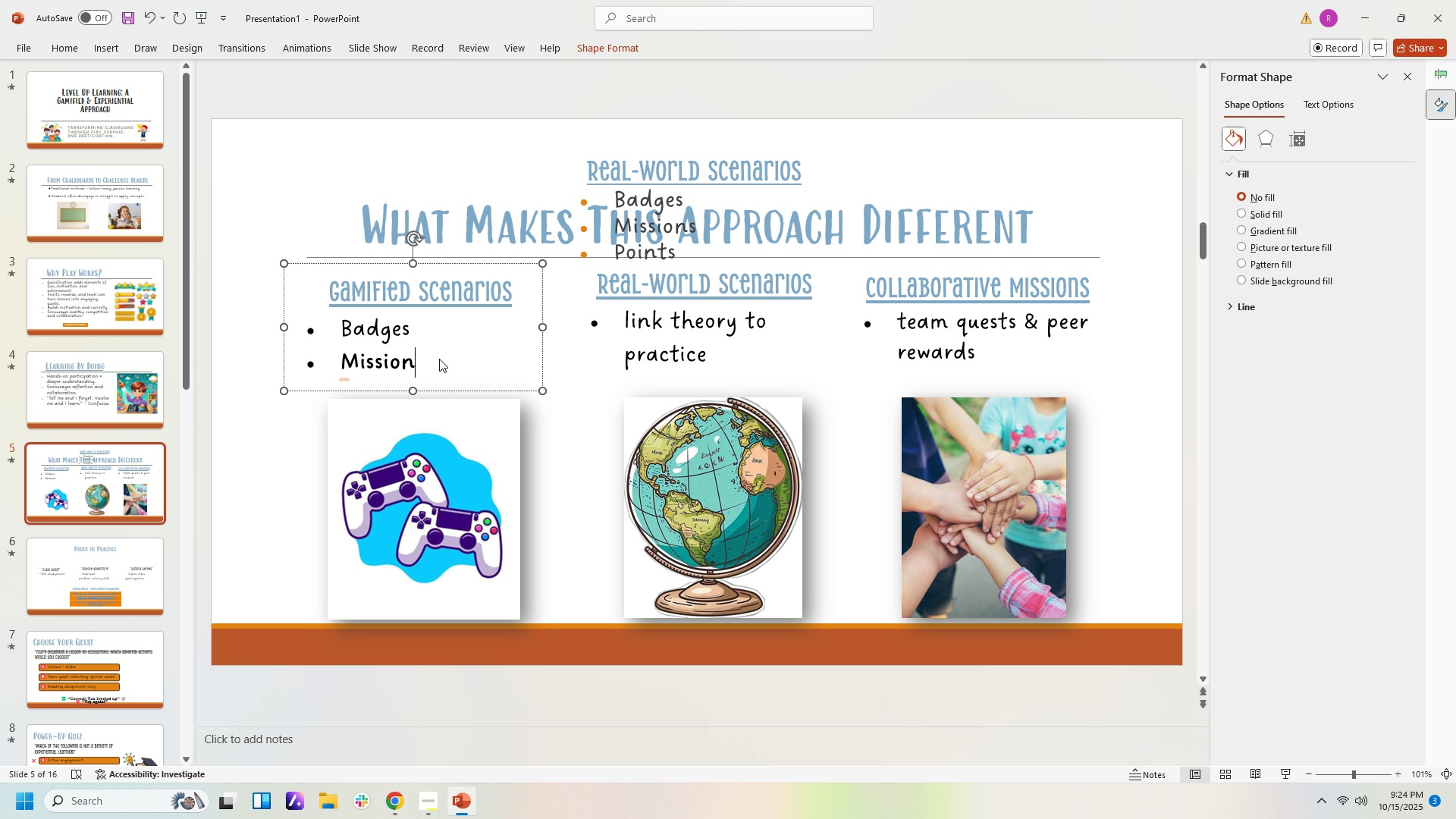 
key(Enter)
 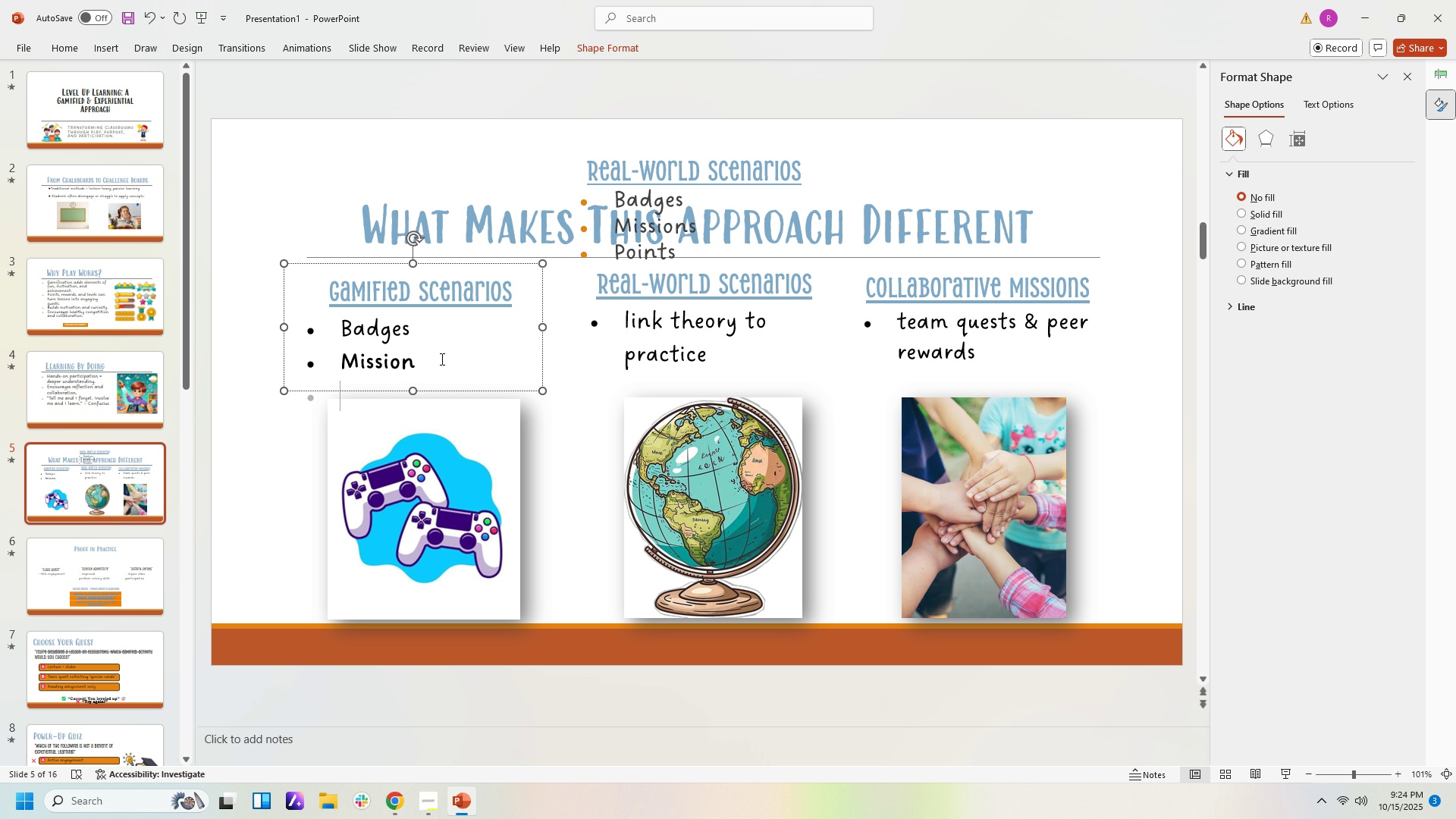 
type(POints )
 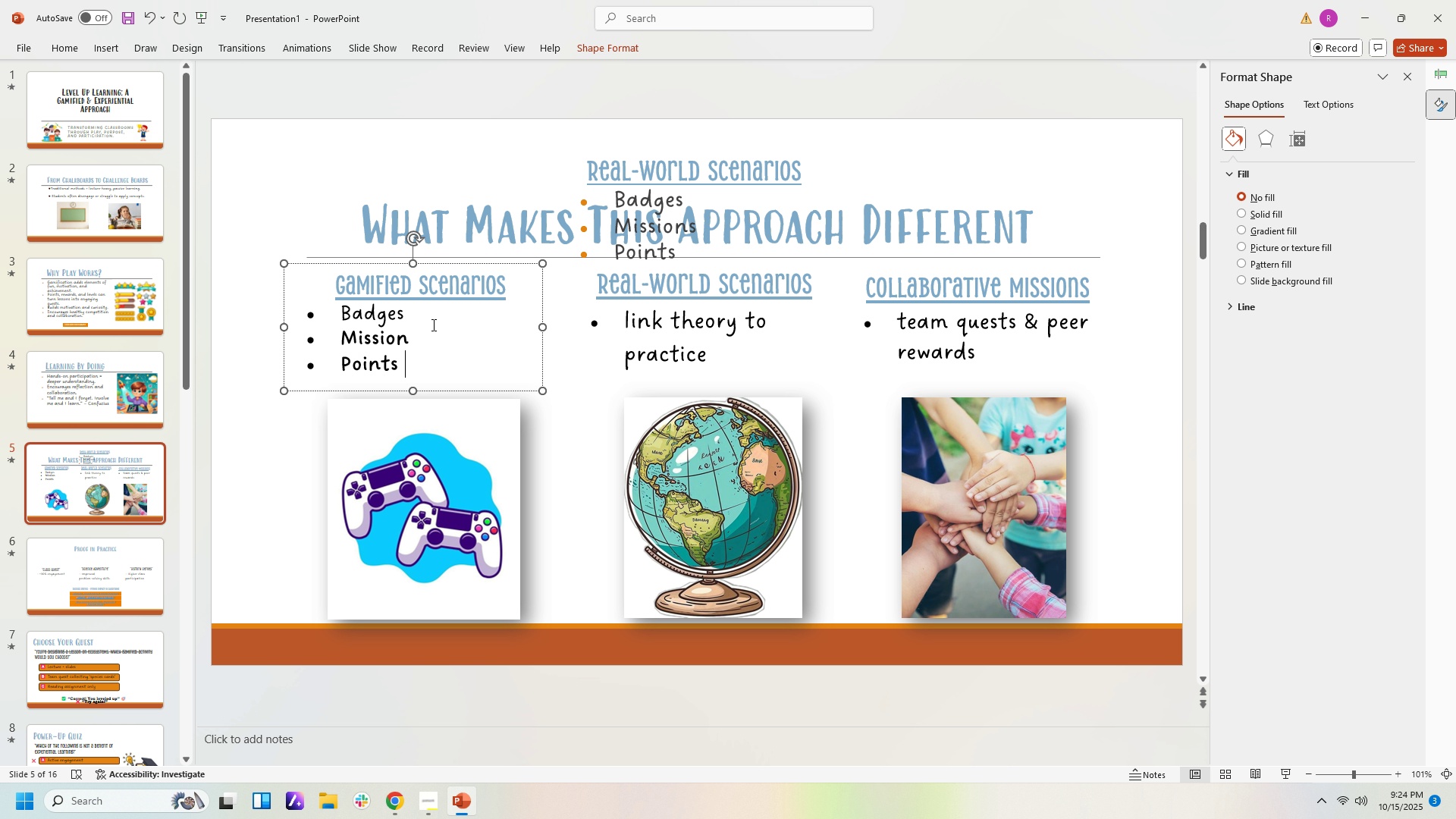 
left_click_drag(start_coordinate=[417, 362], to_coordinate=[317, 320])
 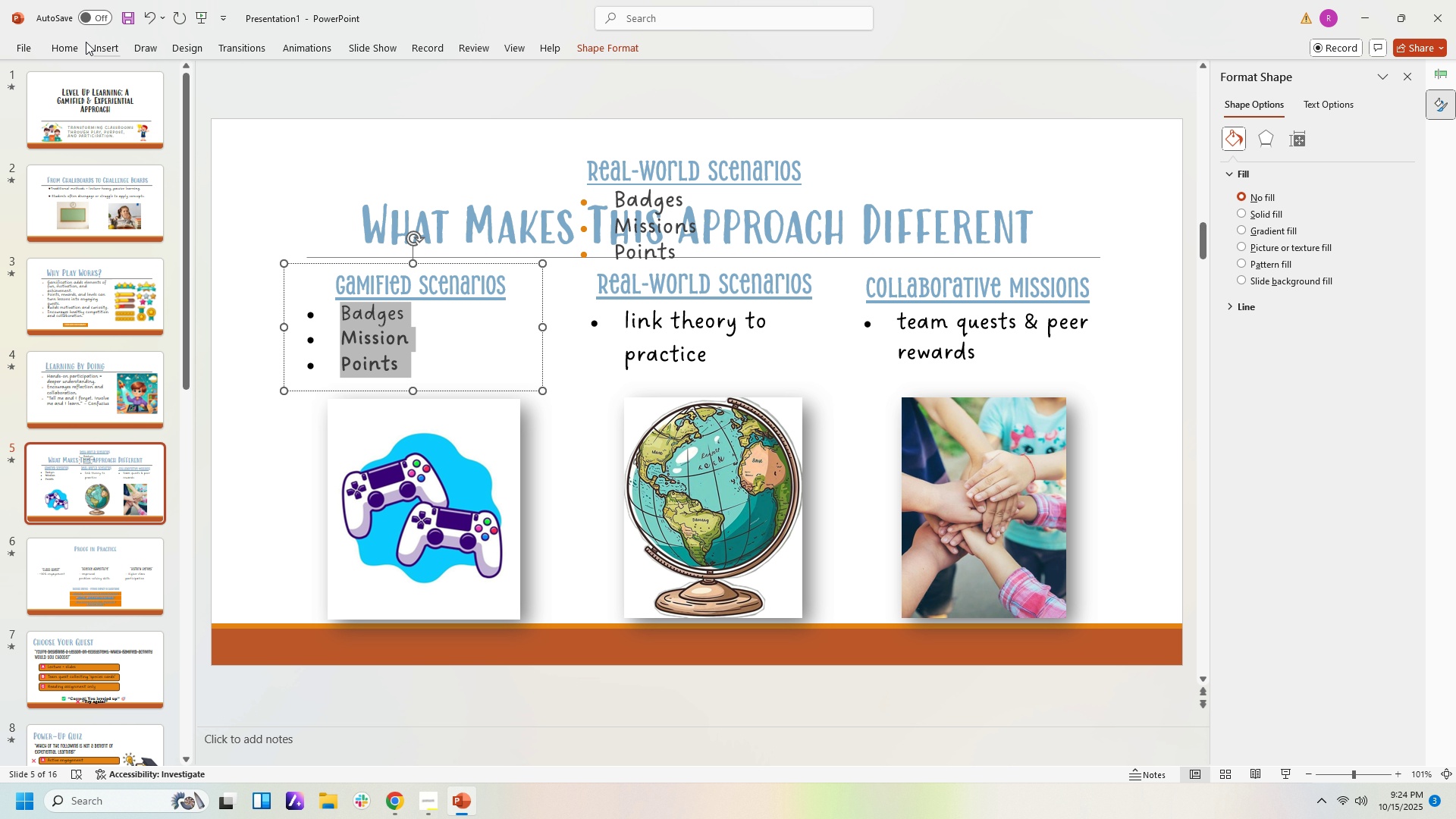 
left_click([76, 46])
 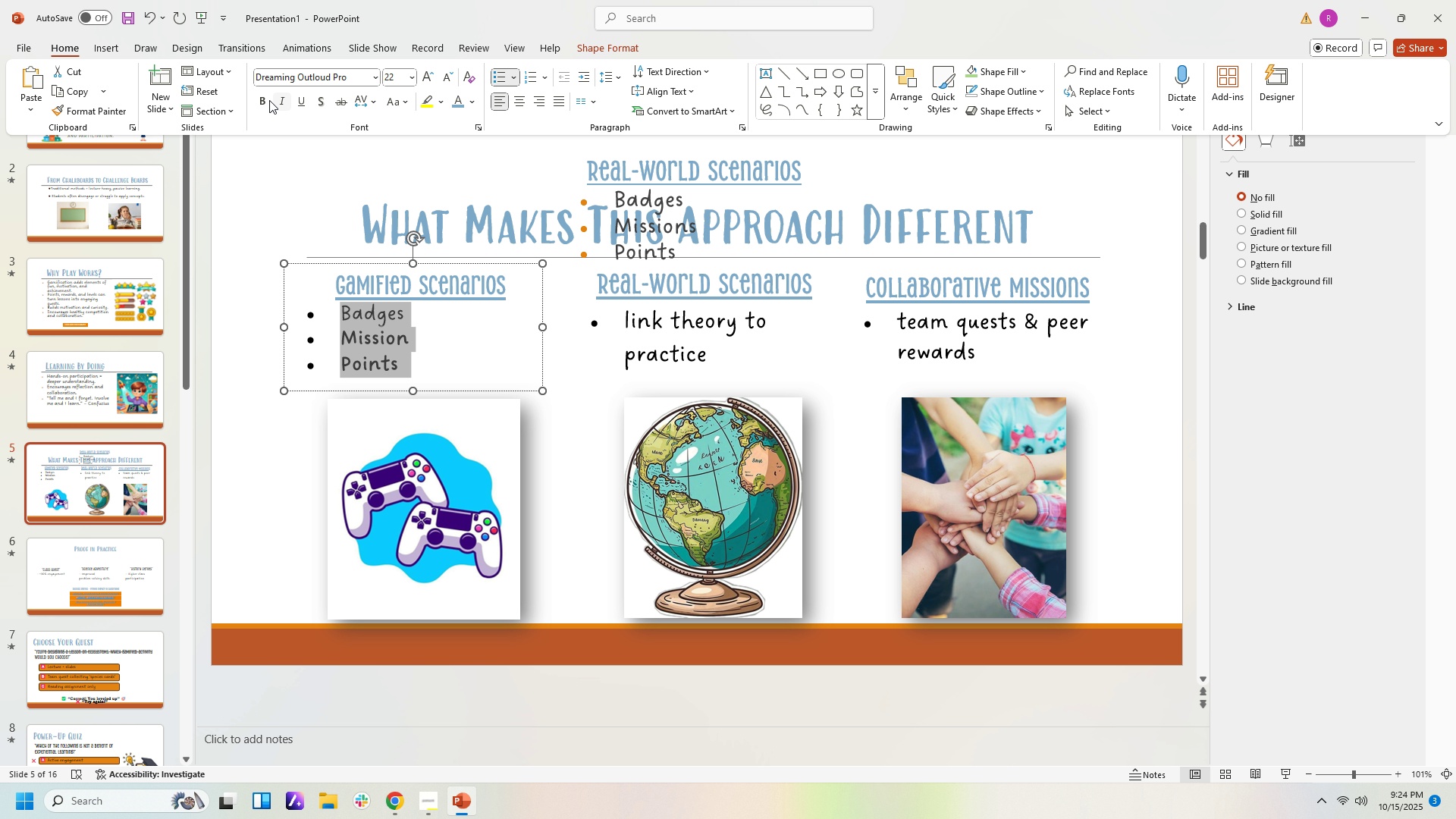 
left_click([262, 101])
 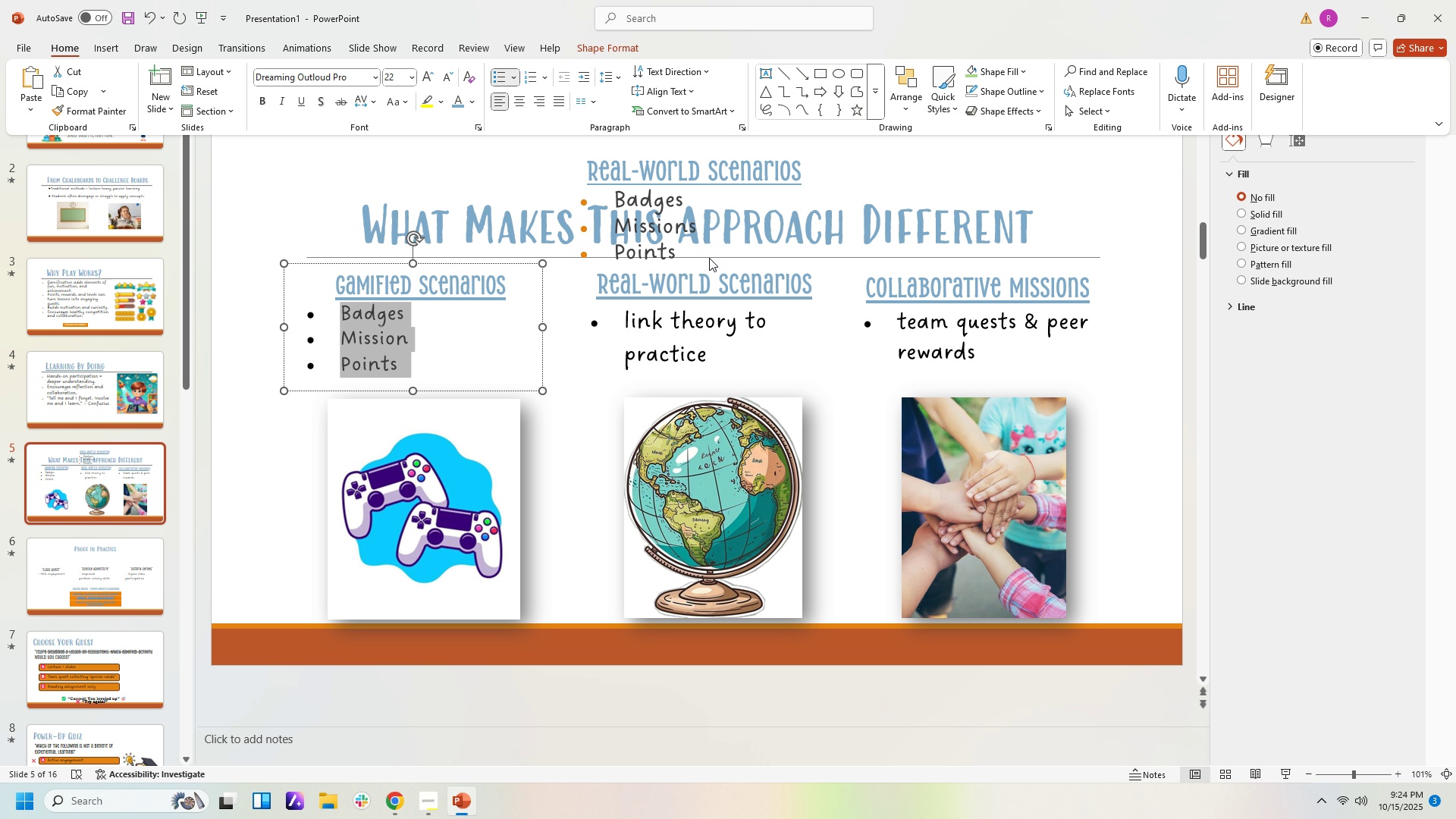 
left_click([673, 235])
 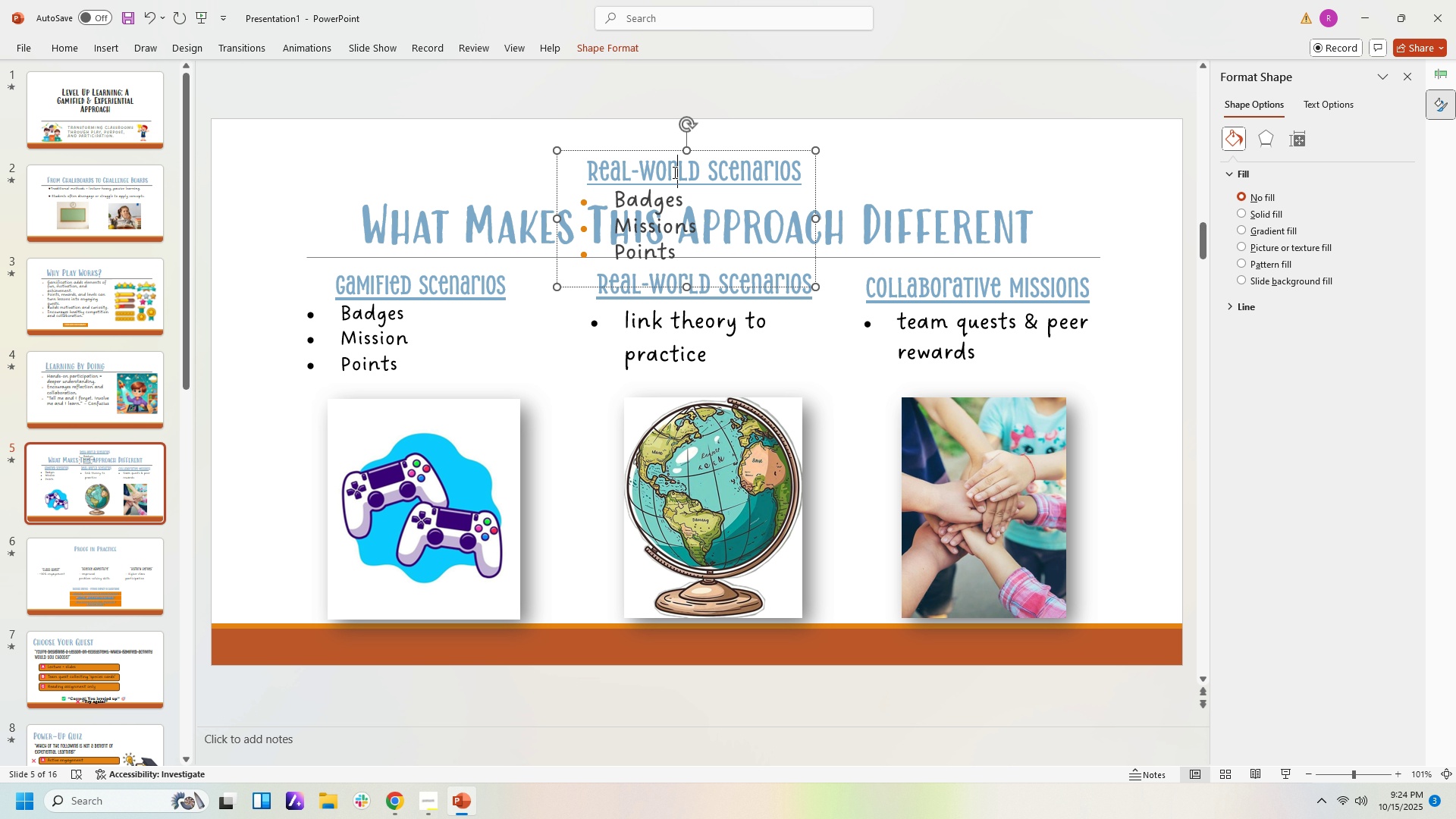 
left_click([673, 172])
 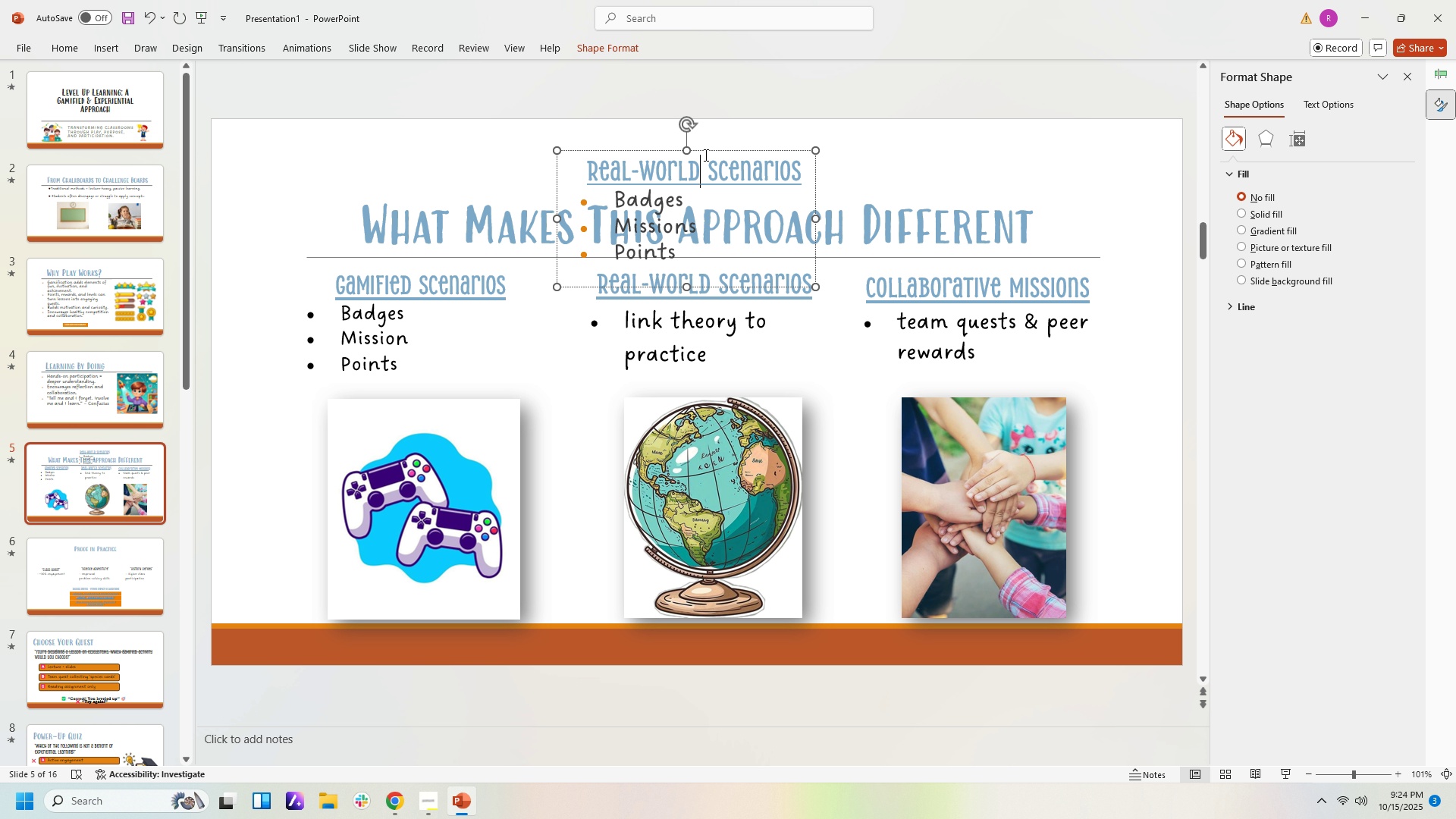 
left_click([704, 155])
 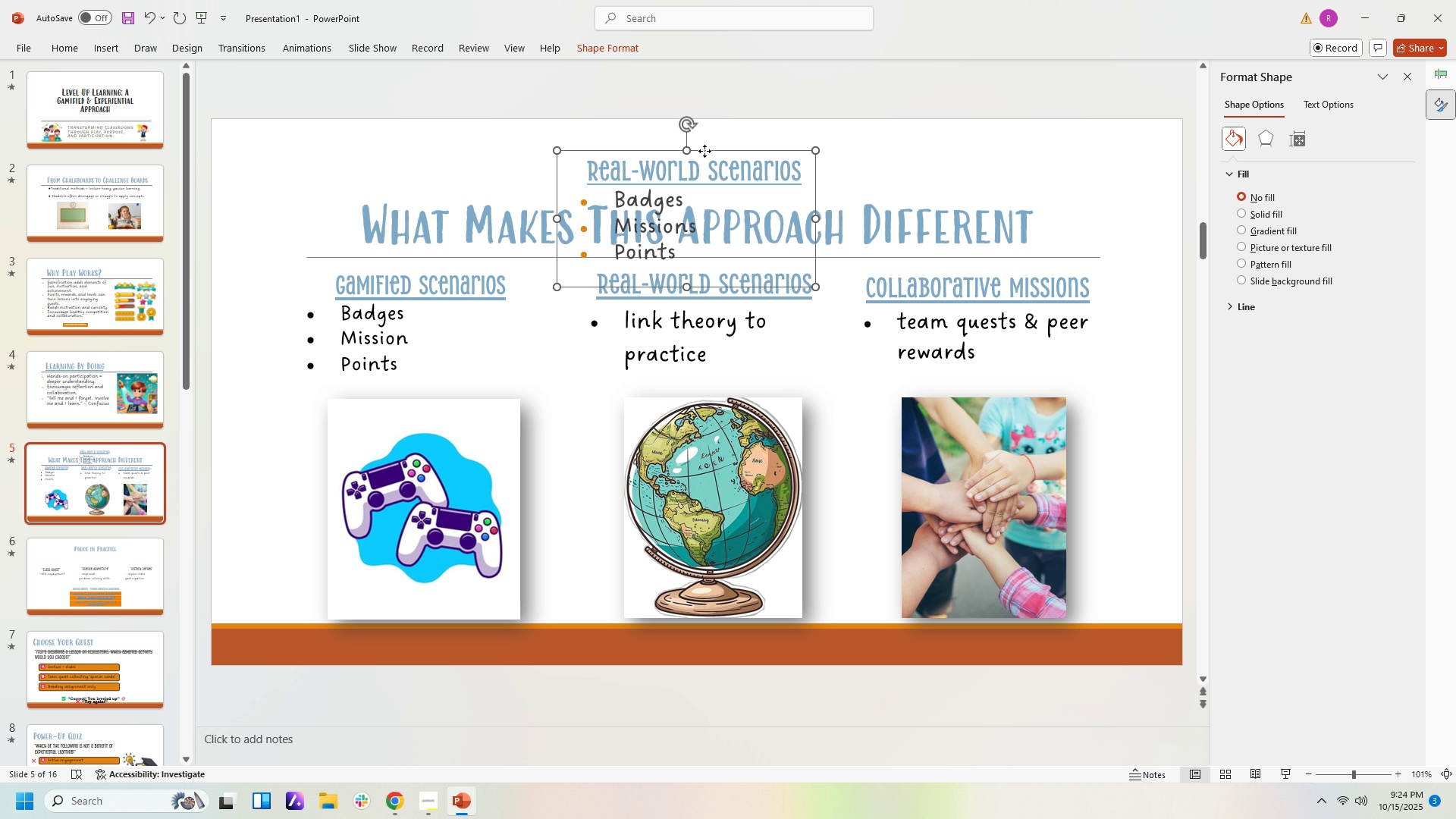 
left_click([704, 151])
 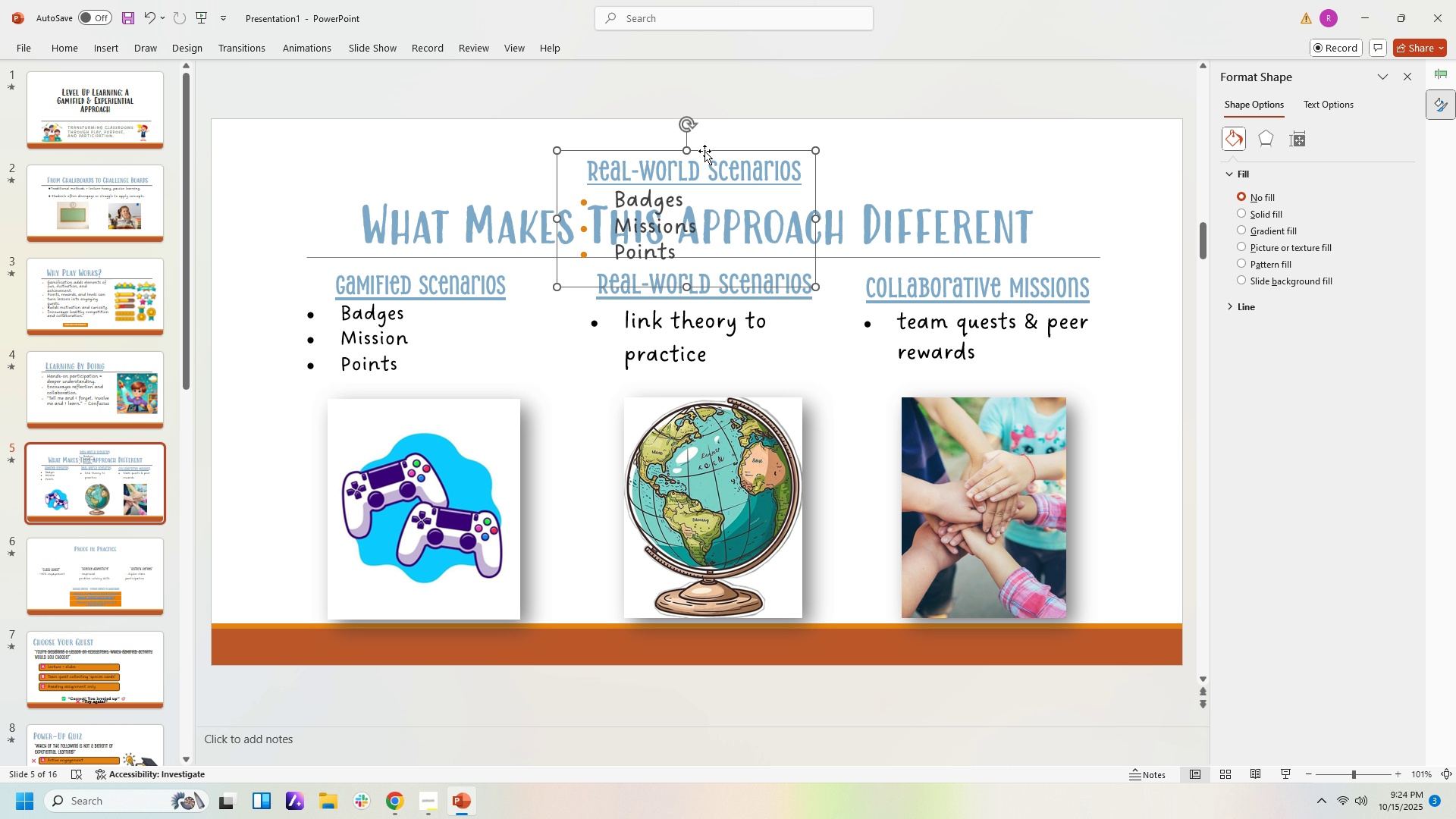 
key(Delete)
 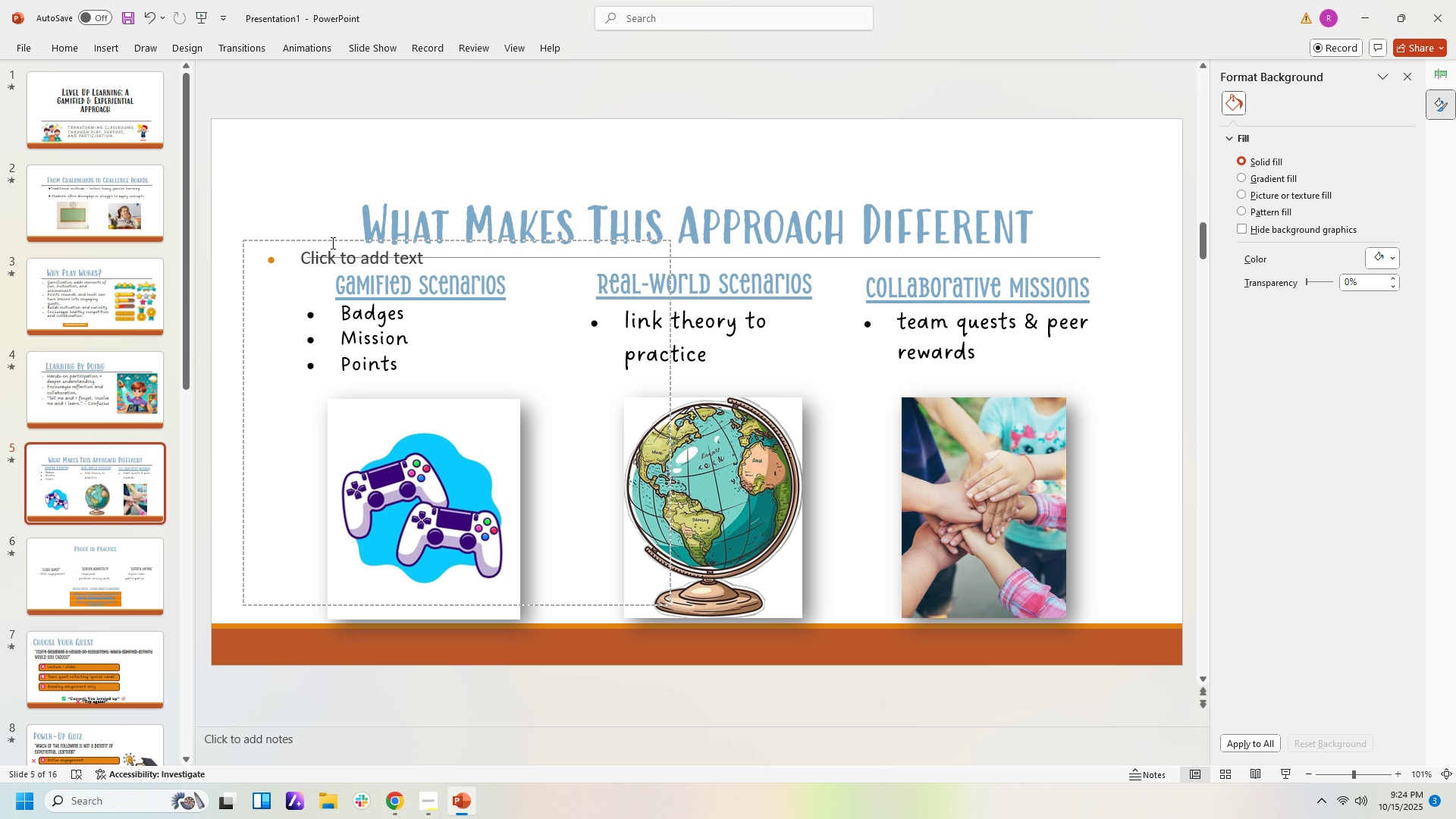 
left_click([329, 237])
 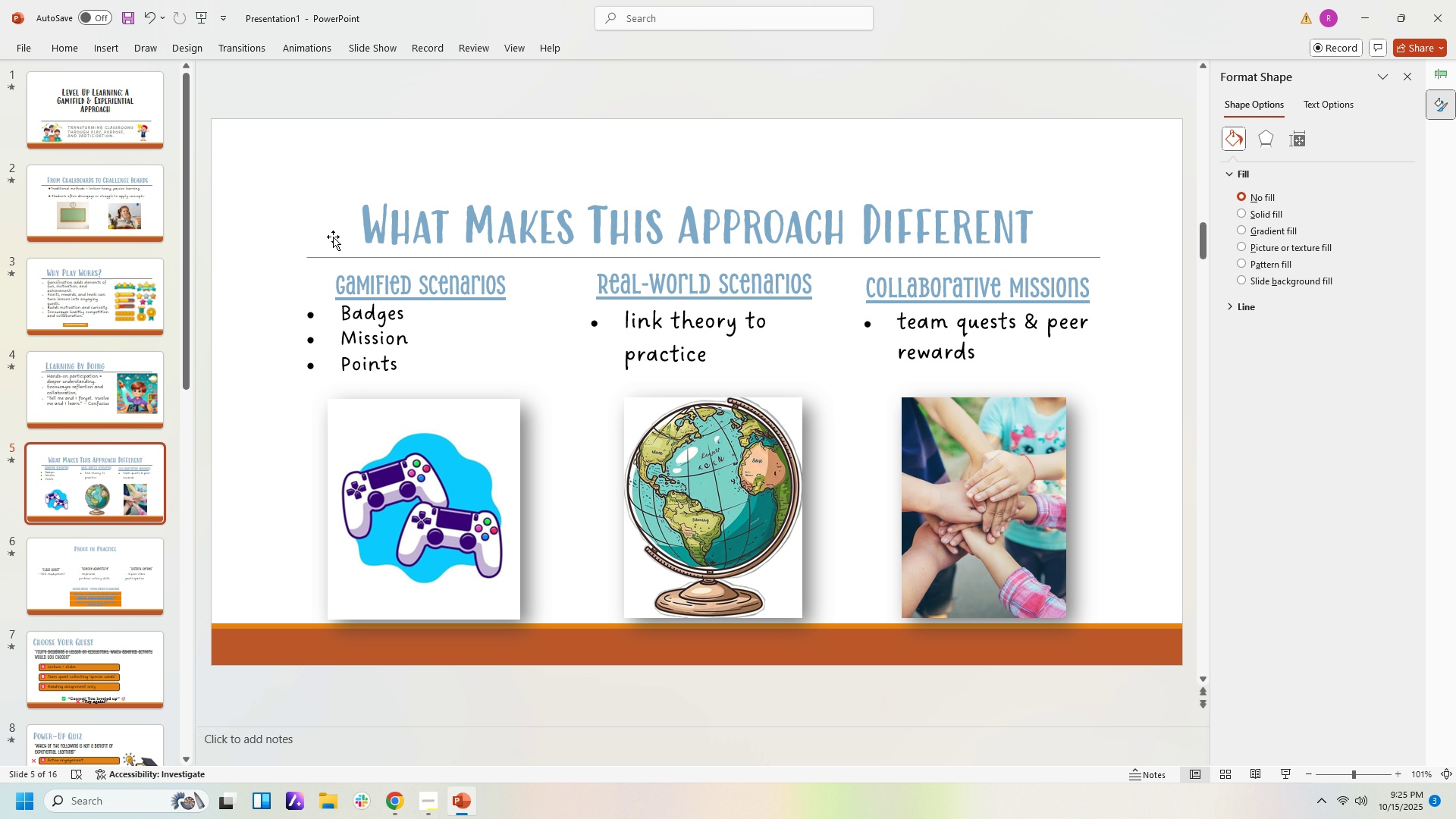 
key(Delete)
 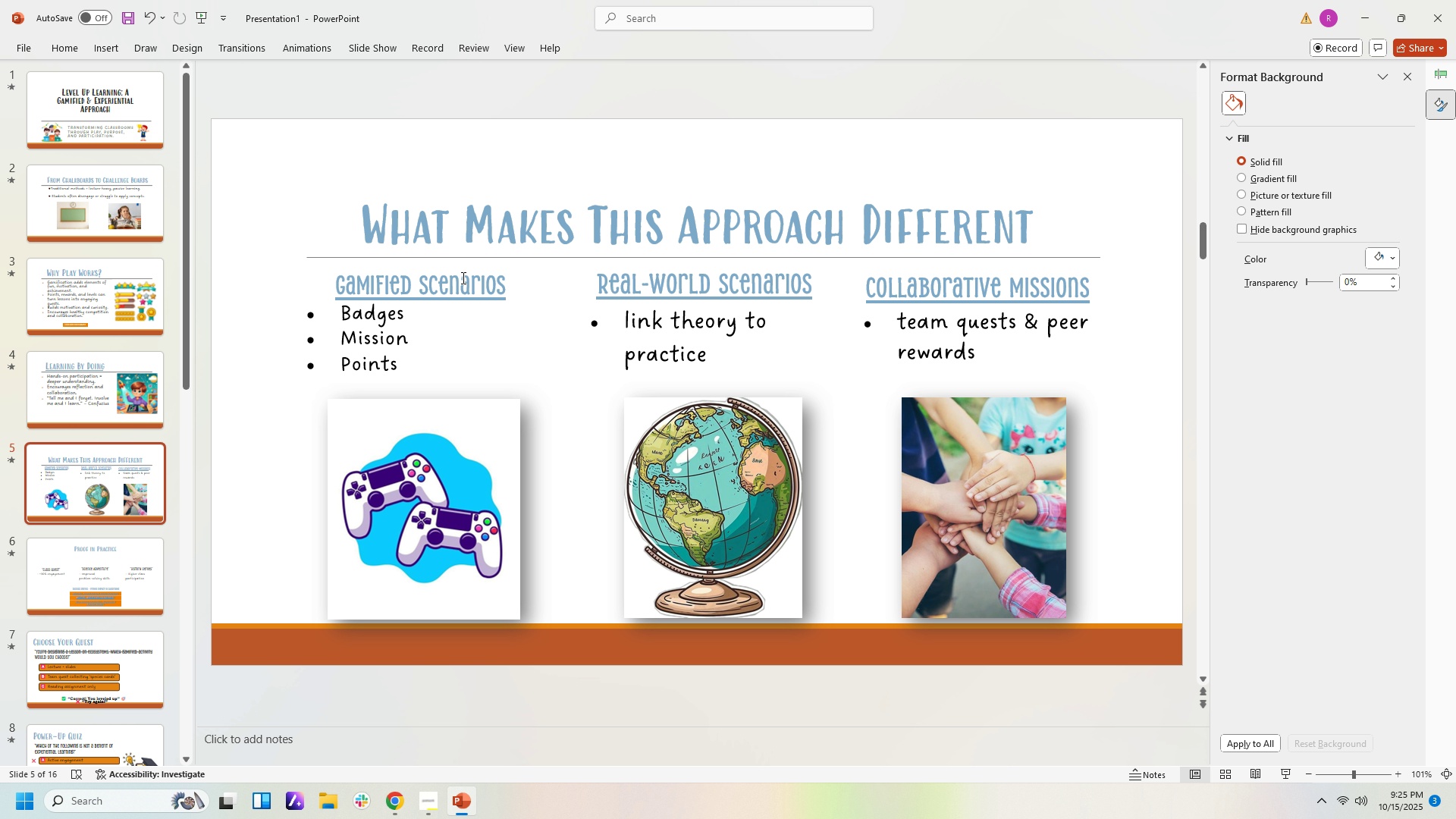 
left_click([431, 285])
 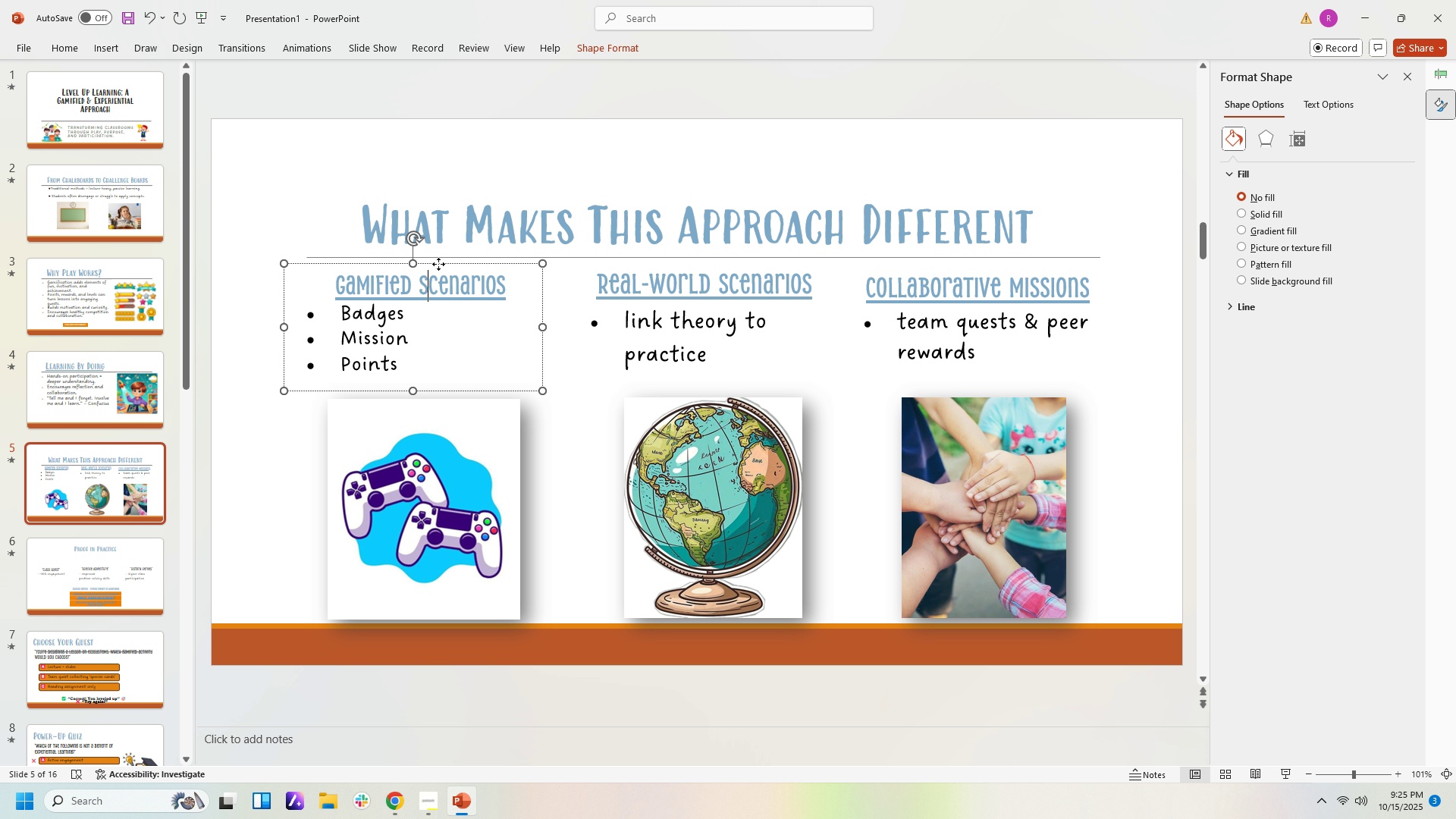 
left_click_drag(start_coordinate=[438, 264], to_coordinate=[463, 265])
 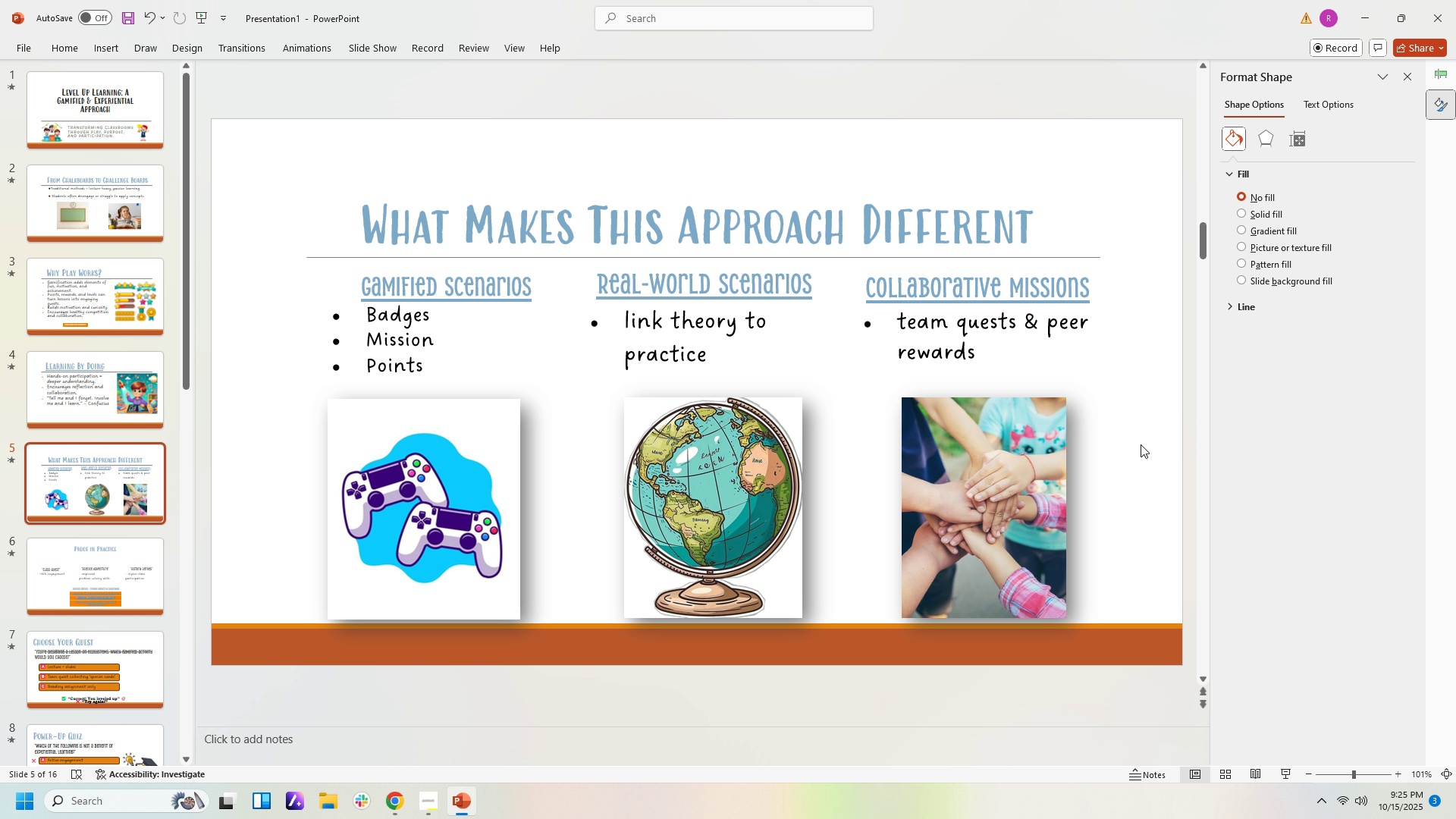 
left_click([1141, 444])
 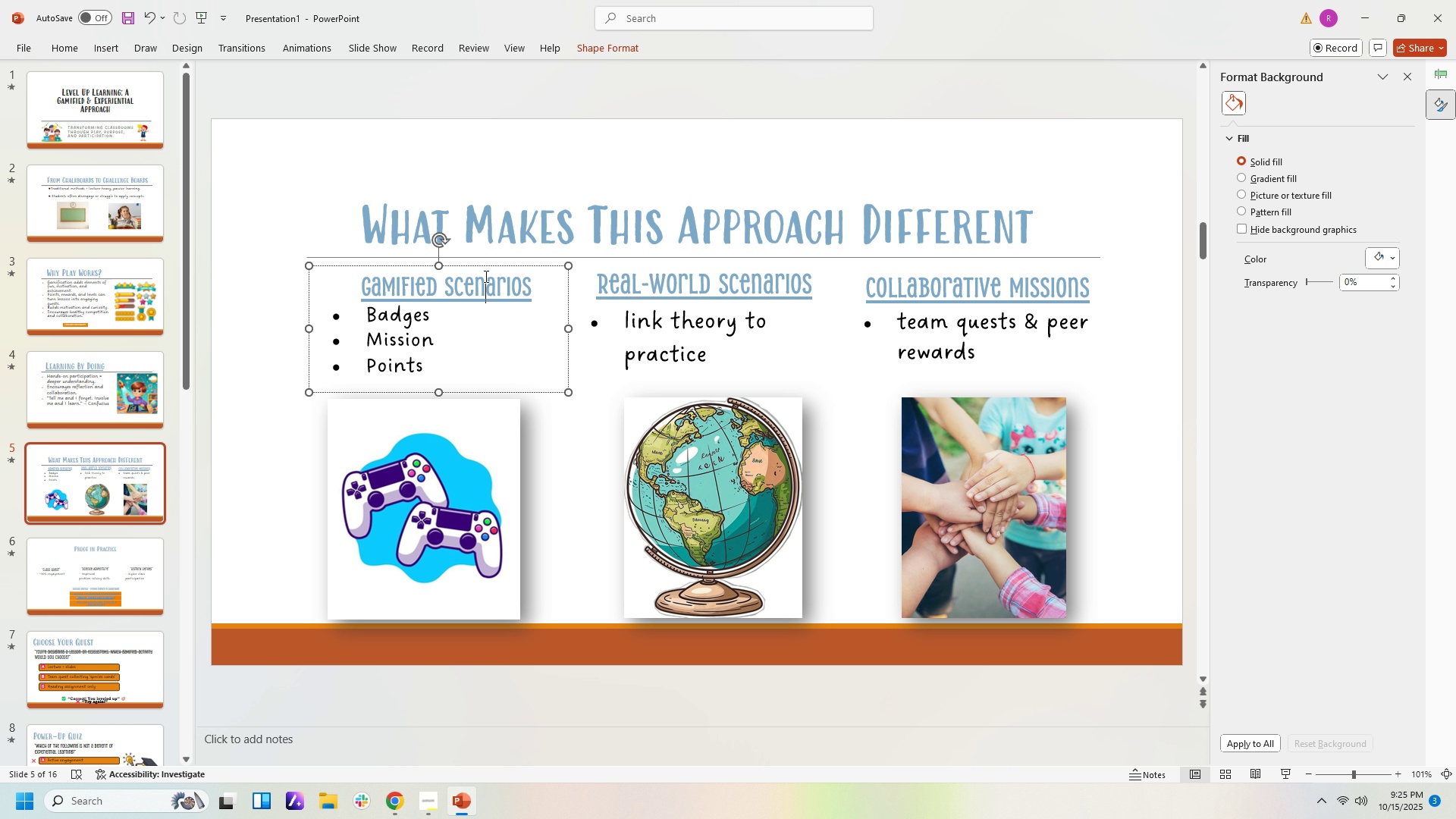 
left_click([485, 276])
 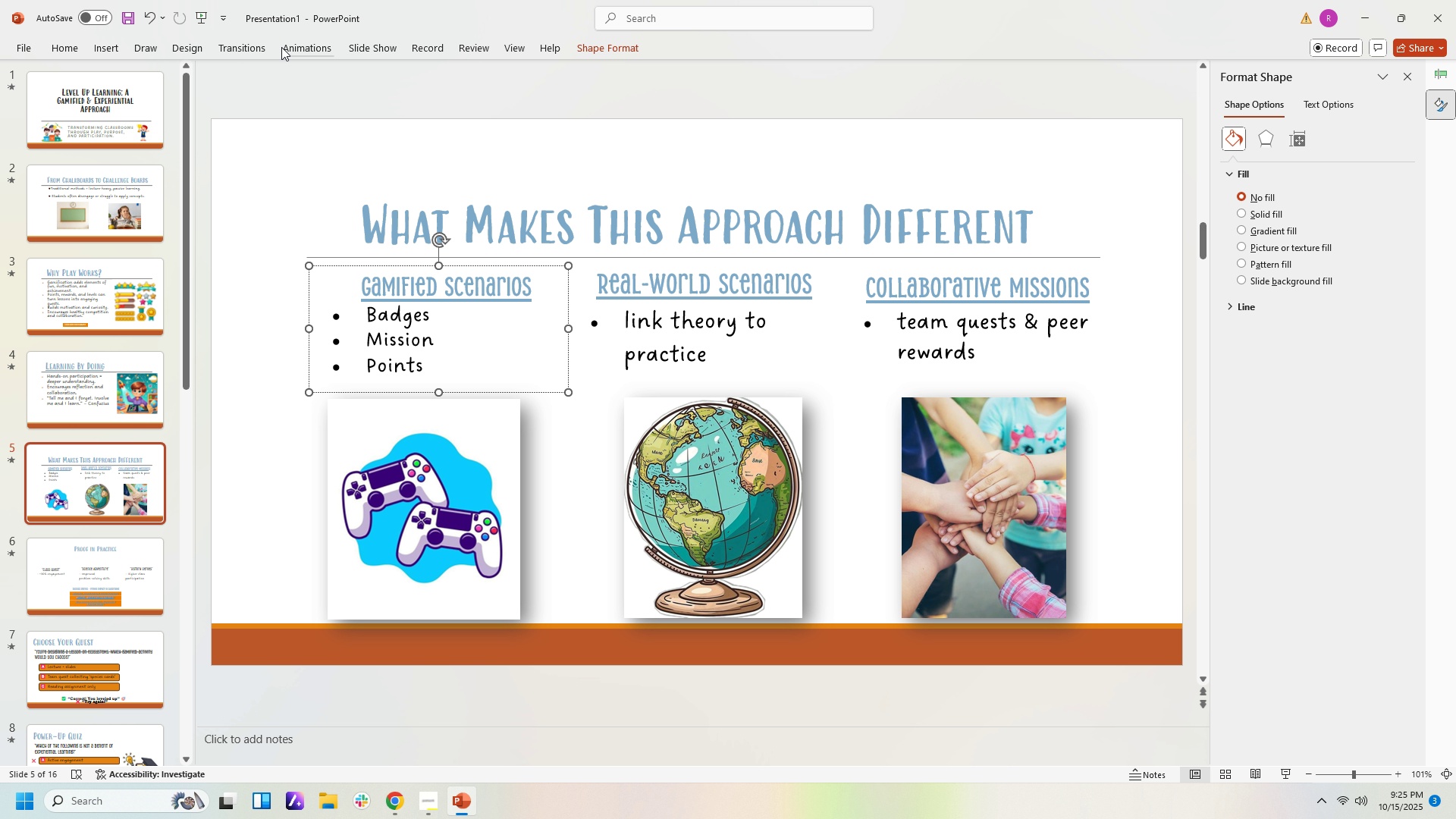 
left_click([287, 47])
 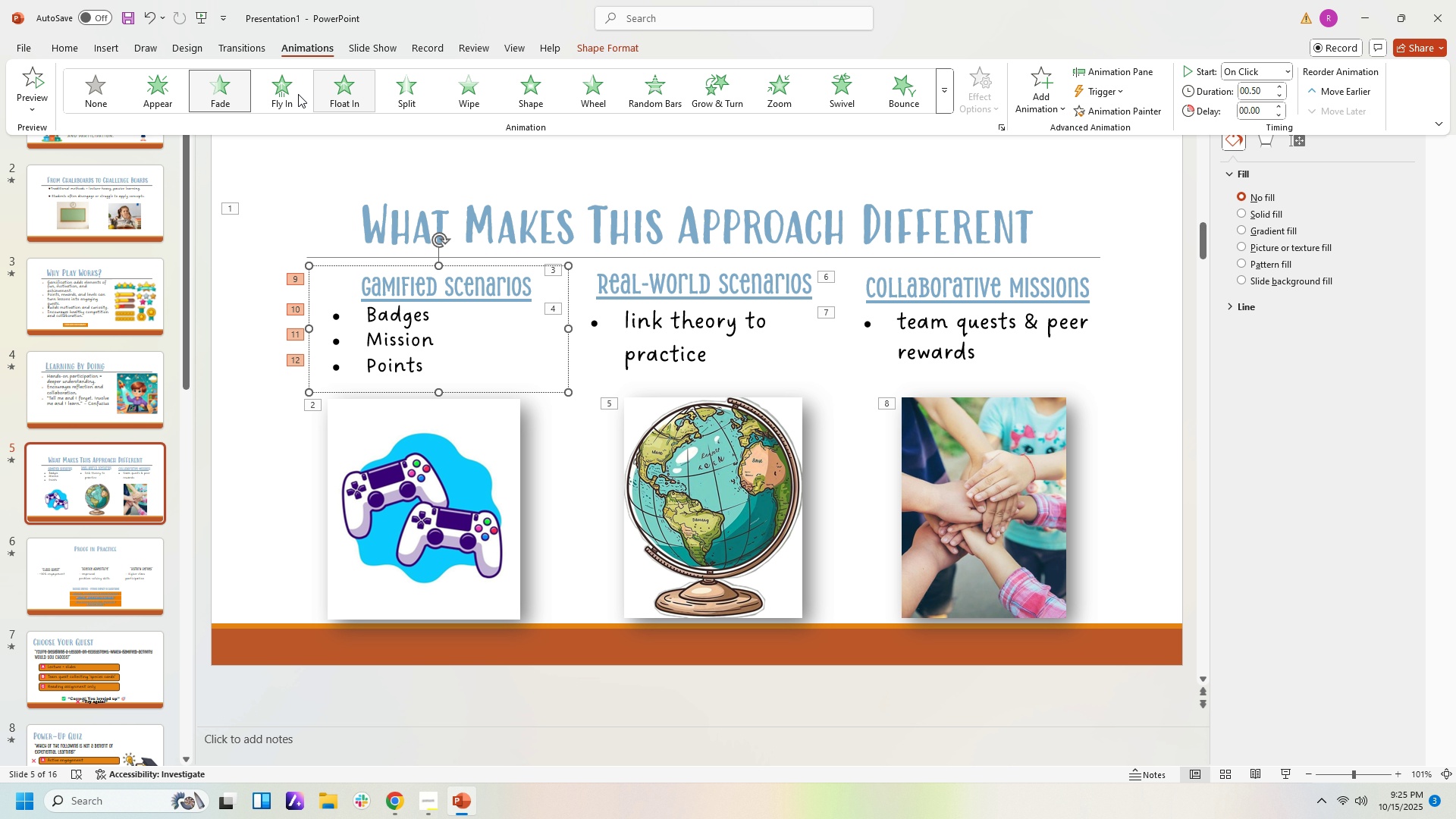 
left_click([243, 96])
 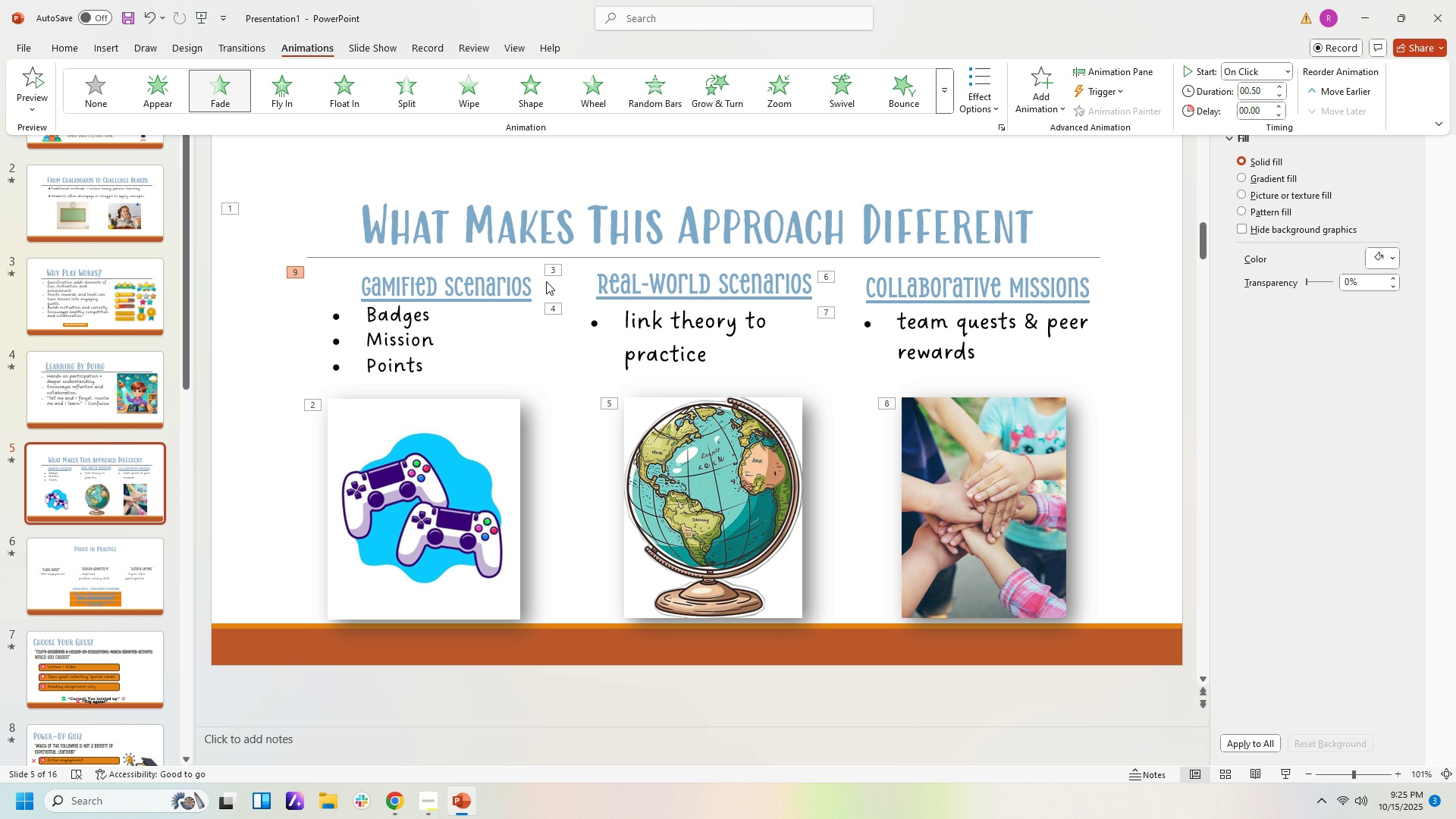 
key(Control+Z)
 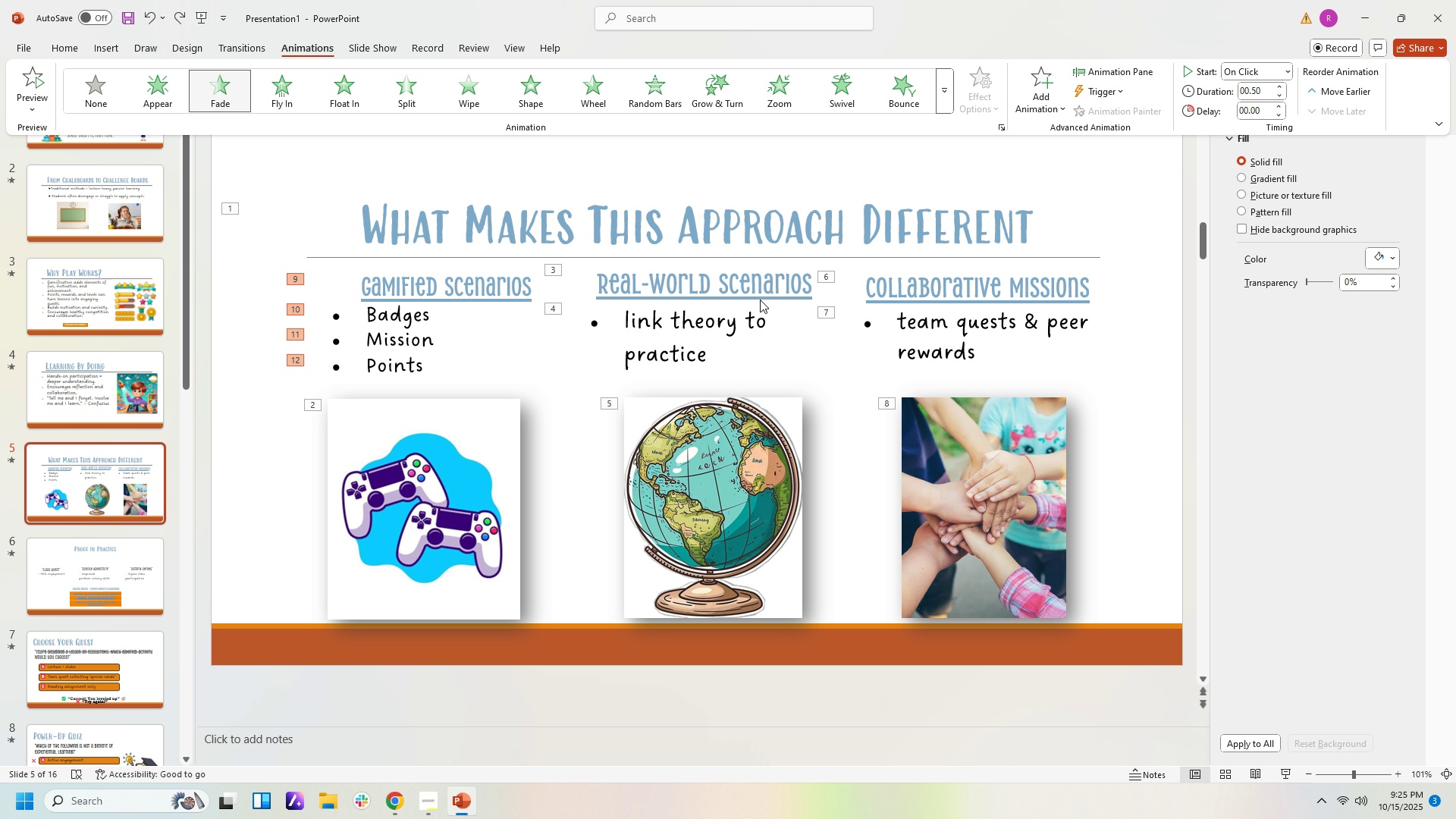 
left_click([1329, 391])
 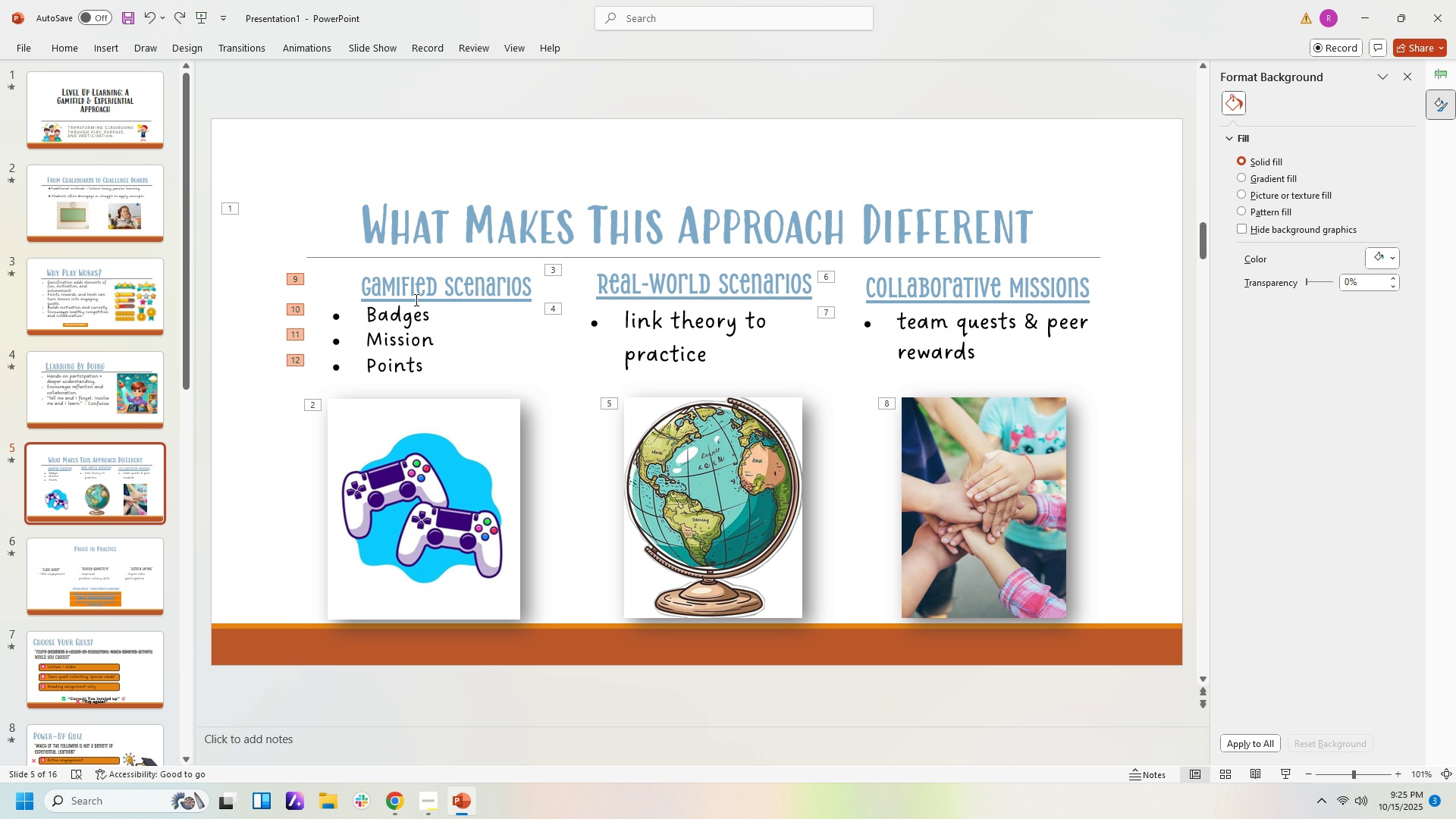 
left_click([404, 302])
 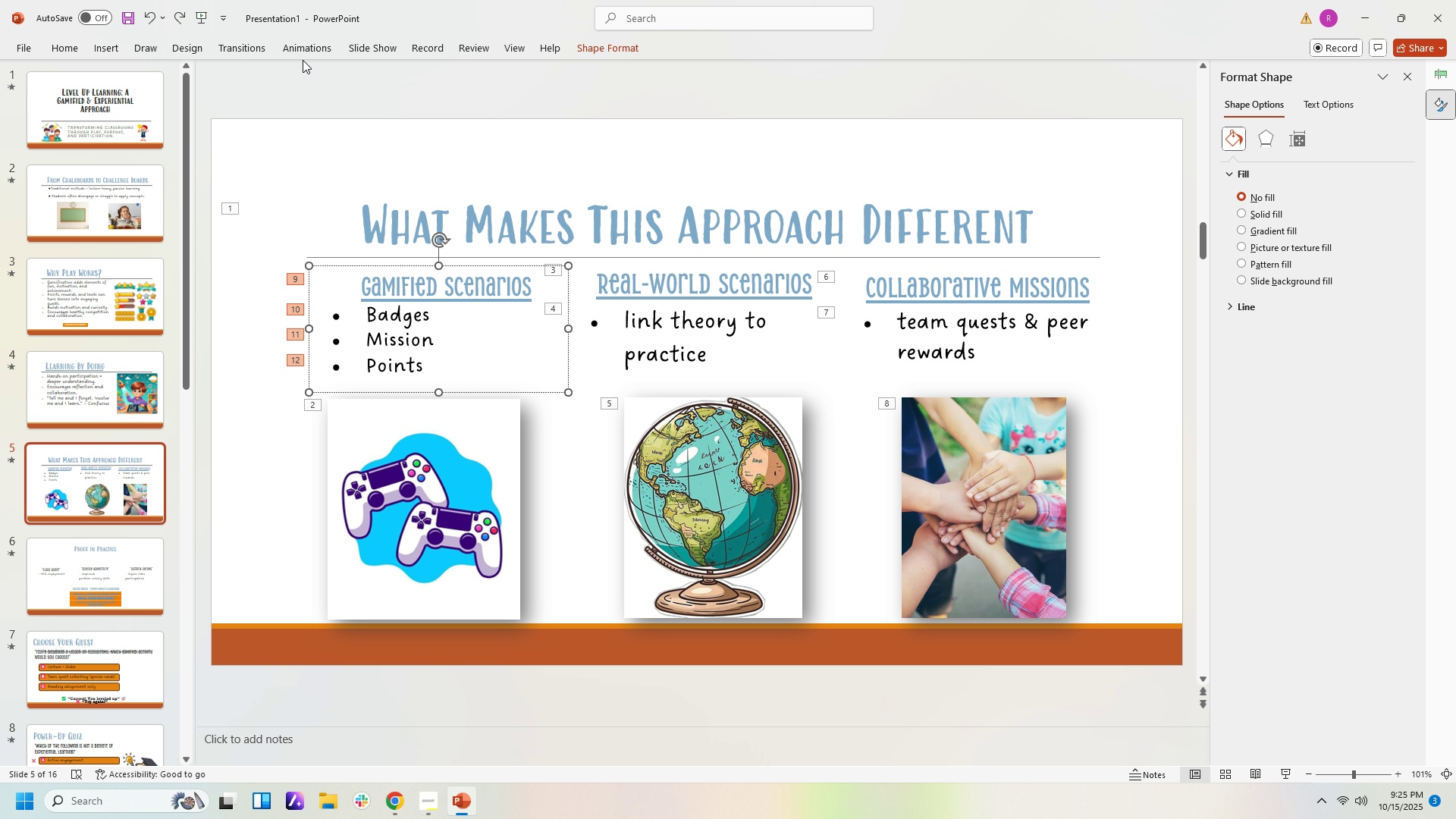 
left_click([306, 49])
 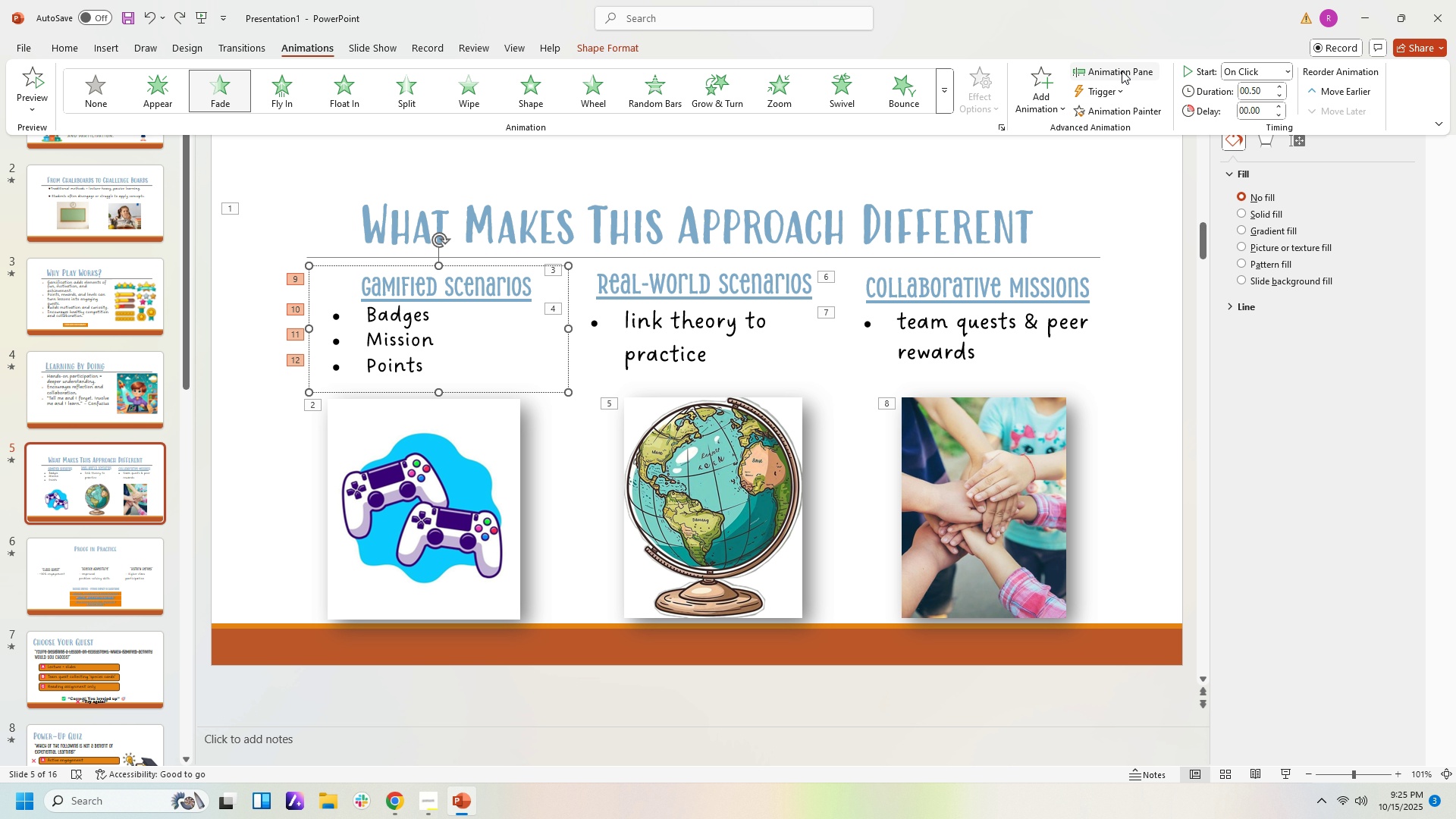 
left_click([1122, 71])
 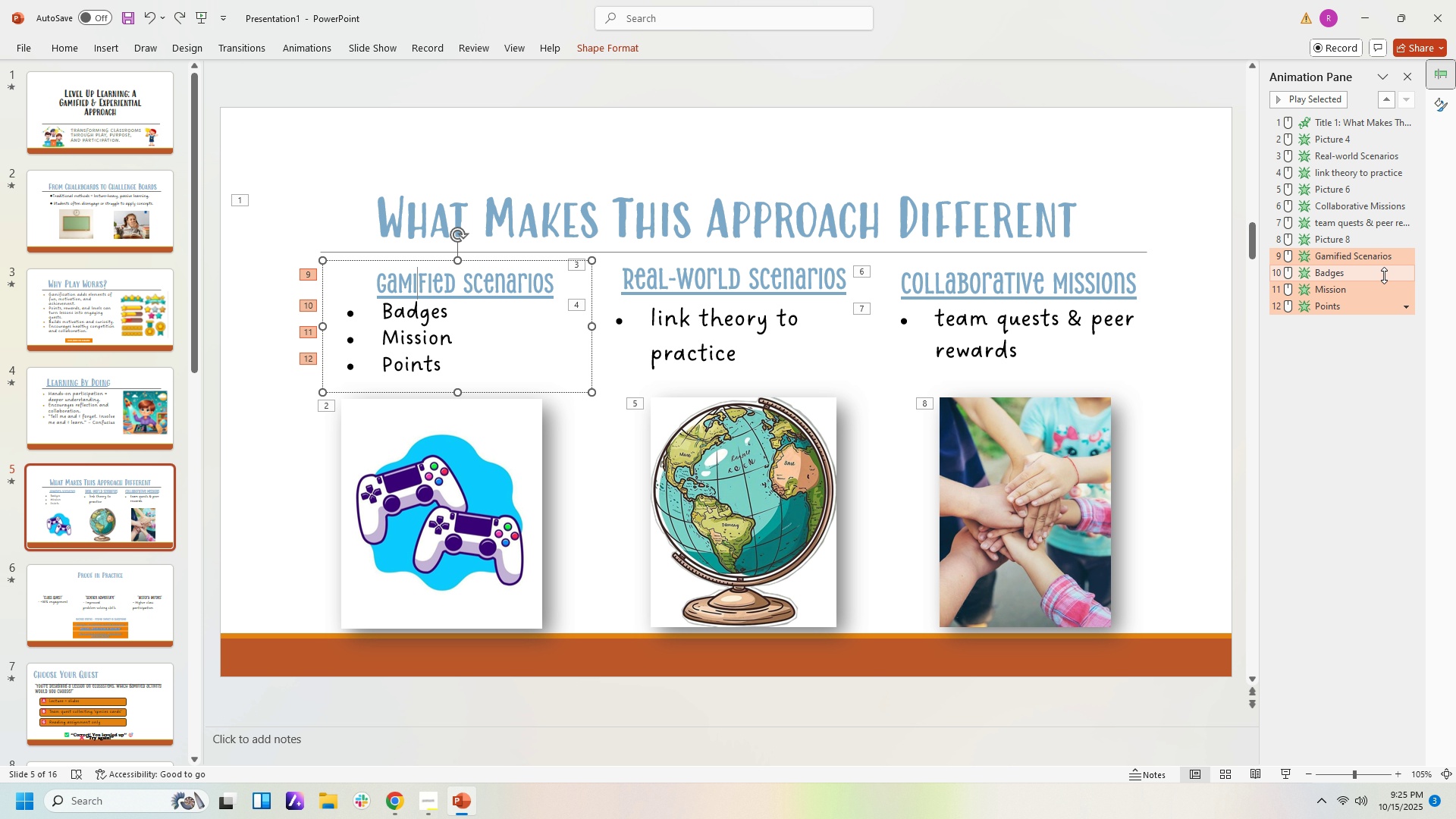 
left_click_drag(start_coordinate=[1399, 254], to_coordinate=[1398, 133])
 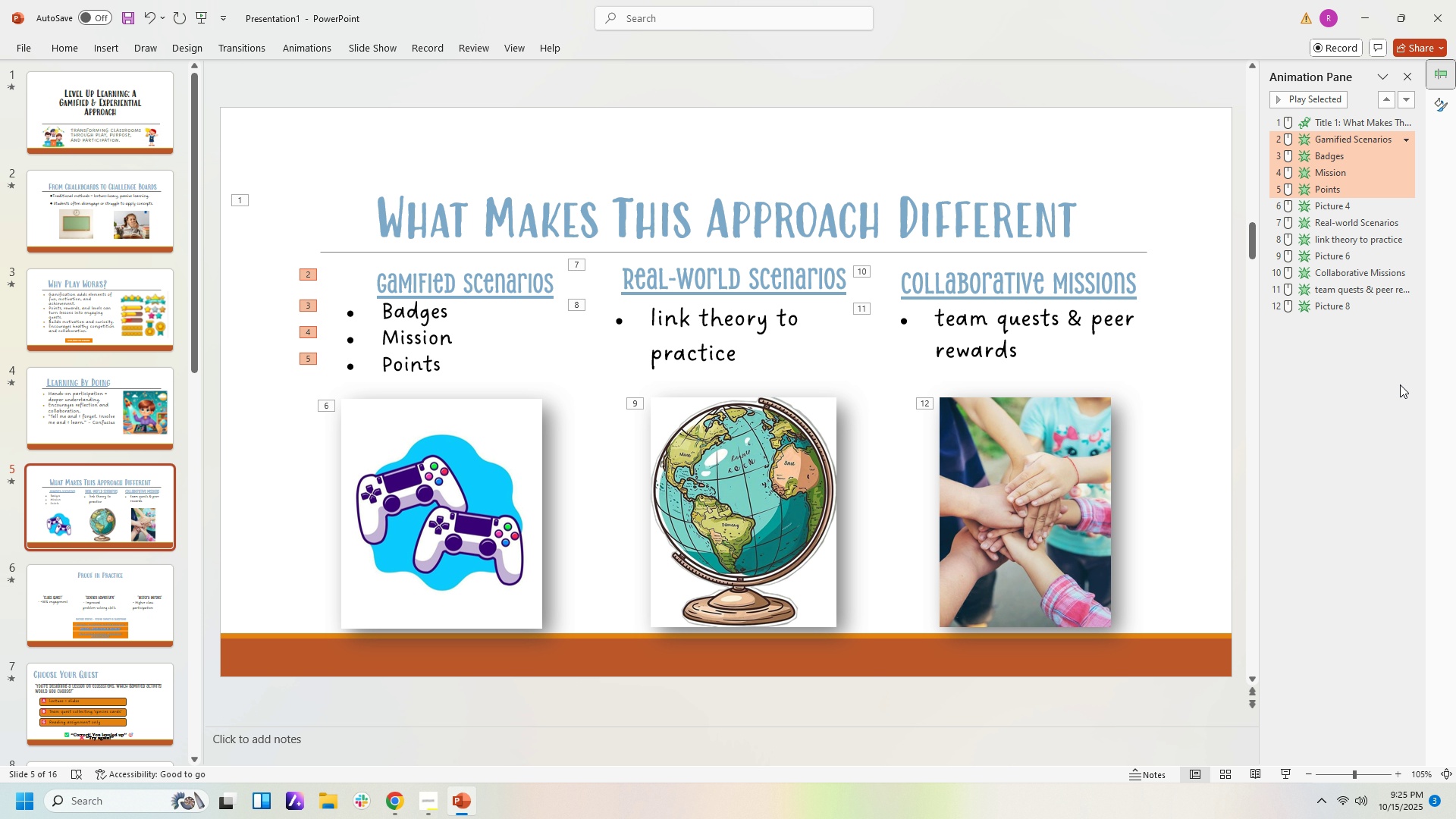 
left_click([1395, 413])
 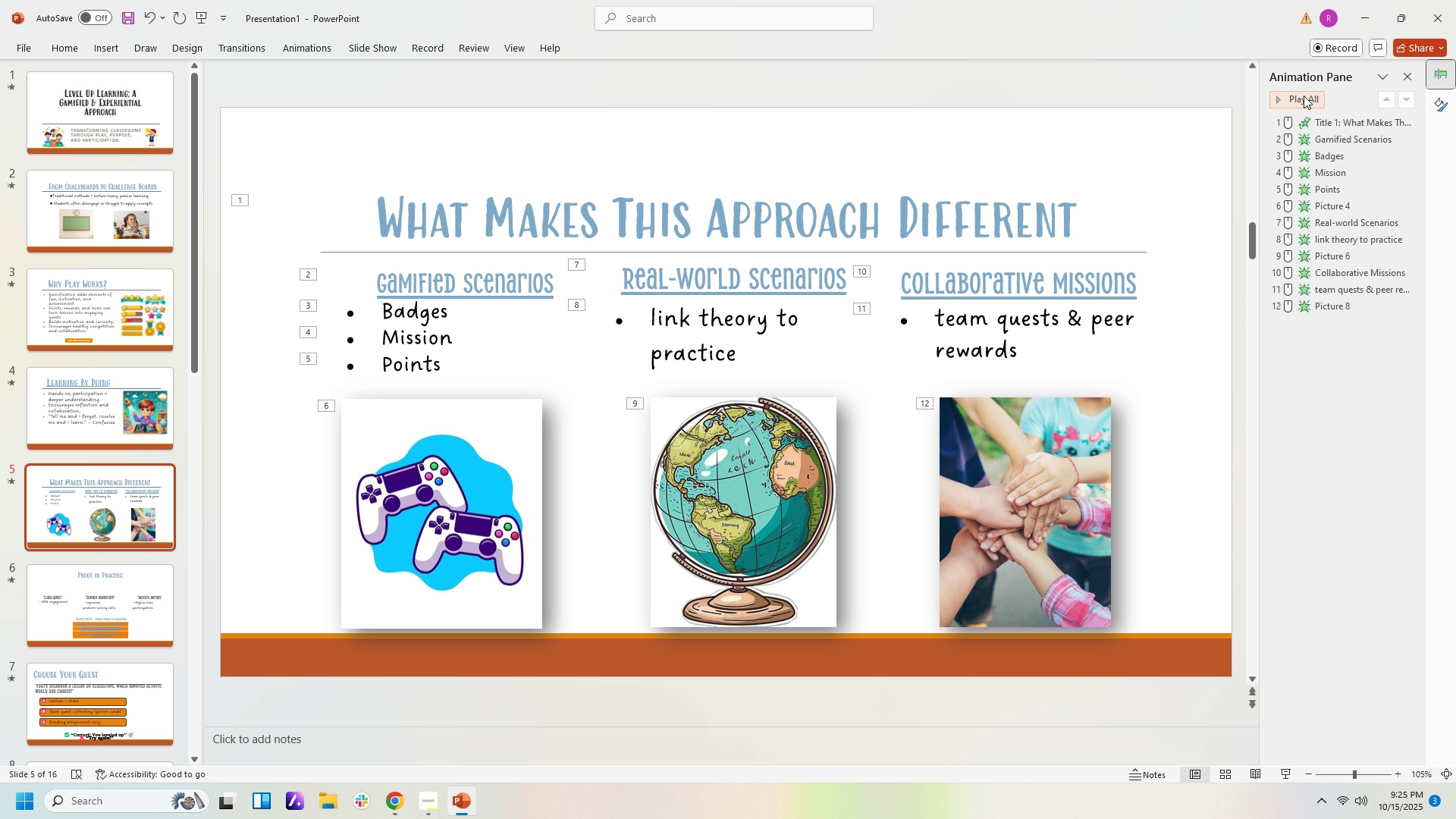 
left_click([1304, 96])
 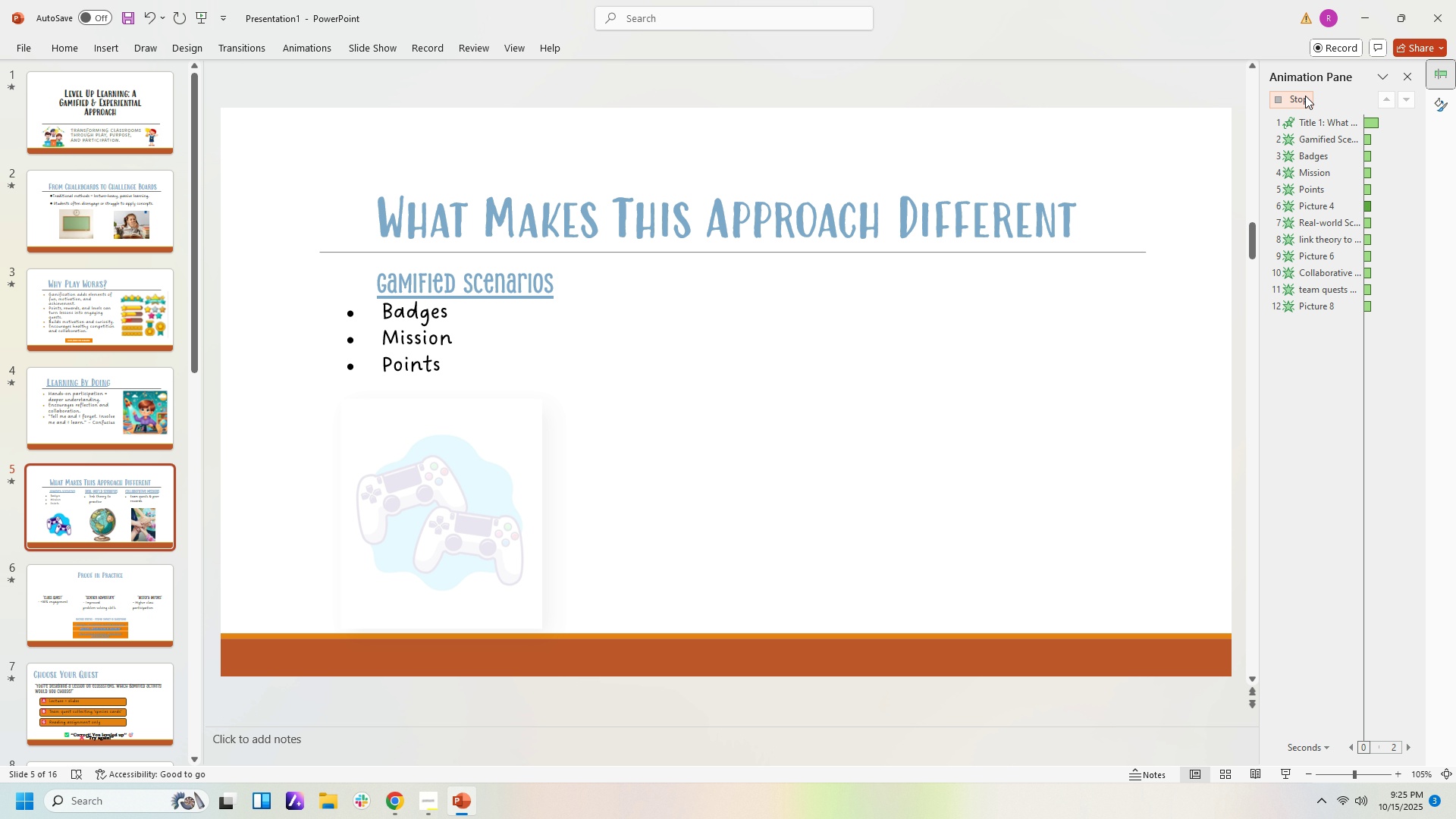 
wait(8.36)
 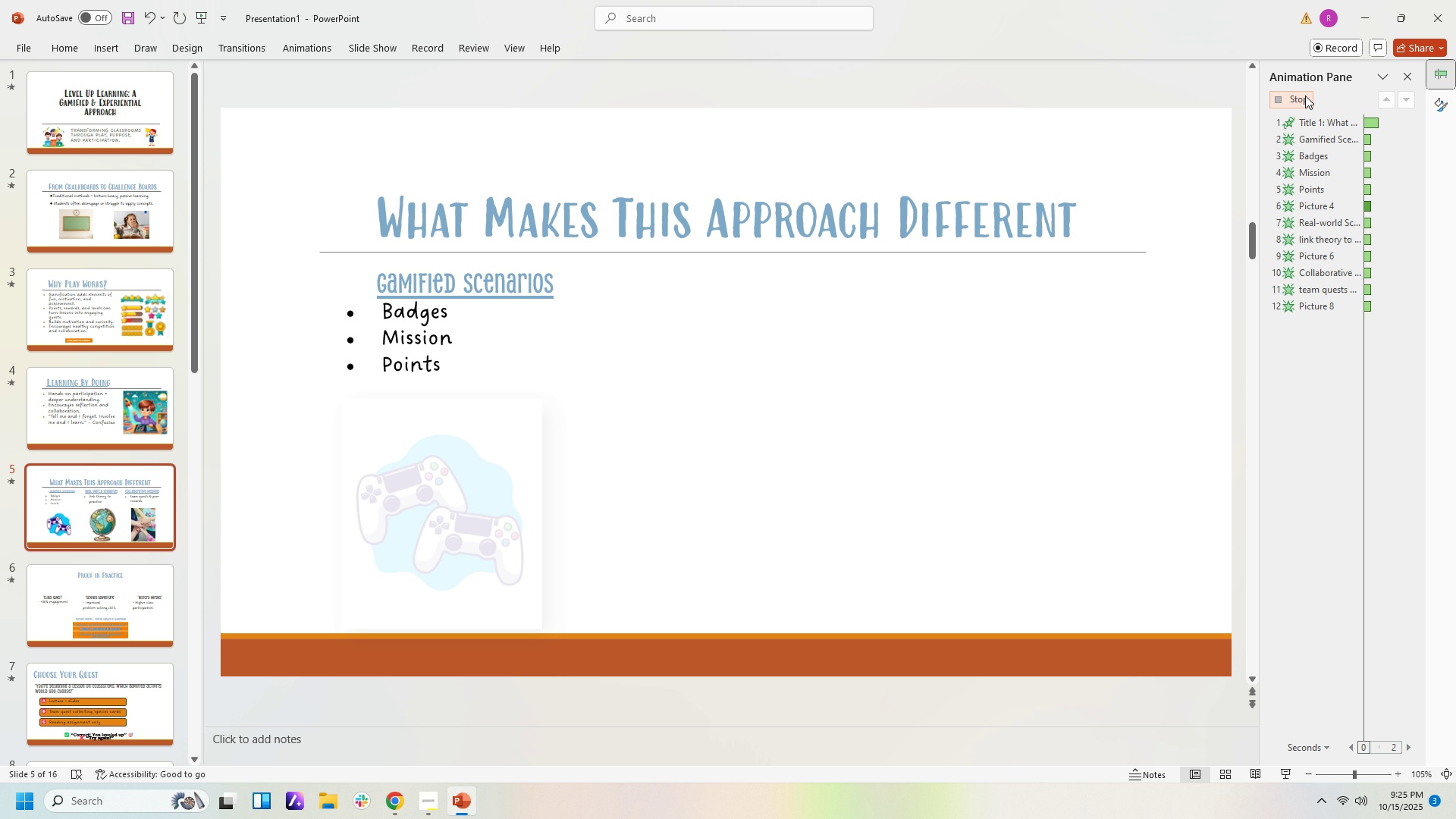 
left_click([1047, 227])
 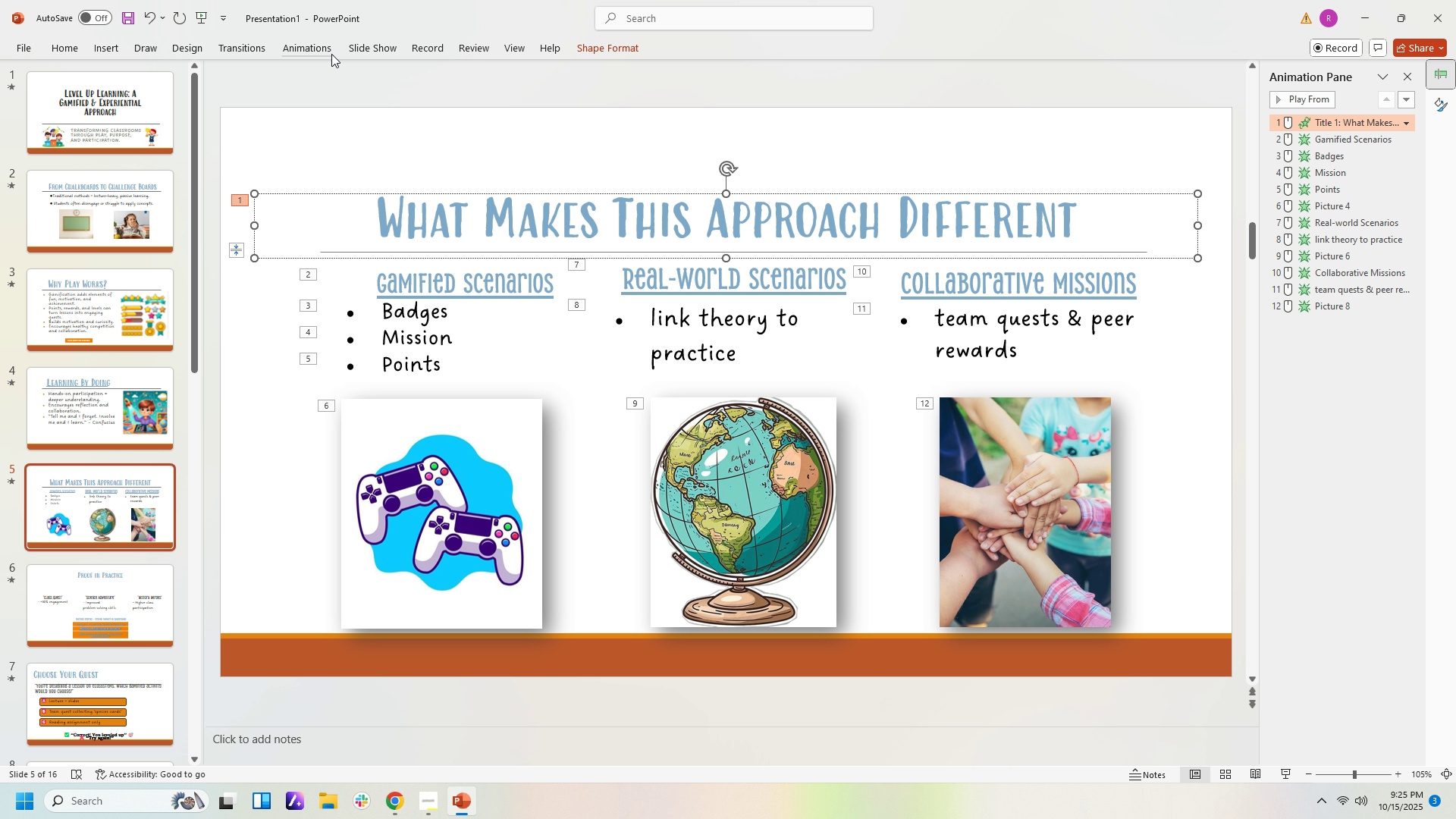 
left_click([328, 49])
 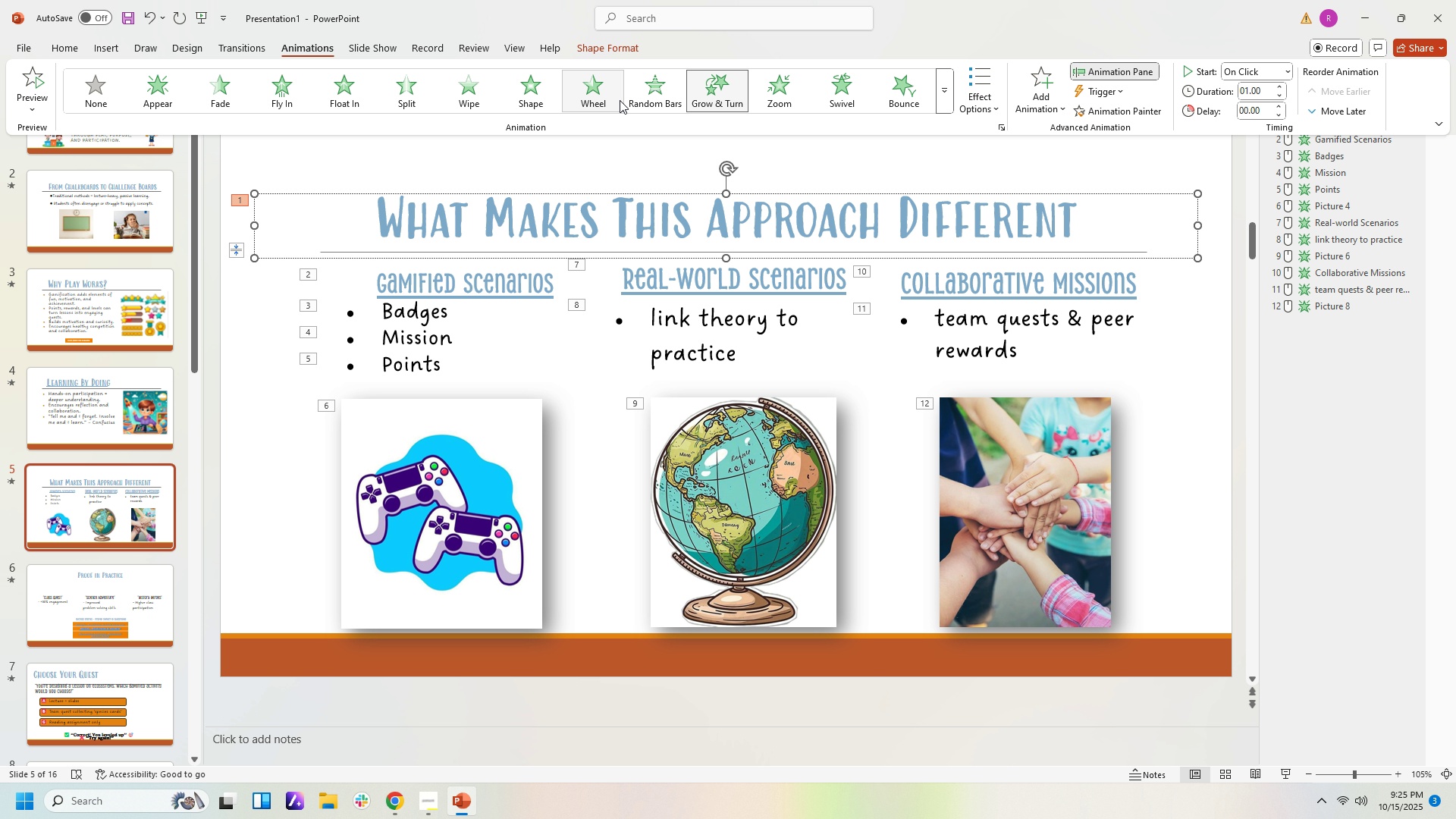 
left_click([639, 96])
 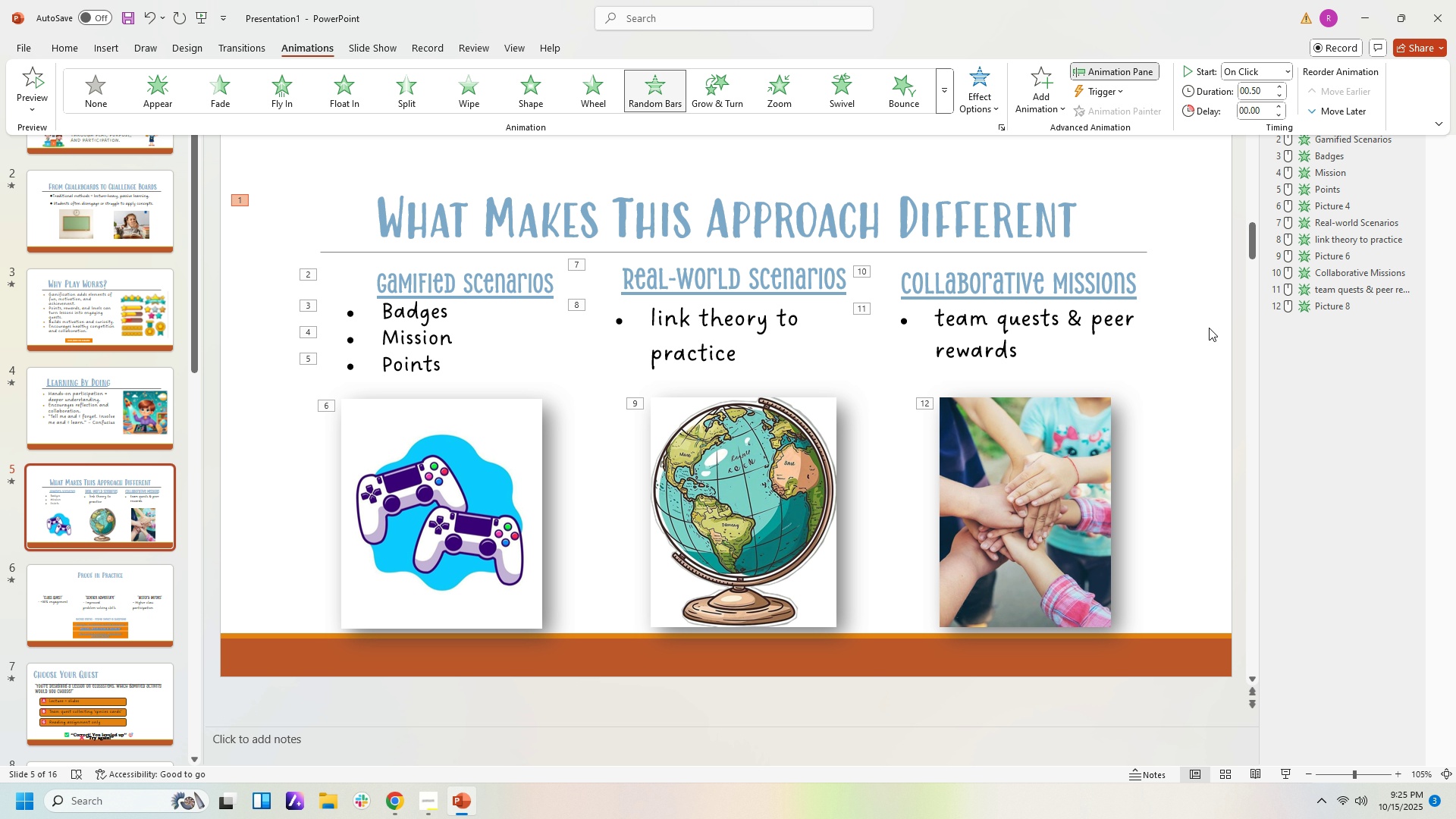 
left_click([1207, 328])
 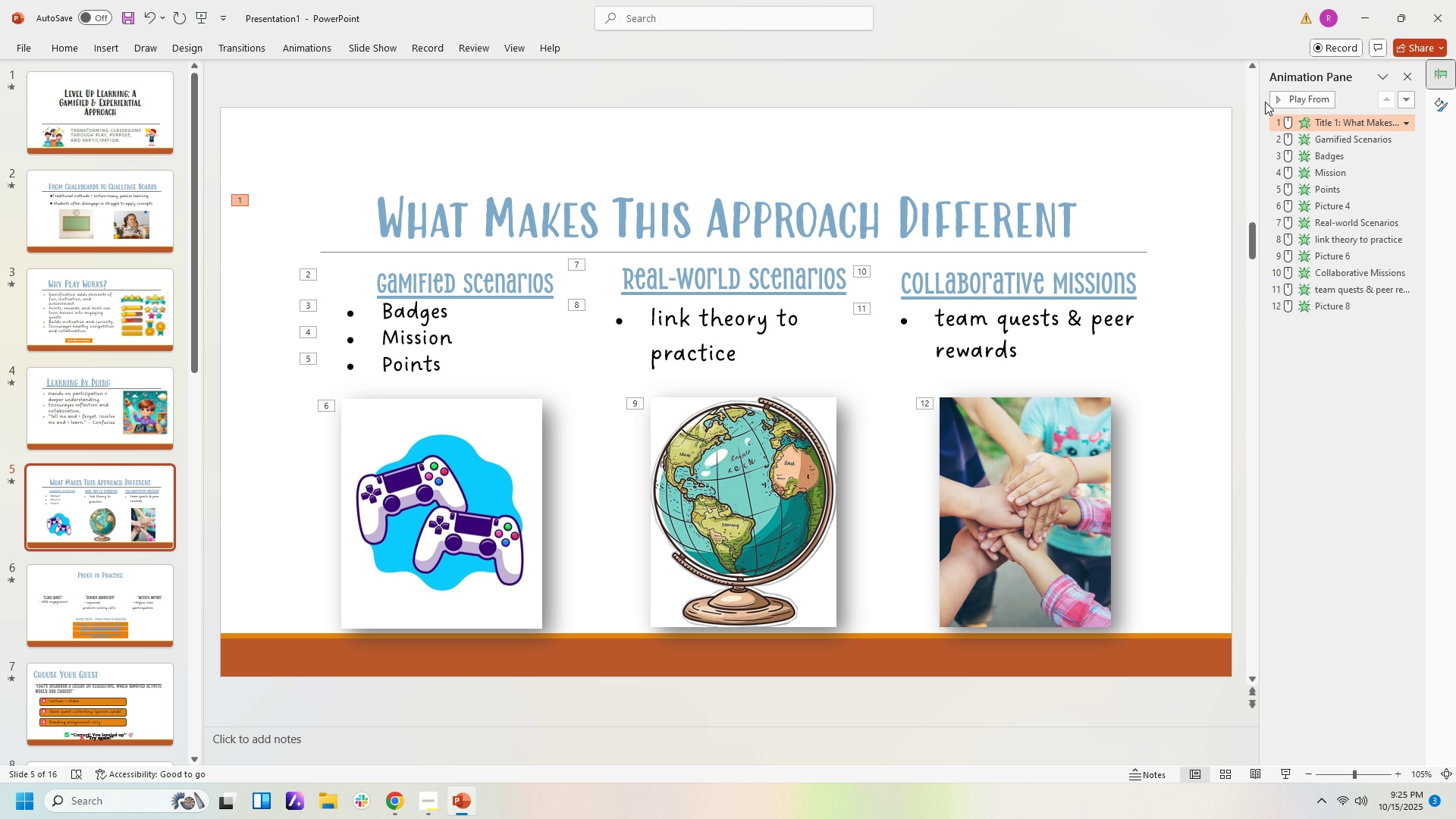 
left_click([1299, 96])
 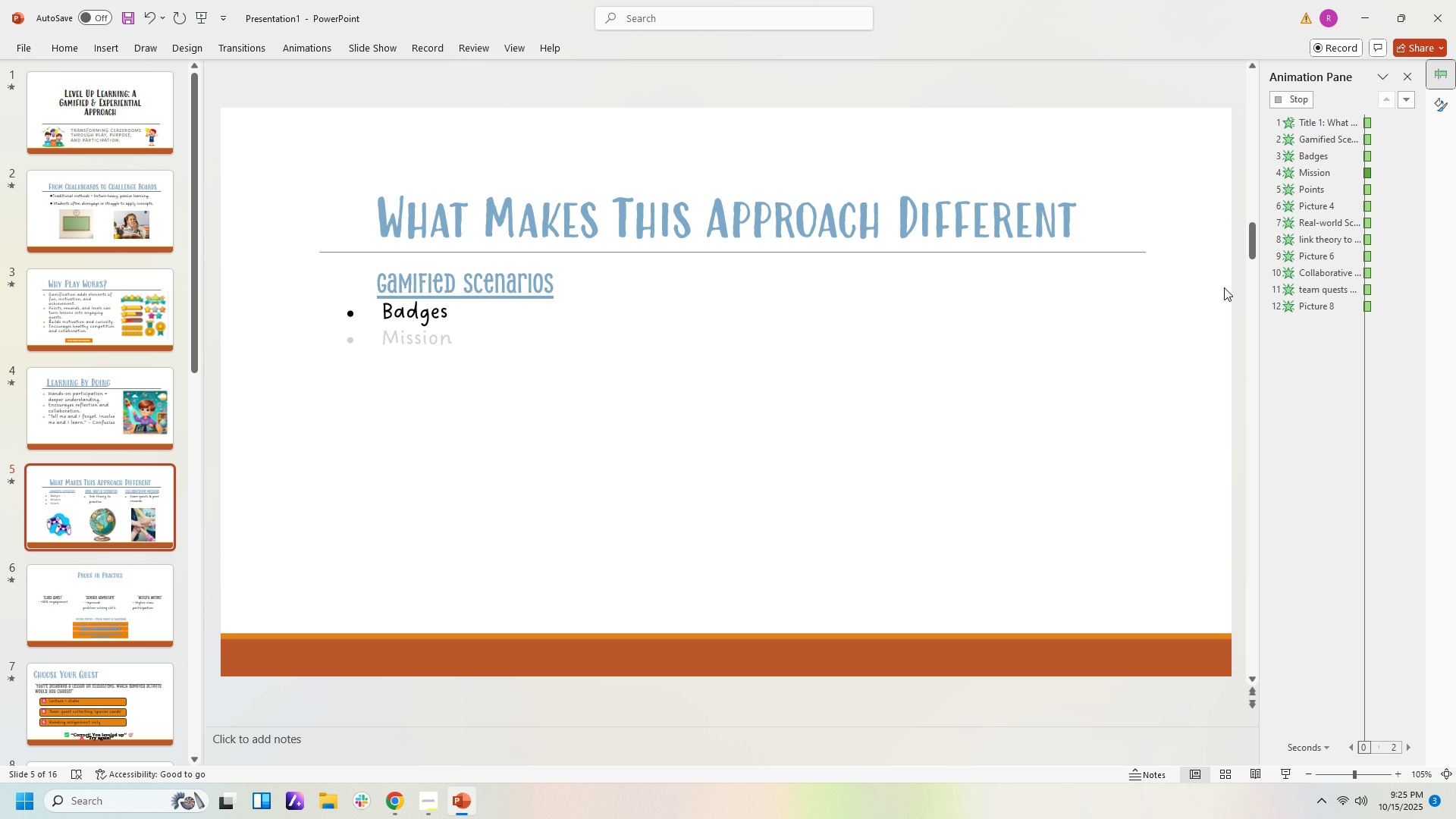 
left_click([1204, 290])
 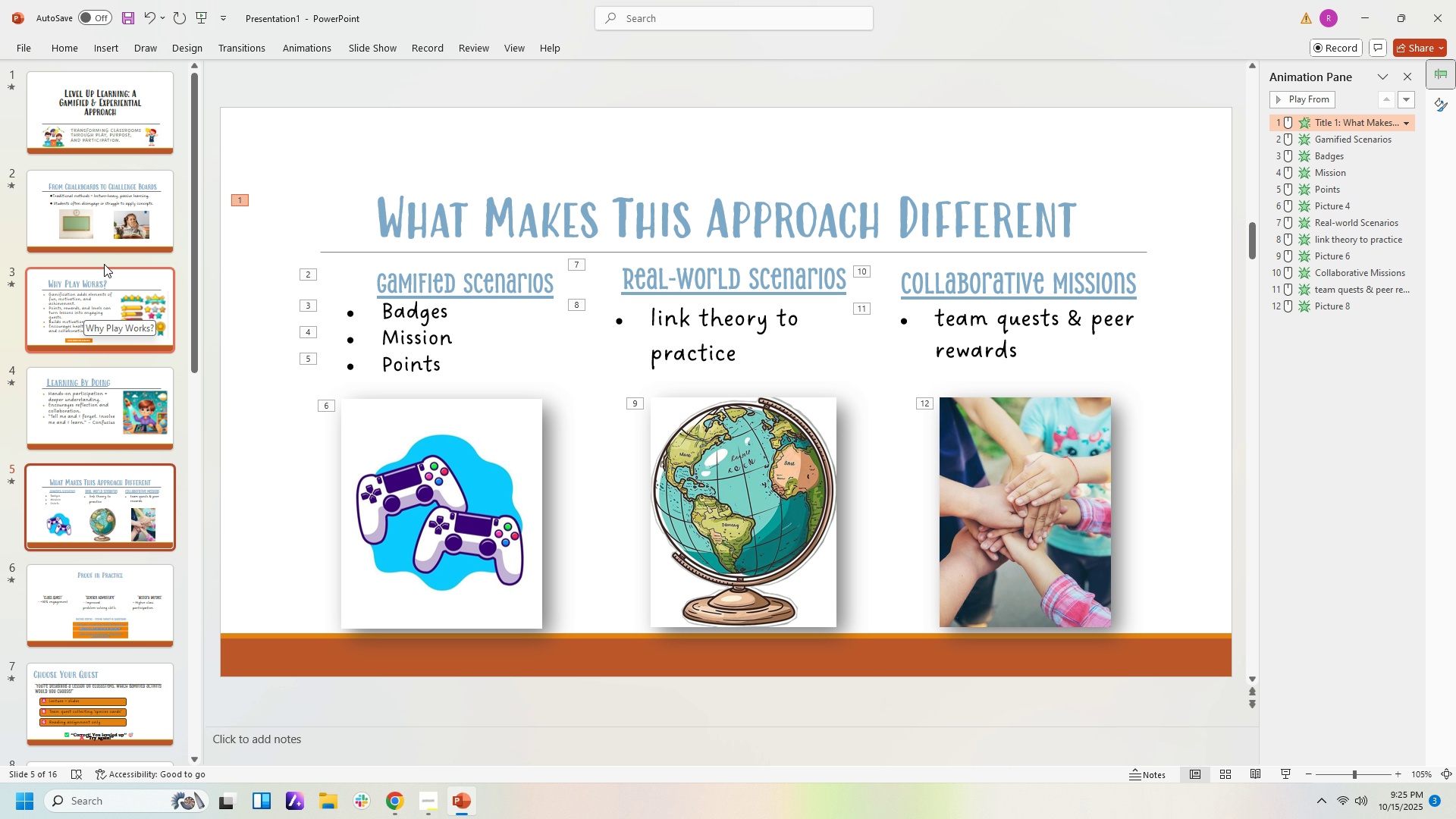 
scroll: coordinate [124, 533], scroll_direction: down, amount: 1.0
 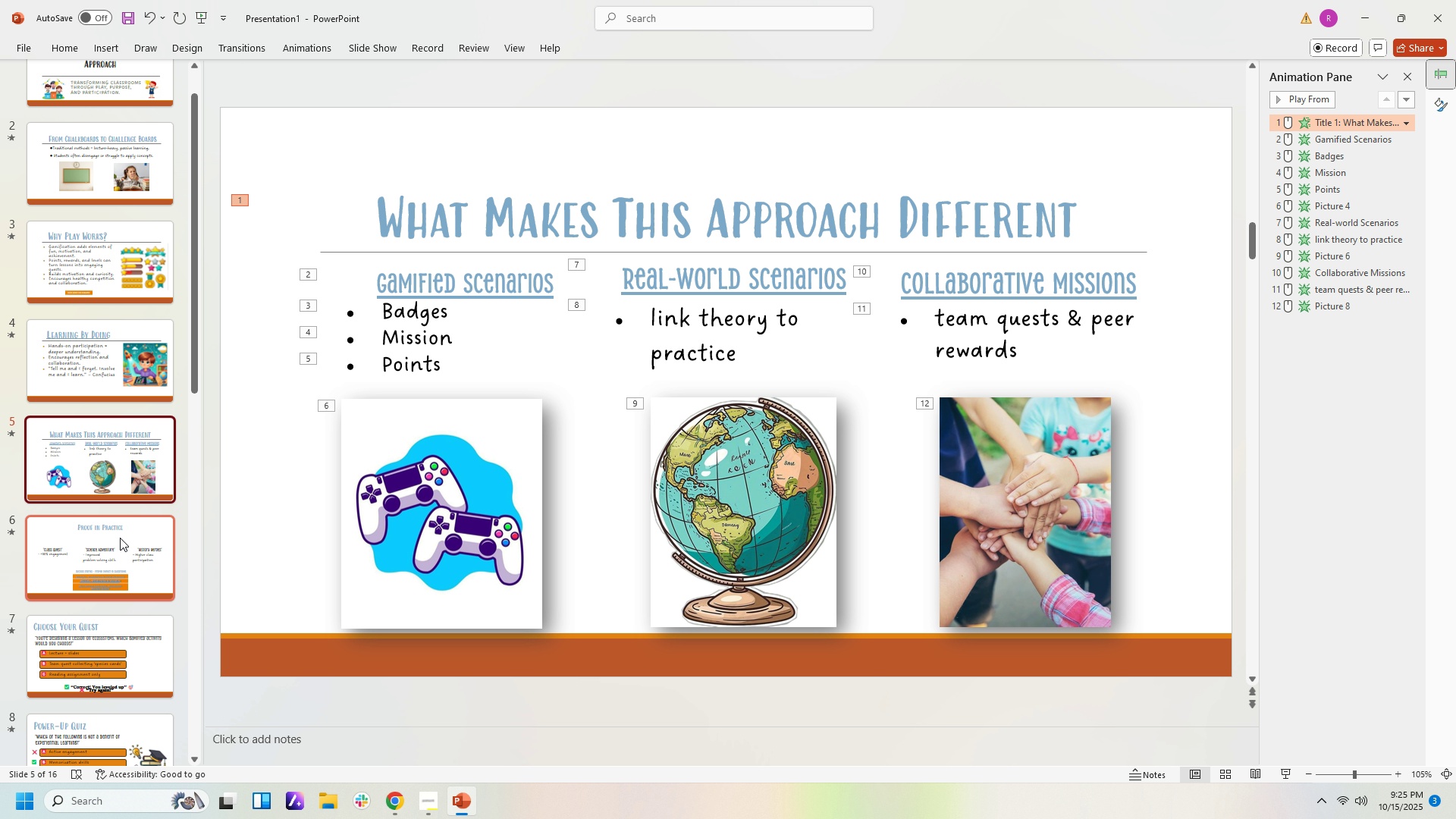 
left_click([120, 538])
 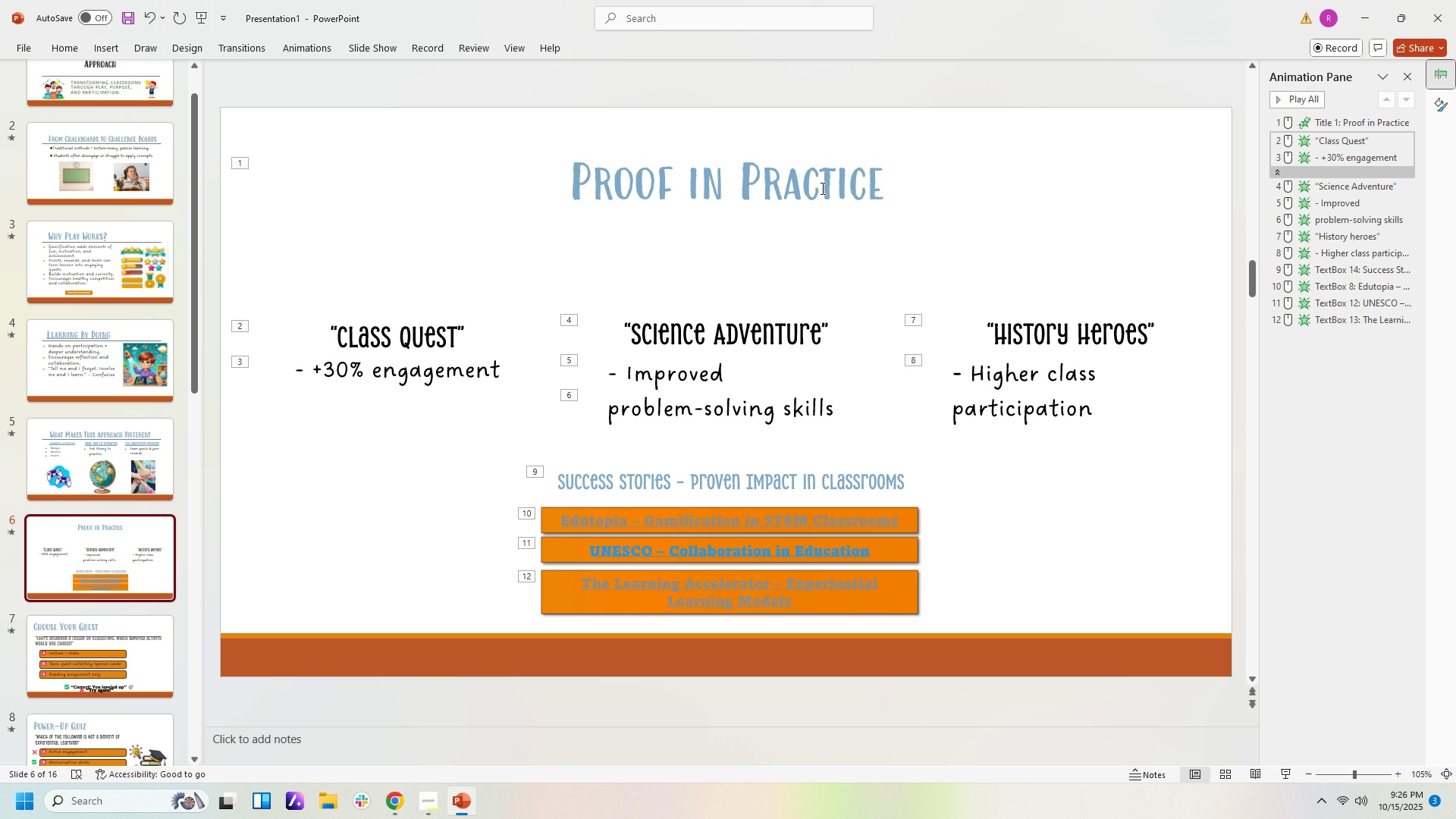 
left_click([811, 178])
 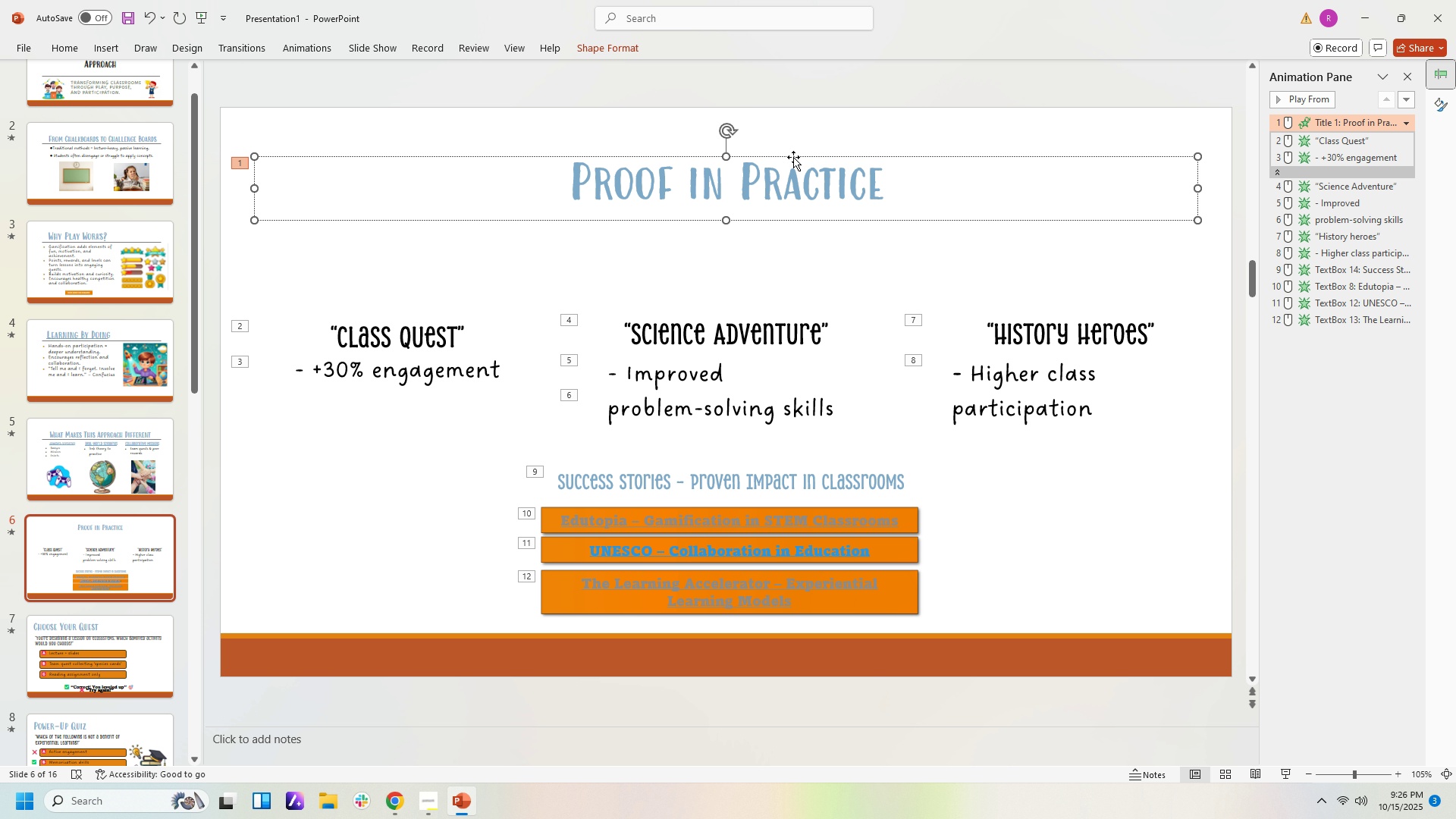 
left_click_drag(start_coordinate=[793, 157], to_coordinate=[791, 178])
 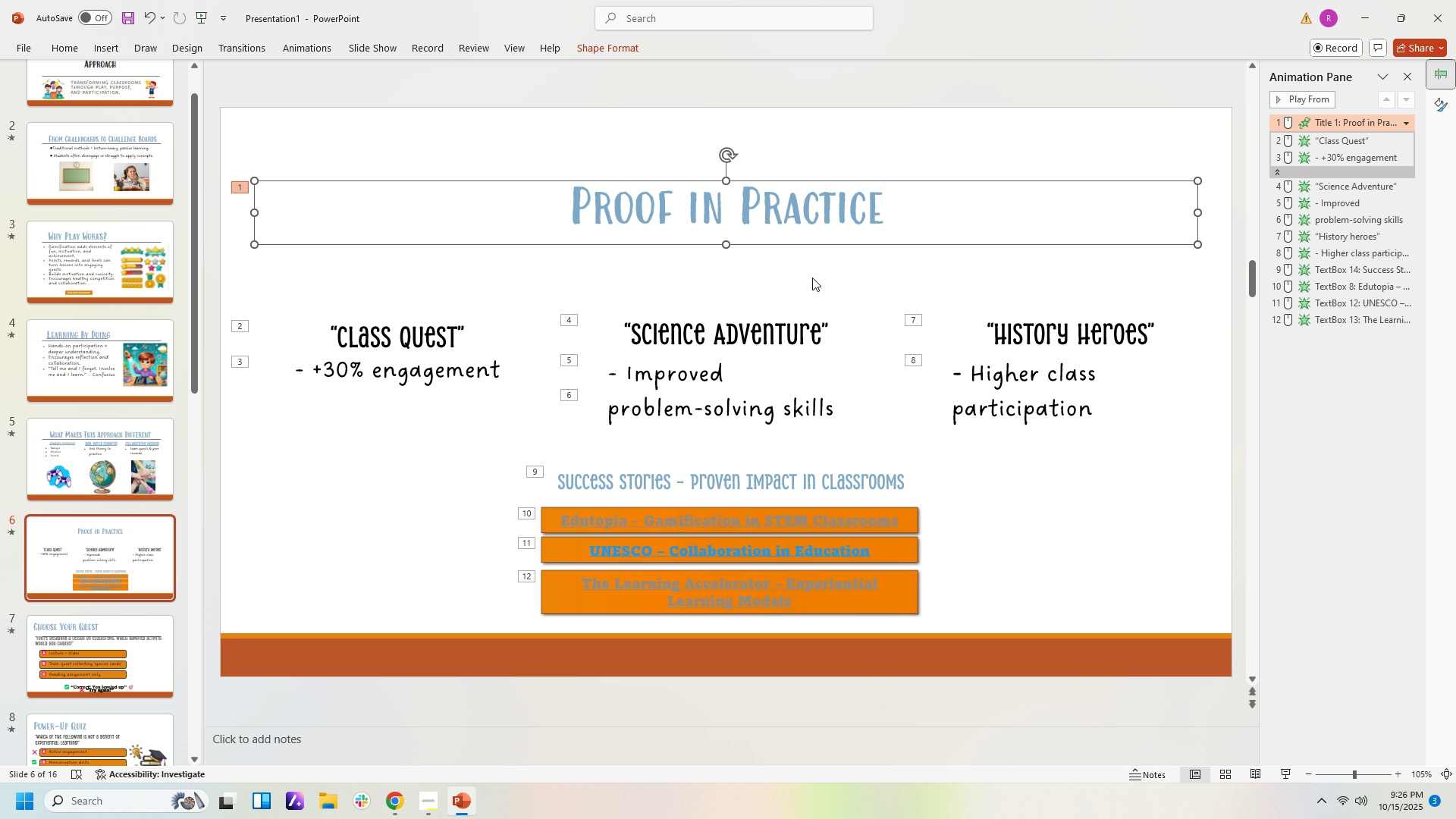 
left_click([812, 278])
 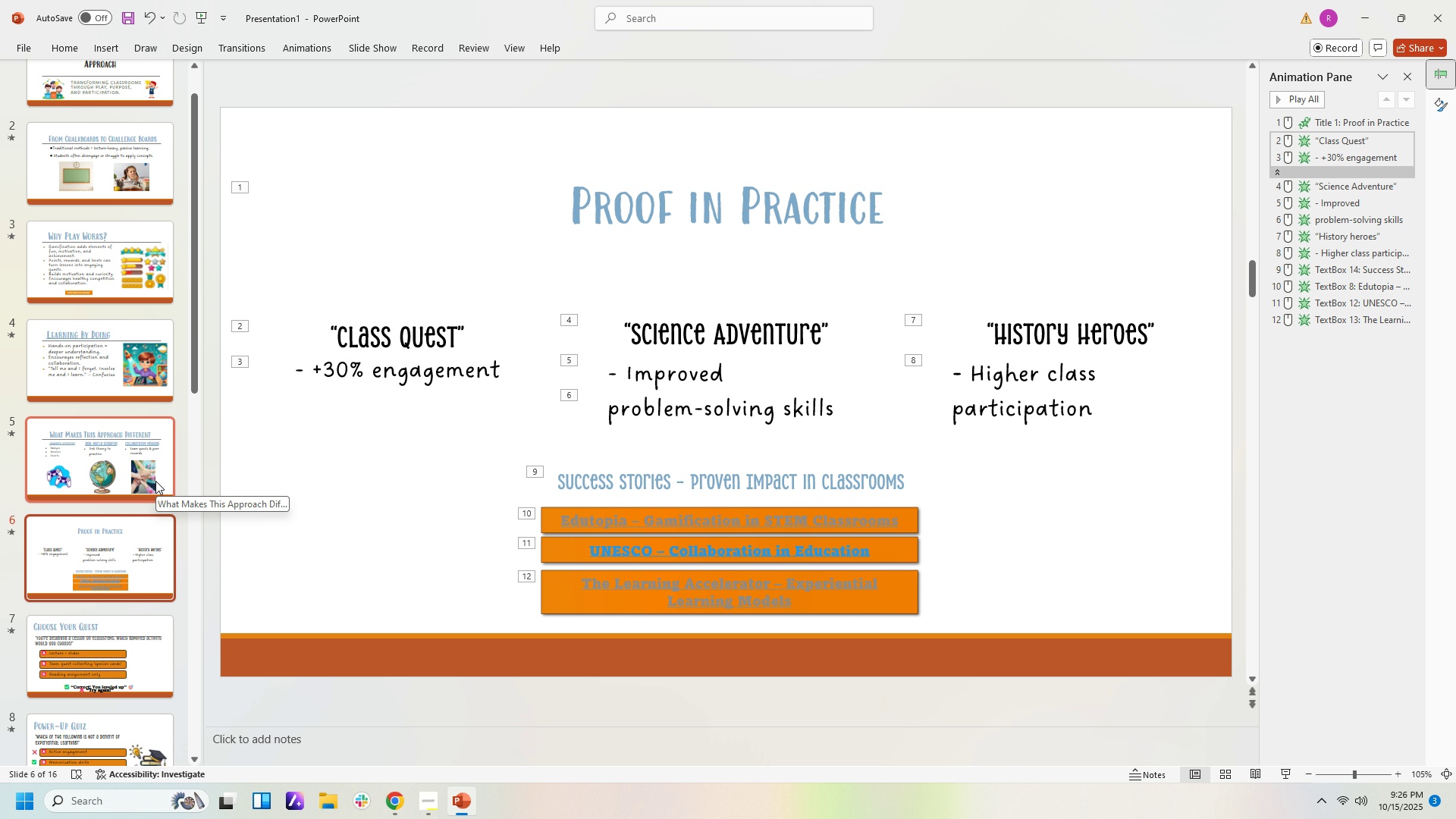 
left_click([168, 463])
 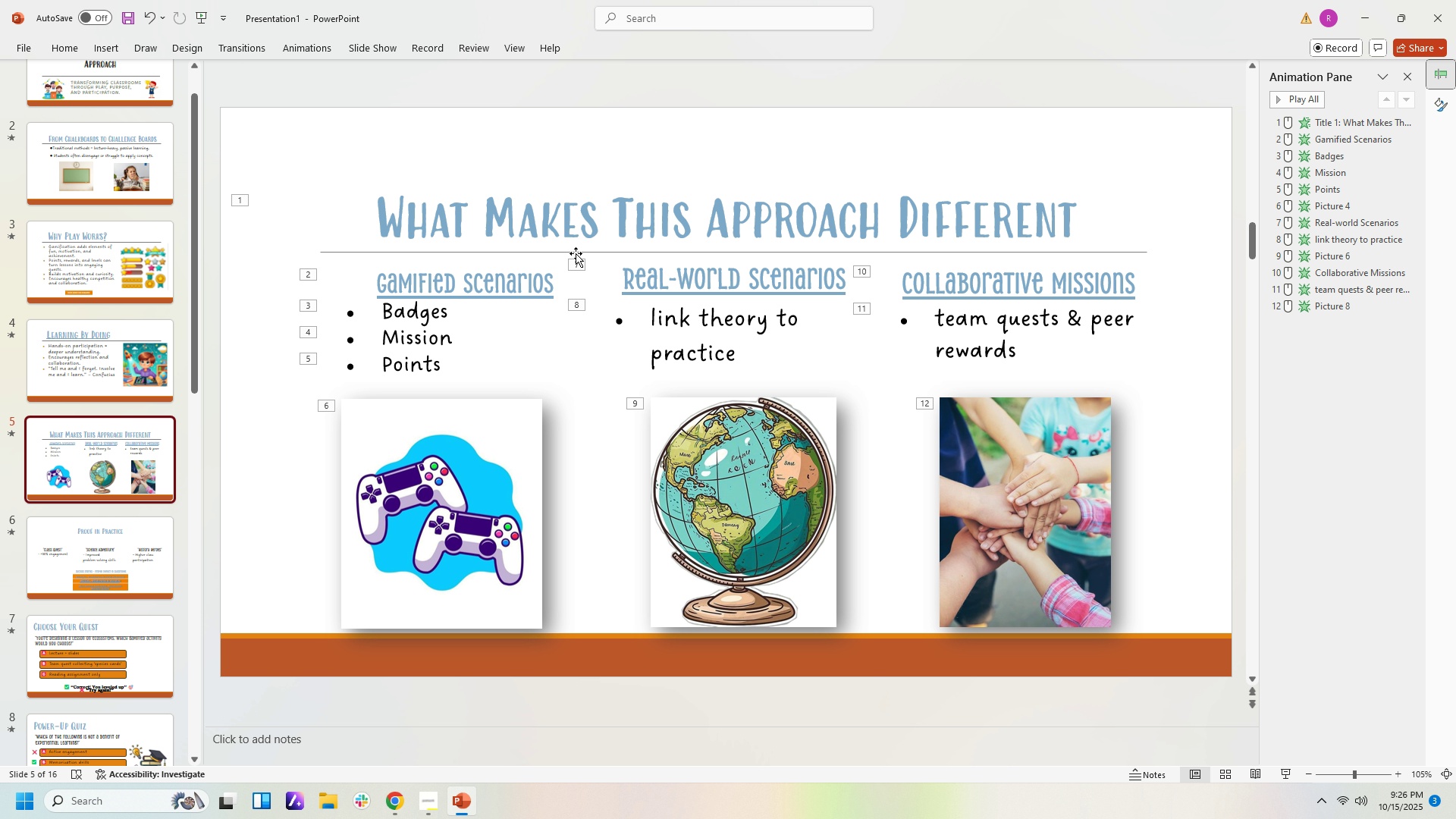 
left_click([576, 254])
 